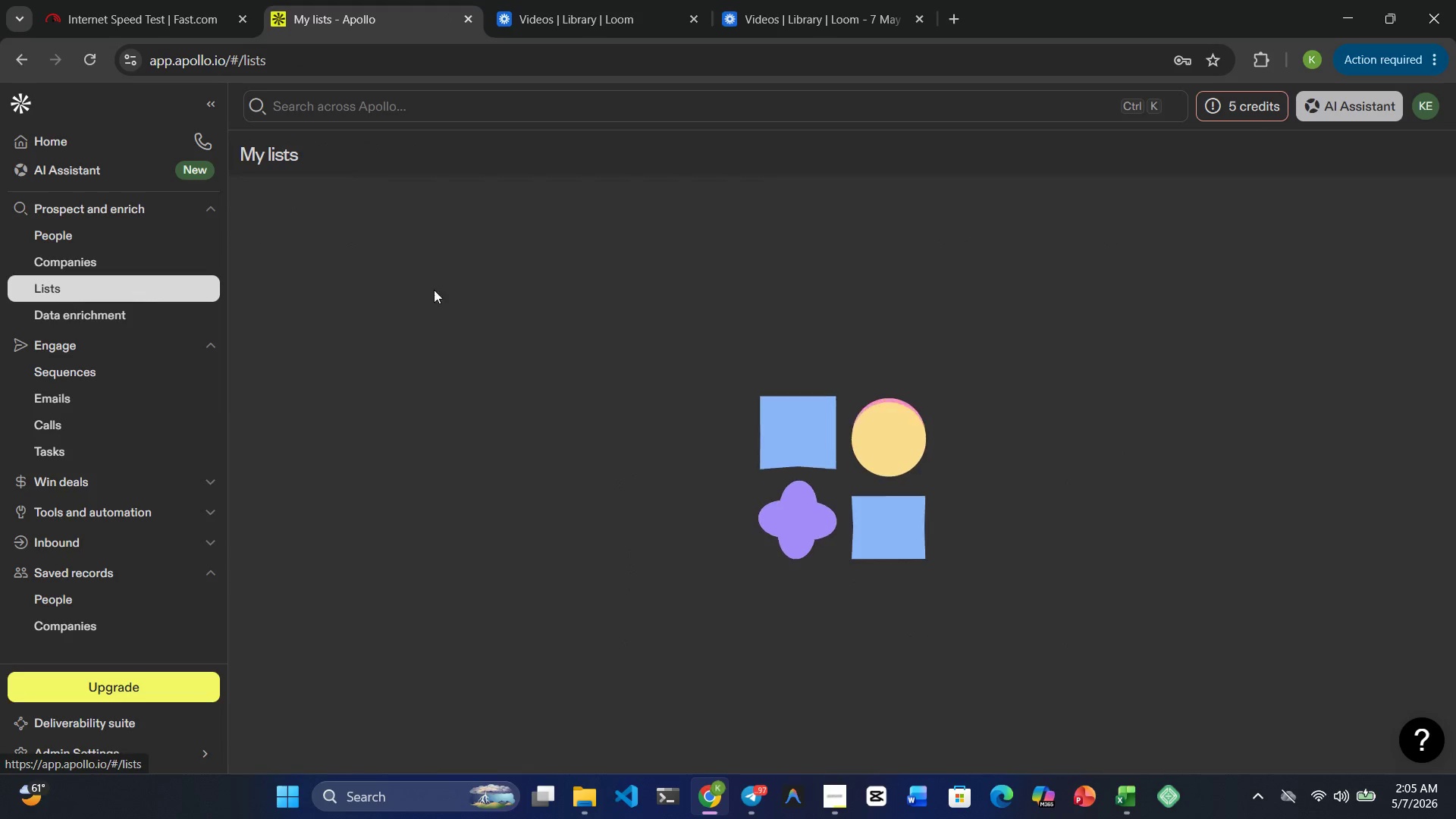 
mouse_move([764, 388])
 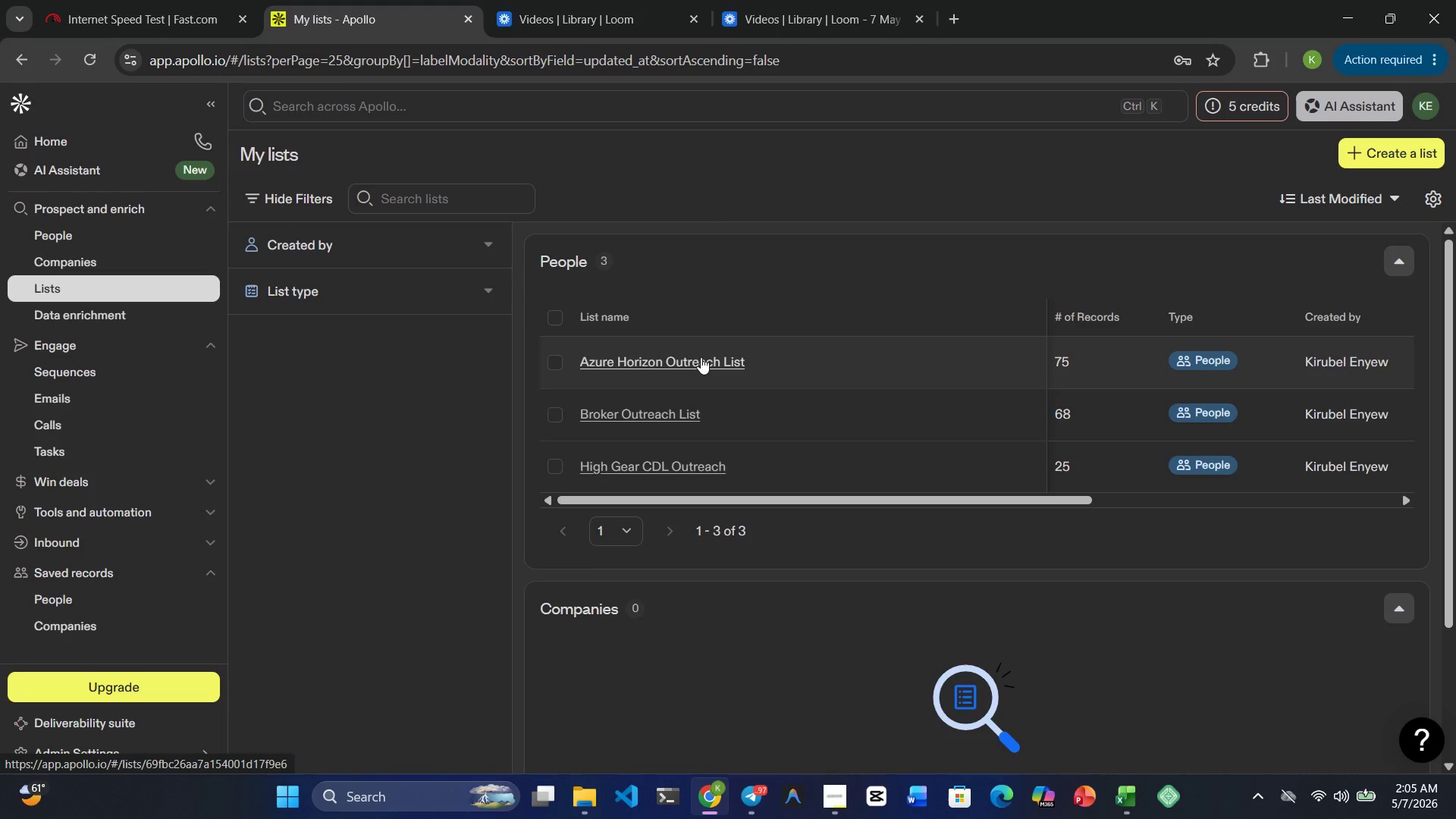 
left_click([701, 357])
 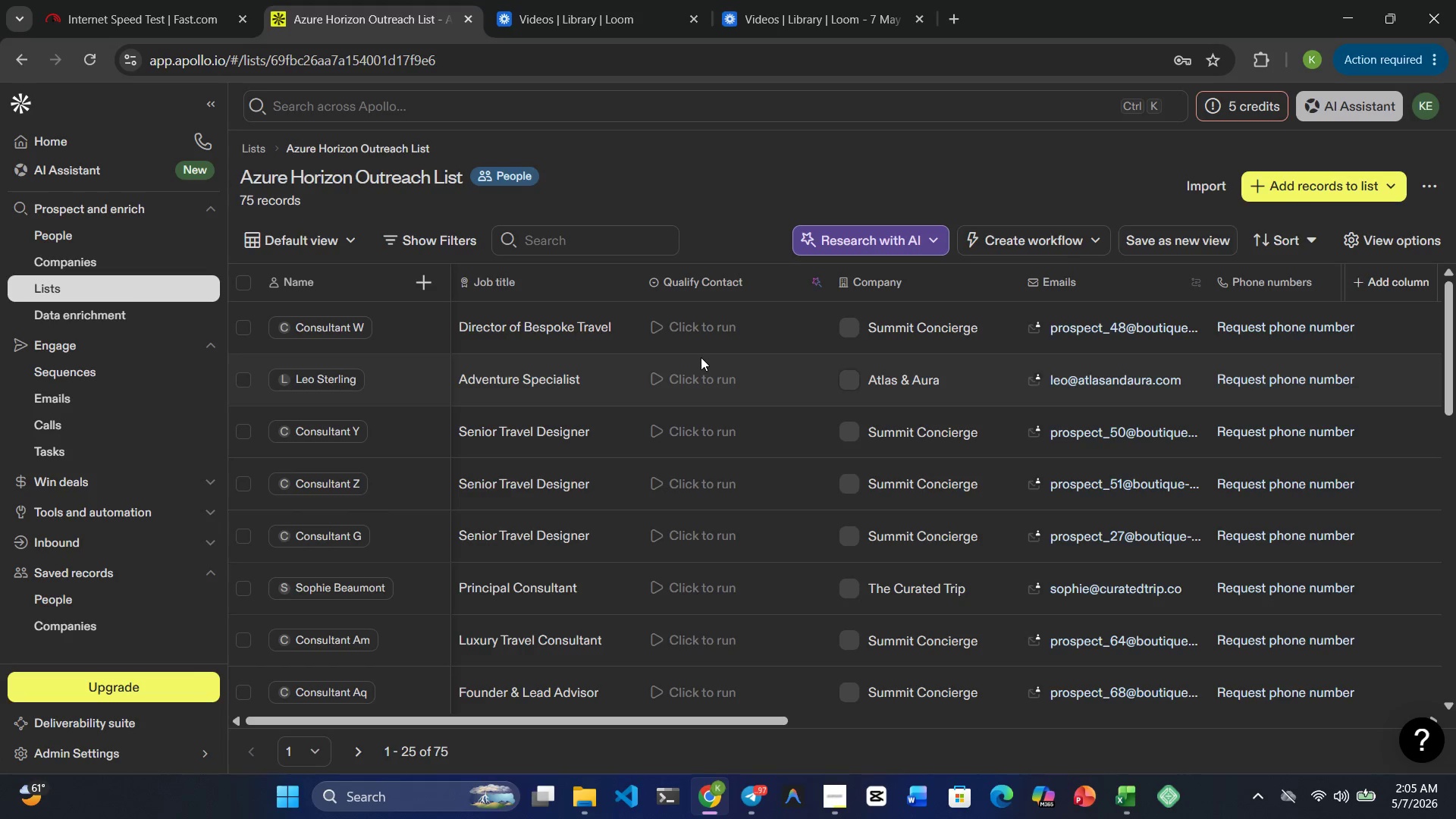 
scroll: coordinate [745, 480], scroll_direction: up, amount: 3.0
 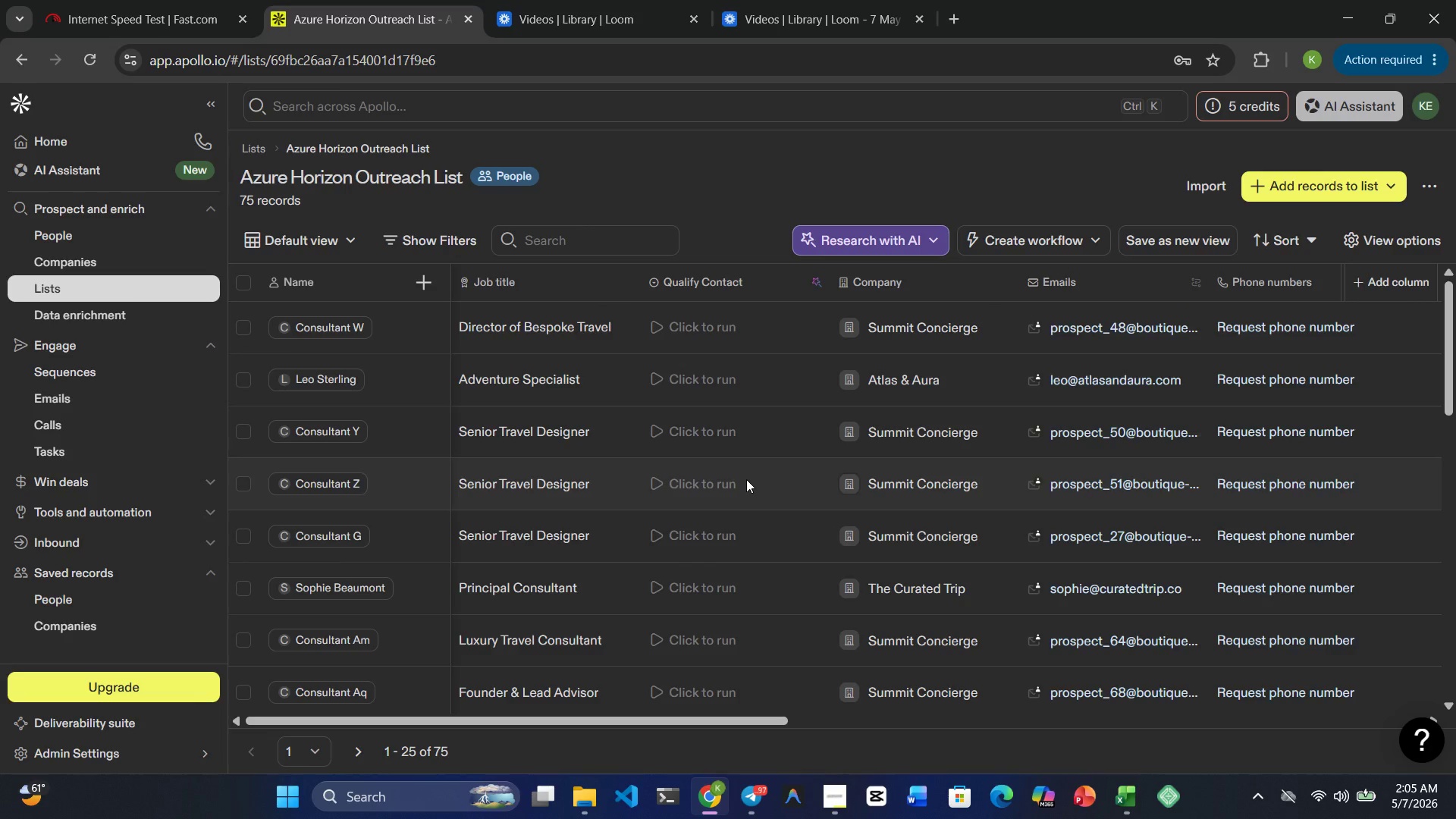 
scroll: coordinate [755, 490], scroll_direction: down, amount: 15.0
 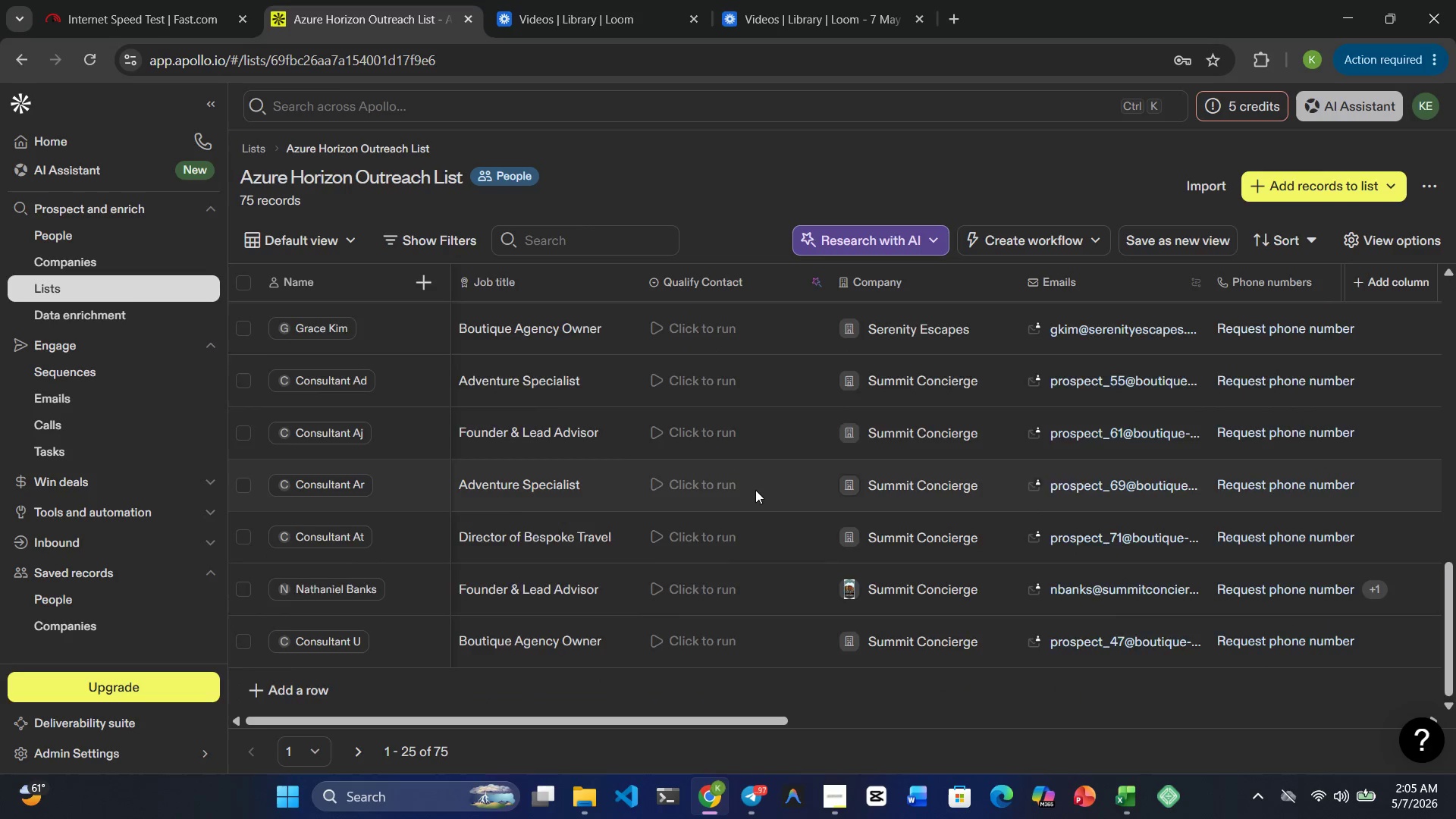 
scroll: coordinate [758, 483], scroll_direction: up, amount: 23.0
 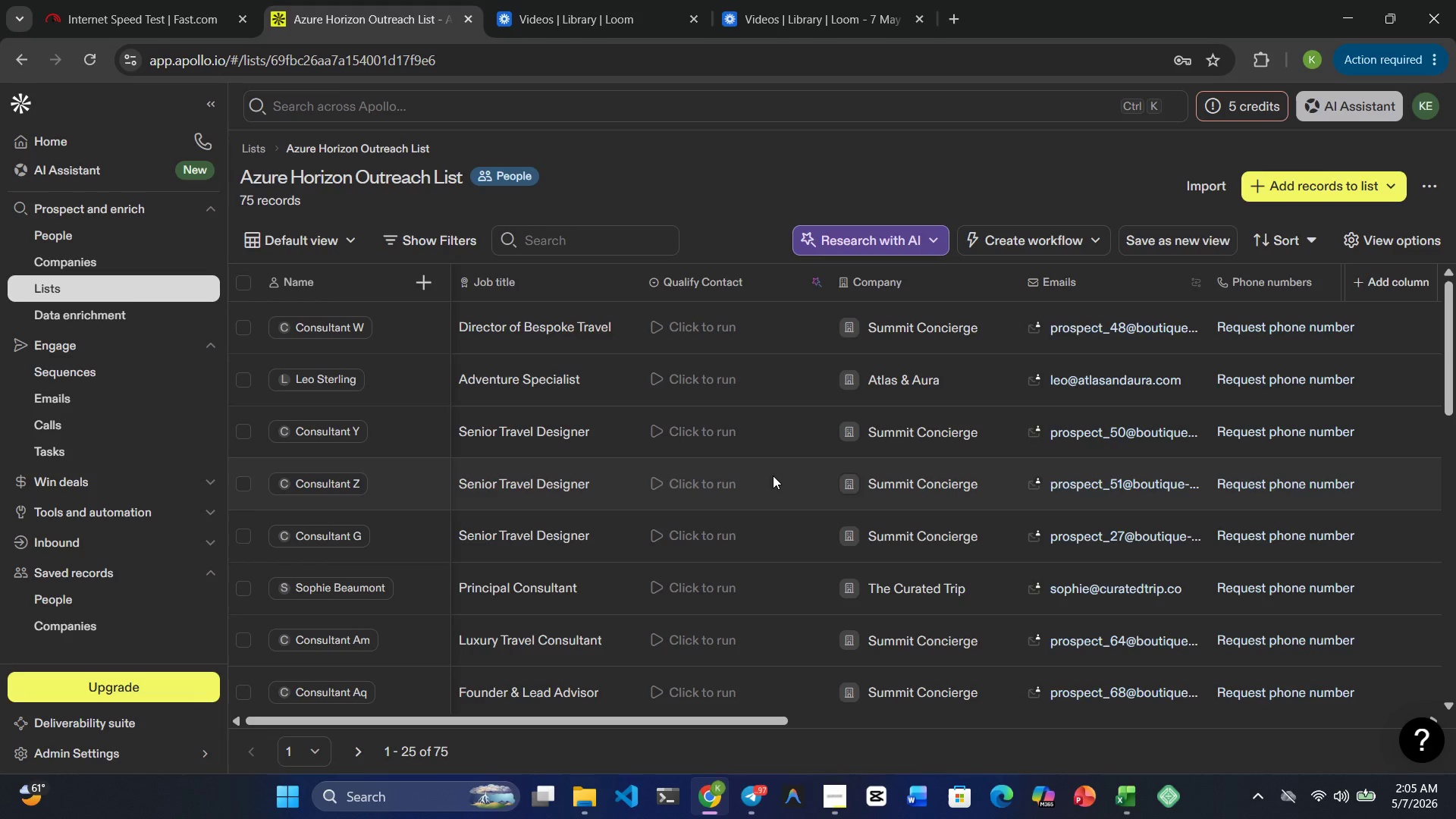 
wait(19.74)
 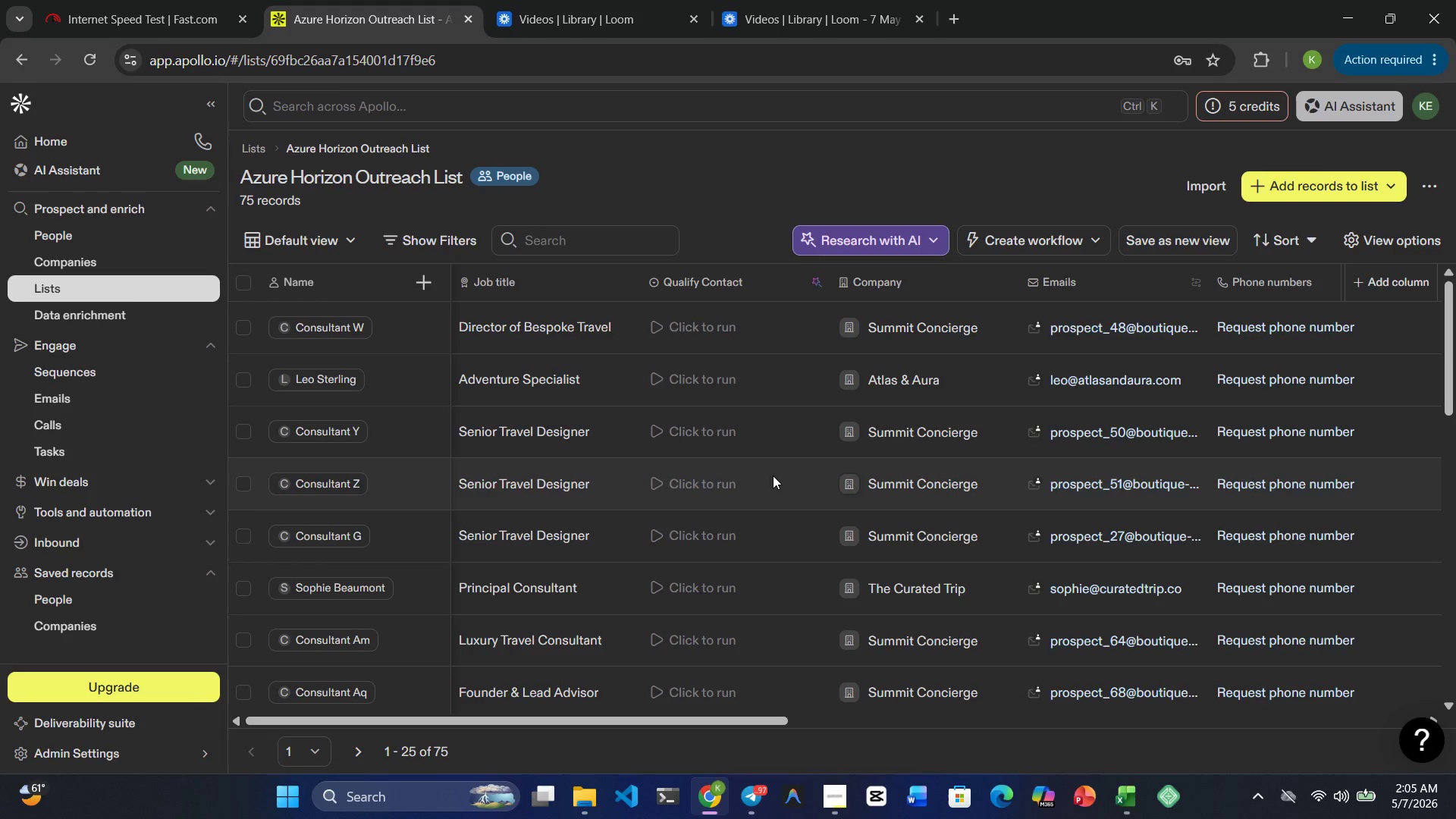 
left_click([92, 377])
 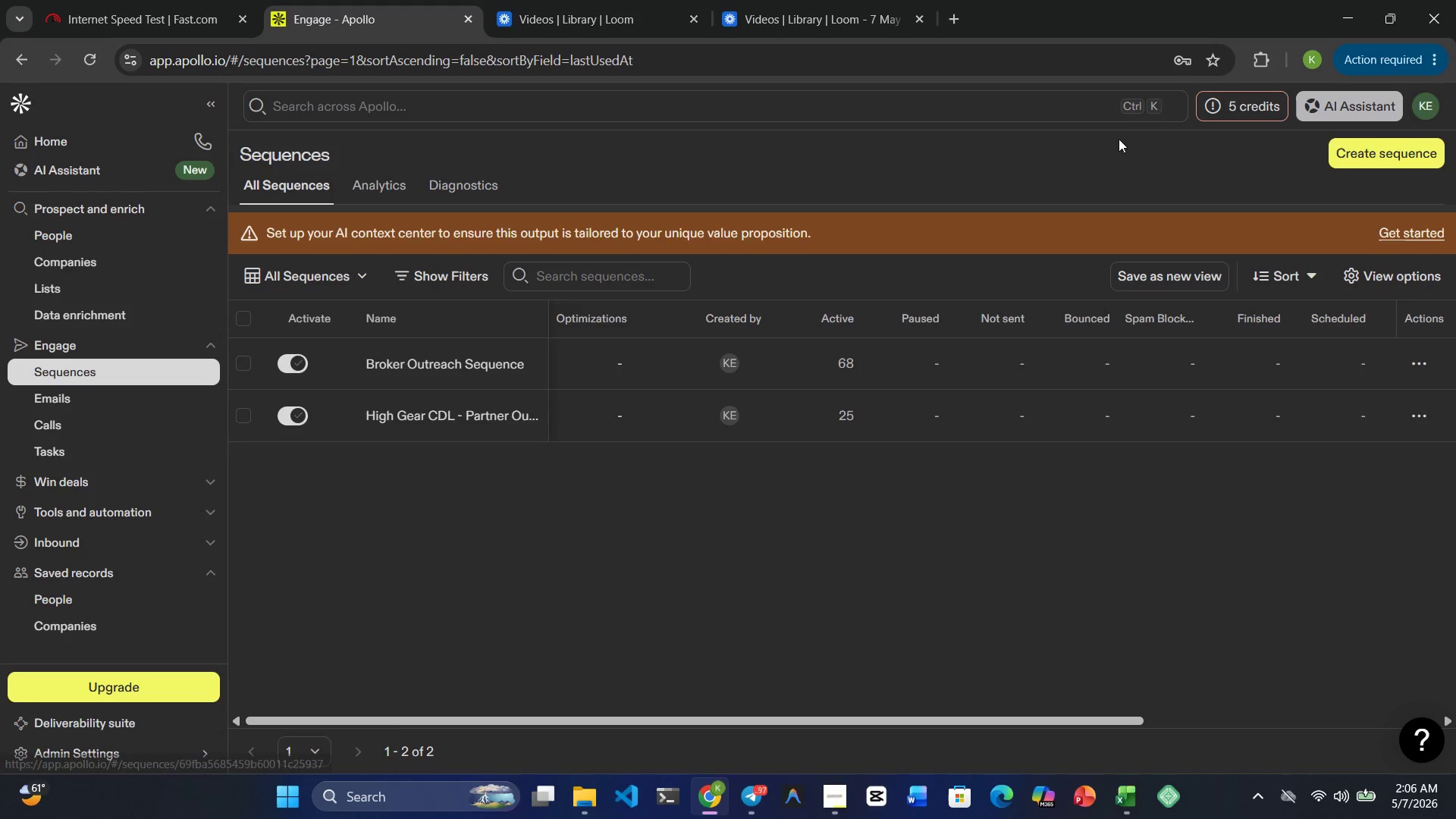 
left_click([1373, 146])
 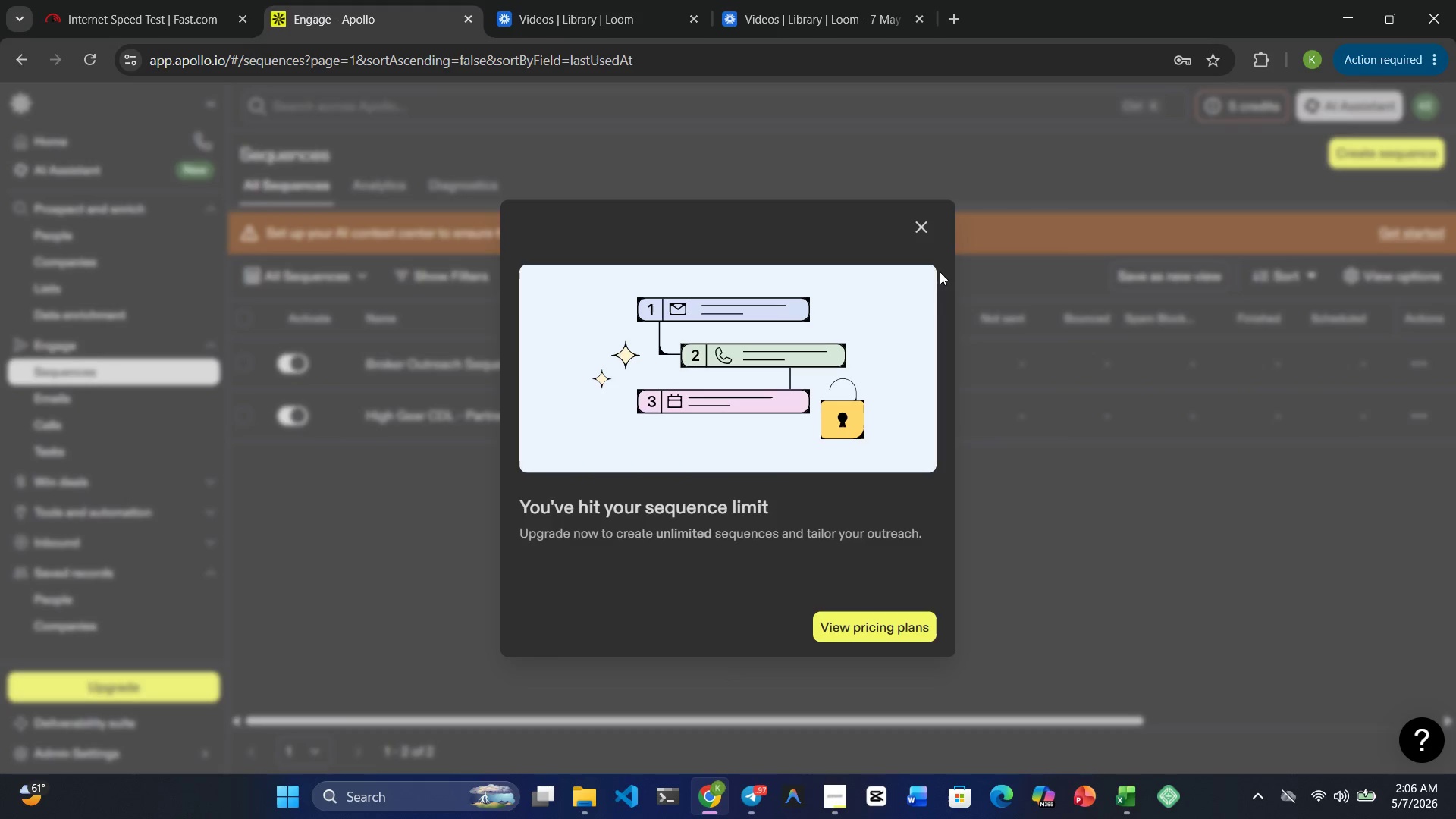 
left_click([927, 229])
 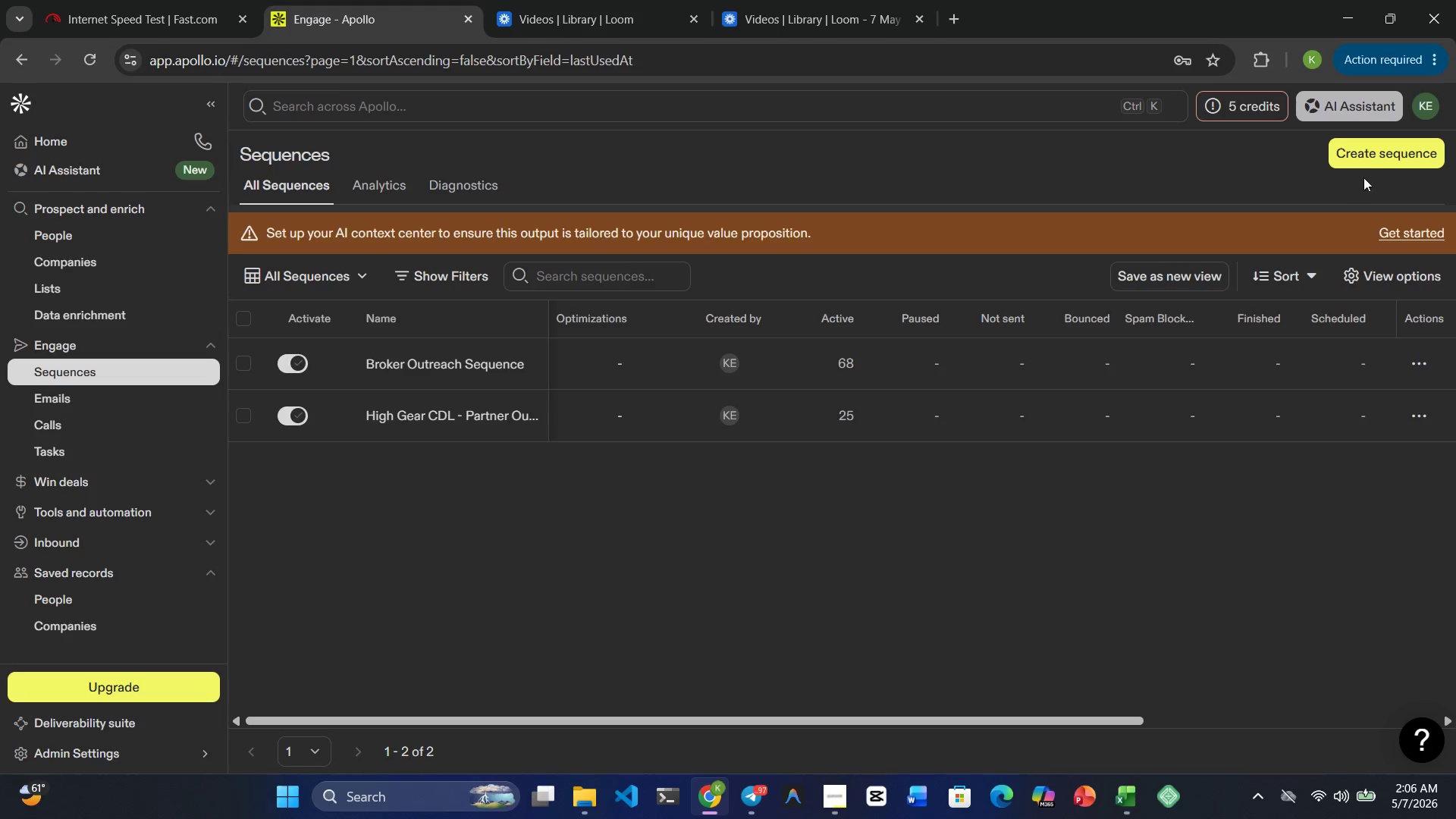 
left_click([1380, 149])
 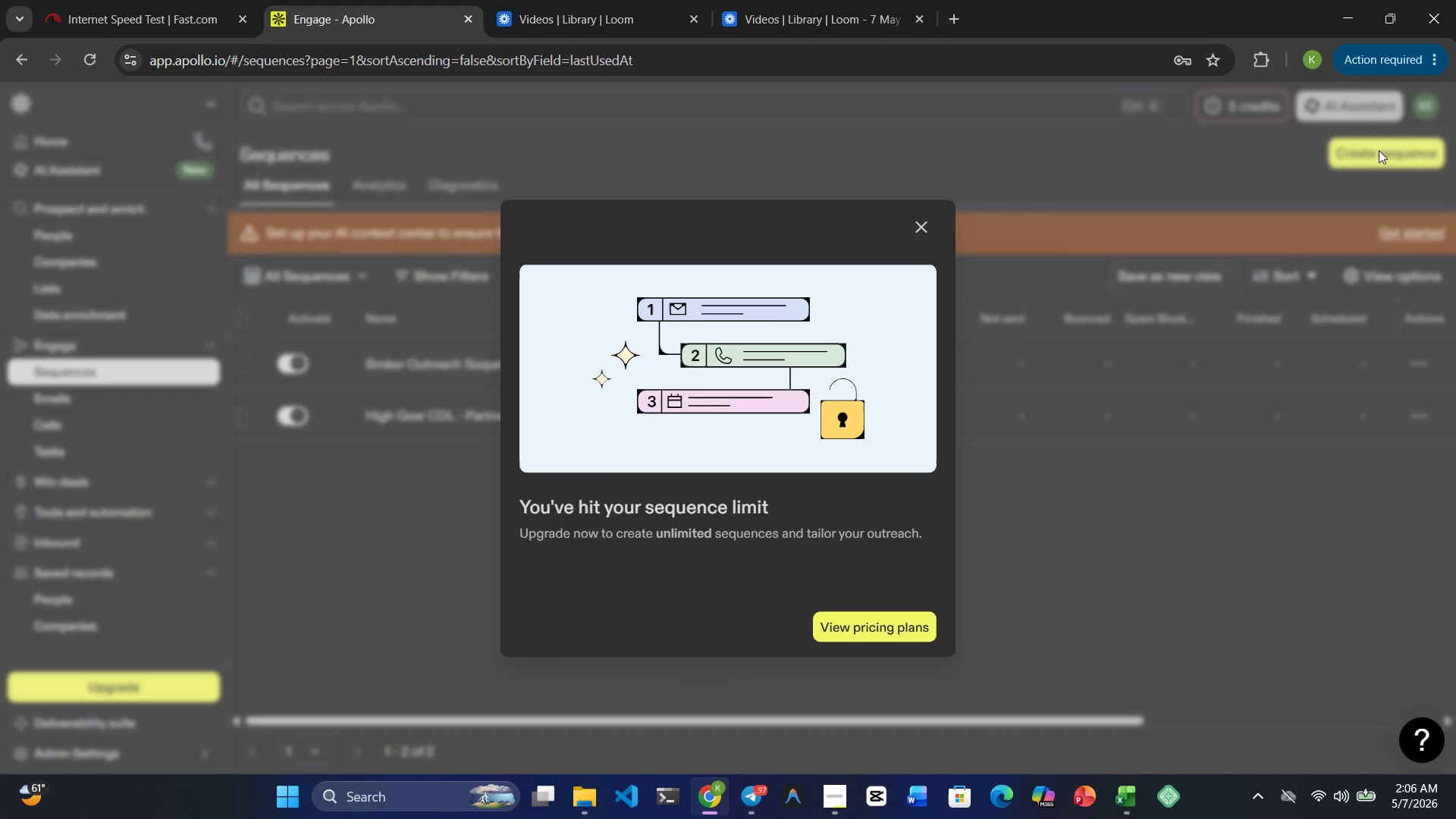 
wait(6.69)
 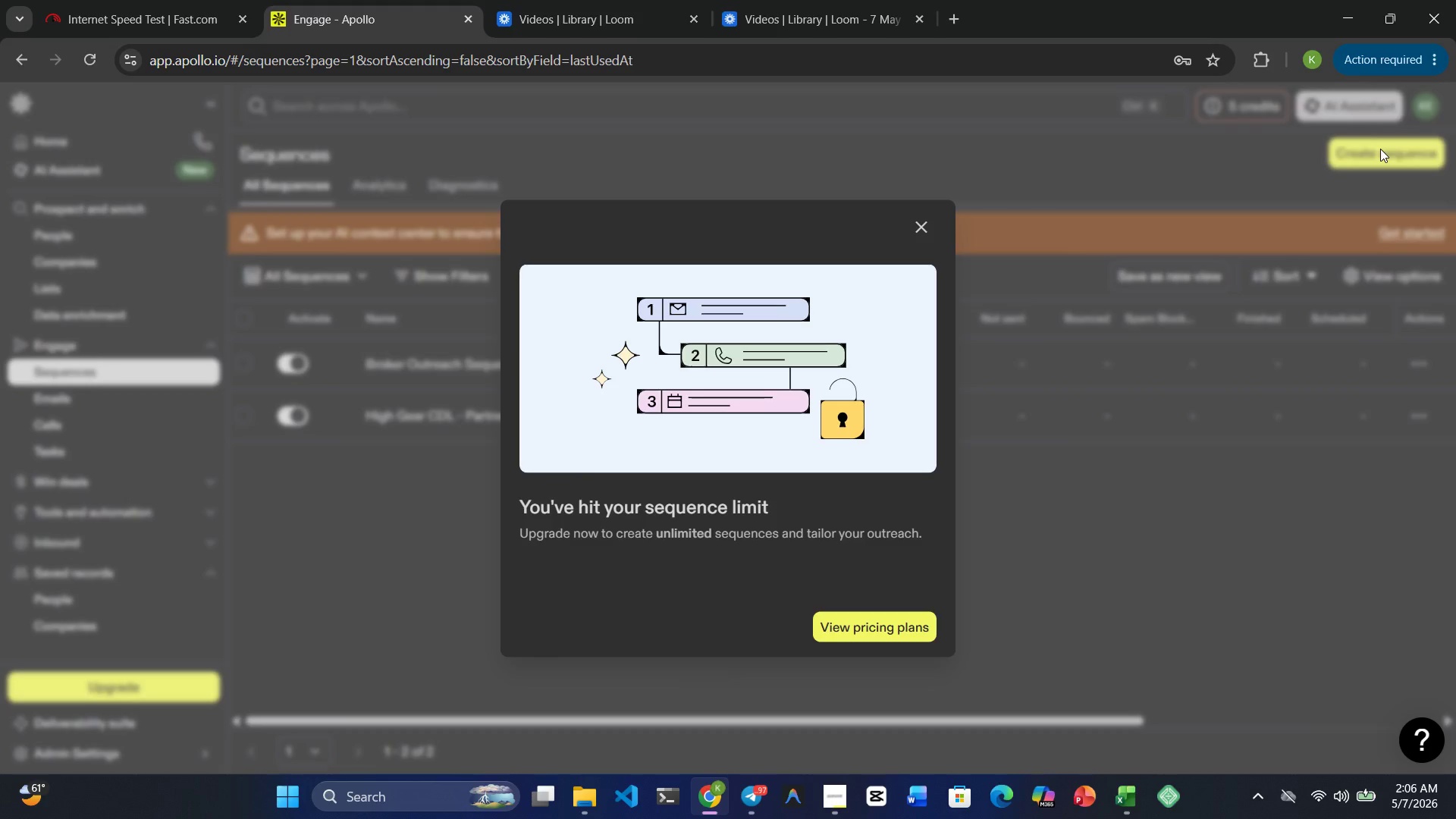 
left_click([934, 221])
 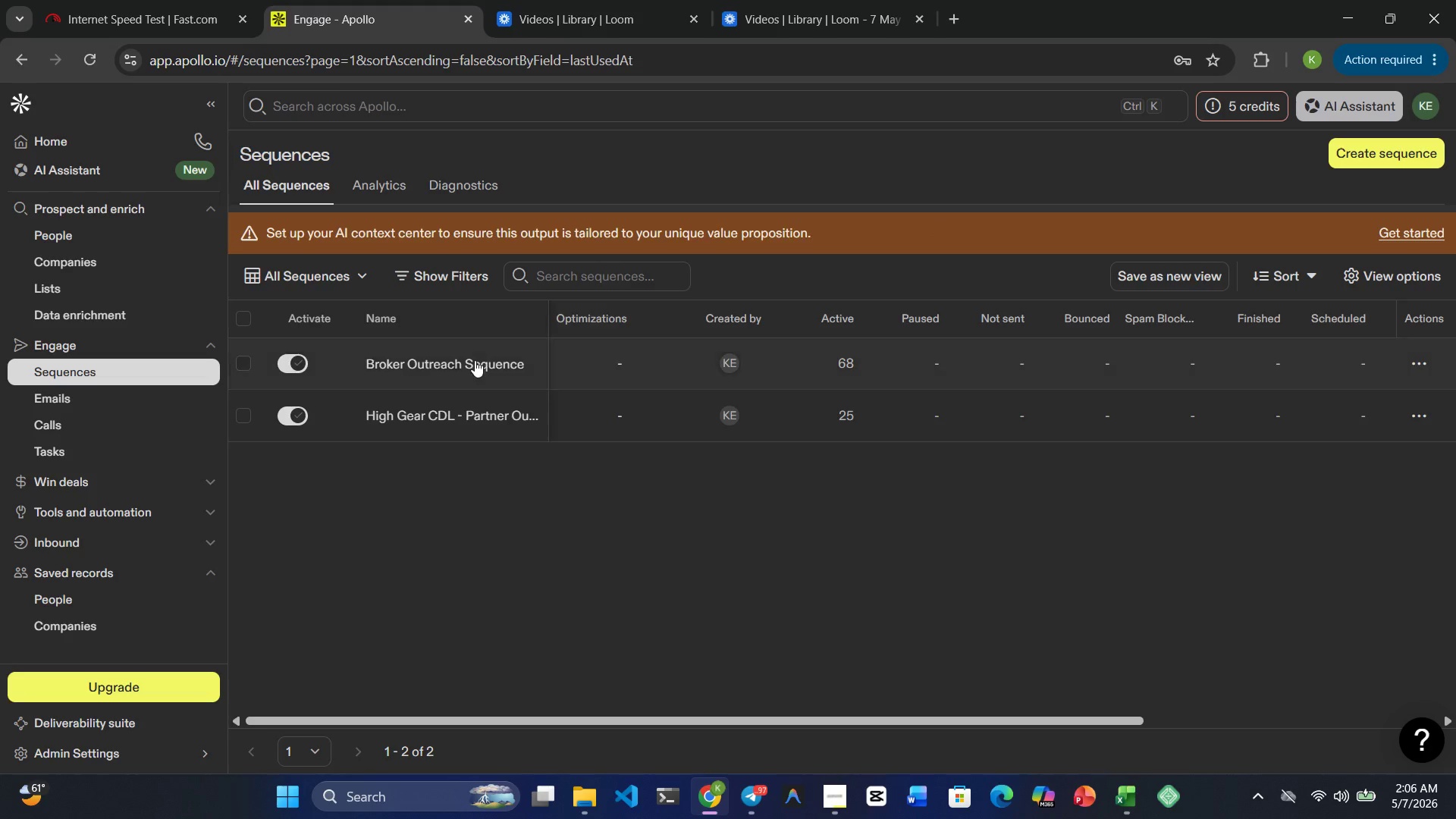 
left_click([246, 360])
 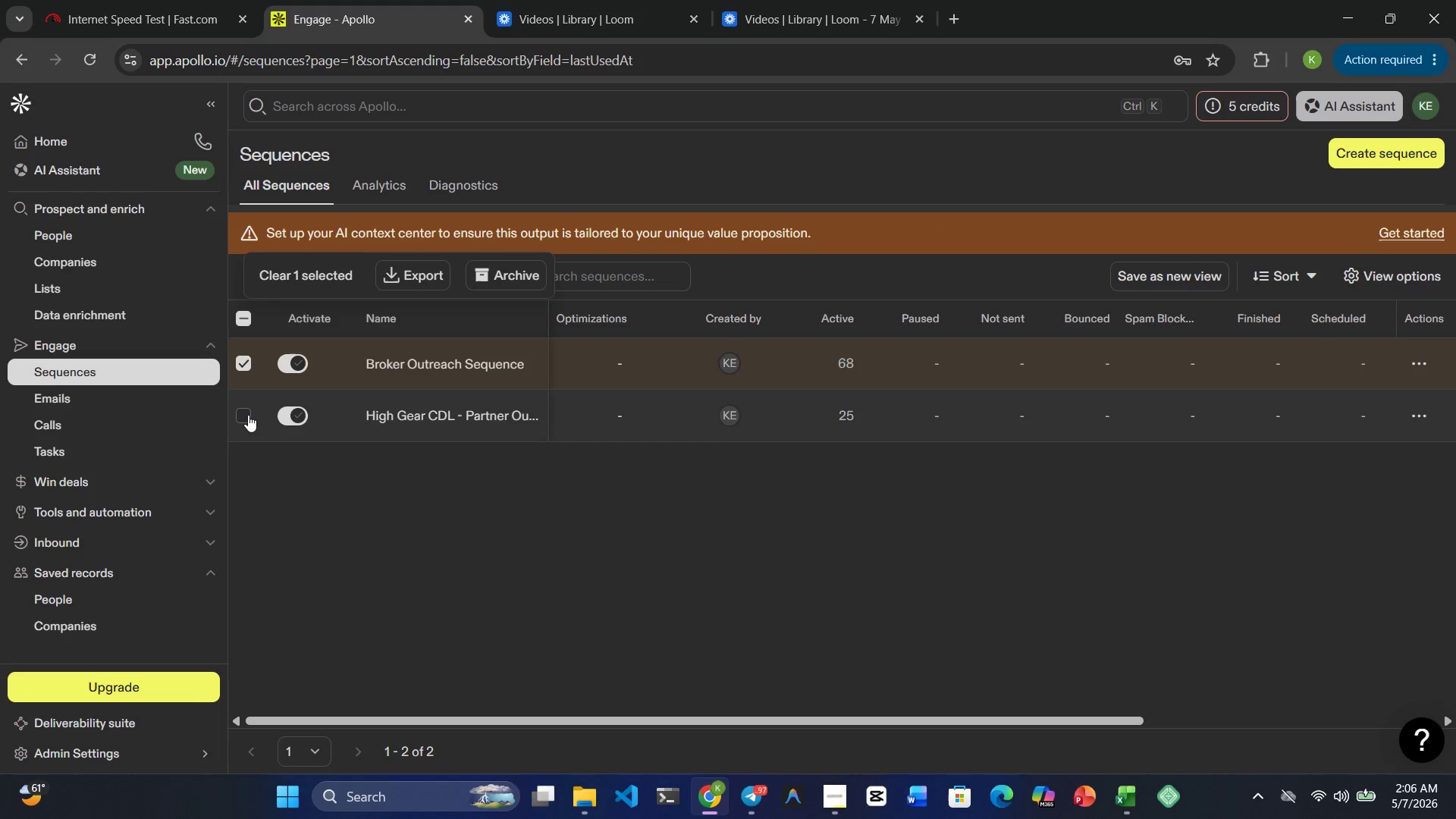 
left_click([248, 415])
 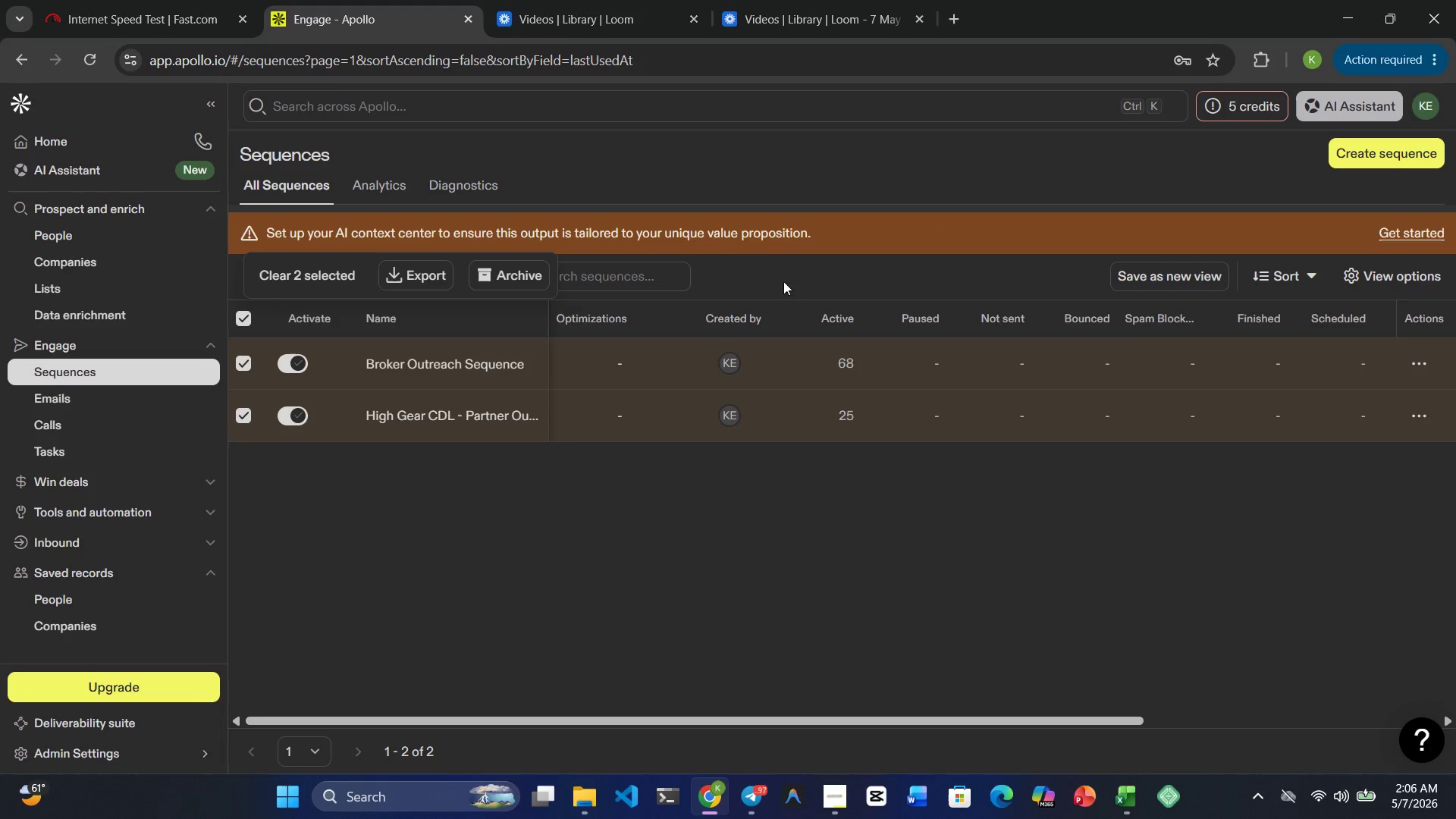 
left_click([527, 275])
 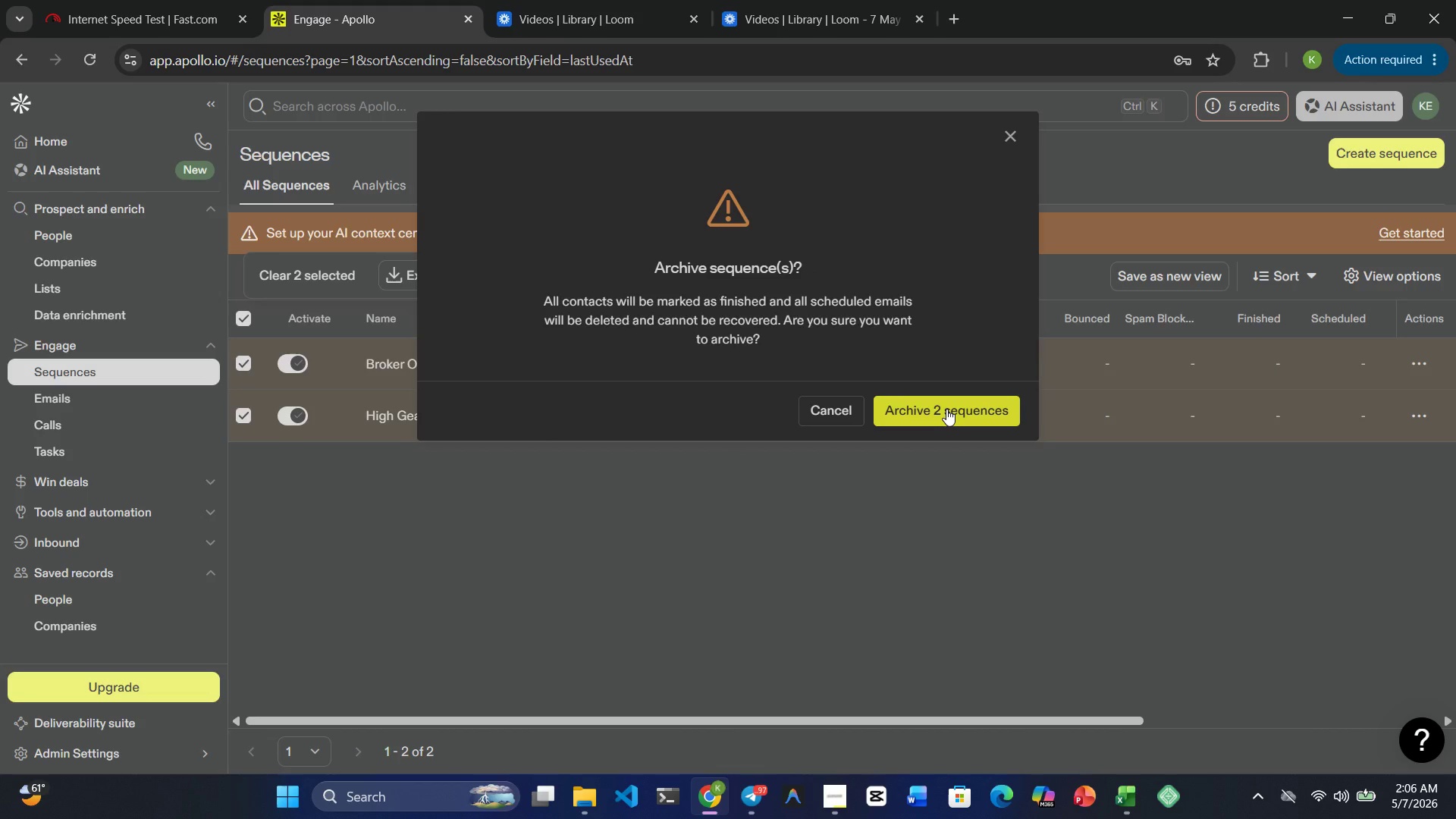 
left_click([946, 409])
 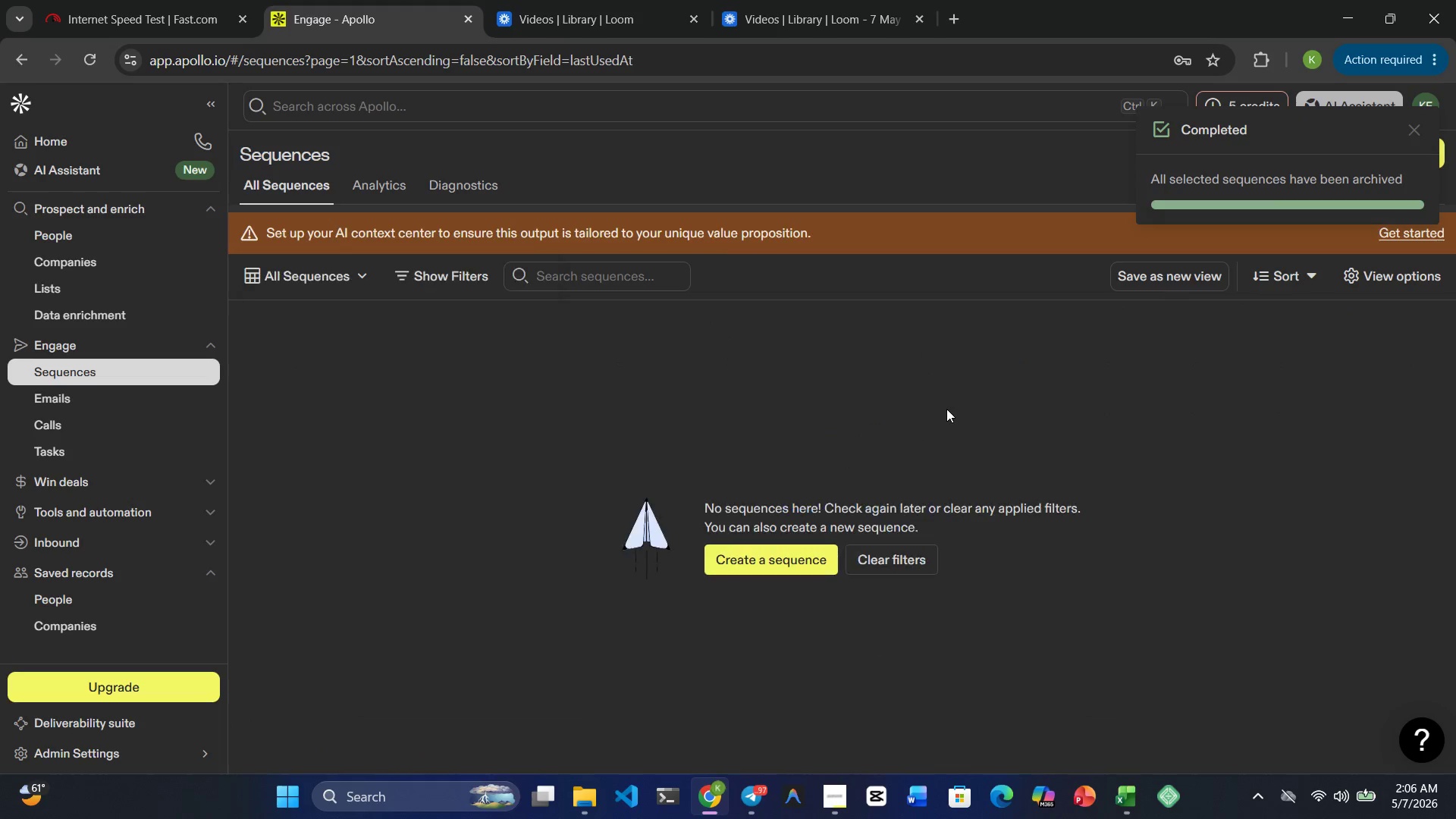 
left_click([506, 378])
 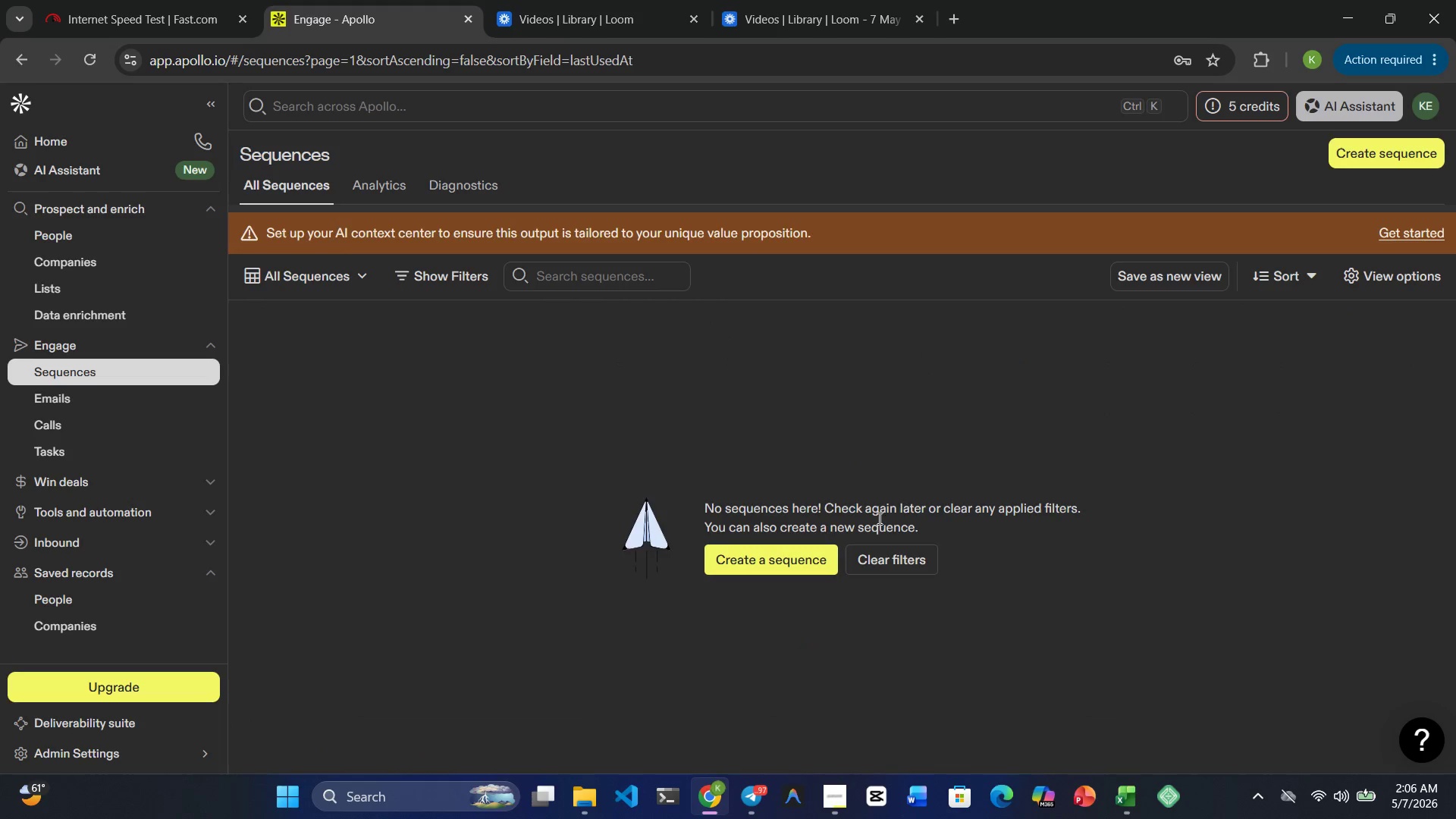 
left_click([758, 561])
 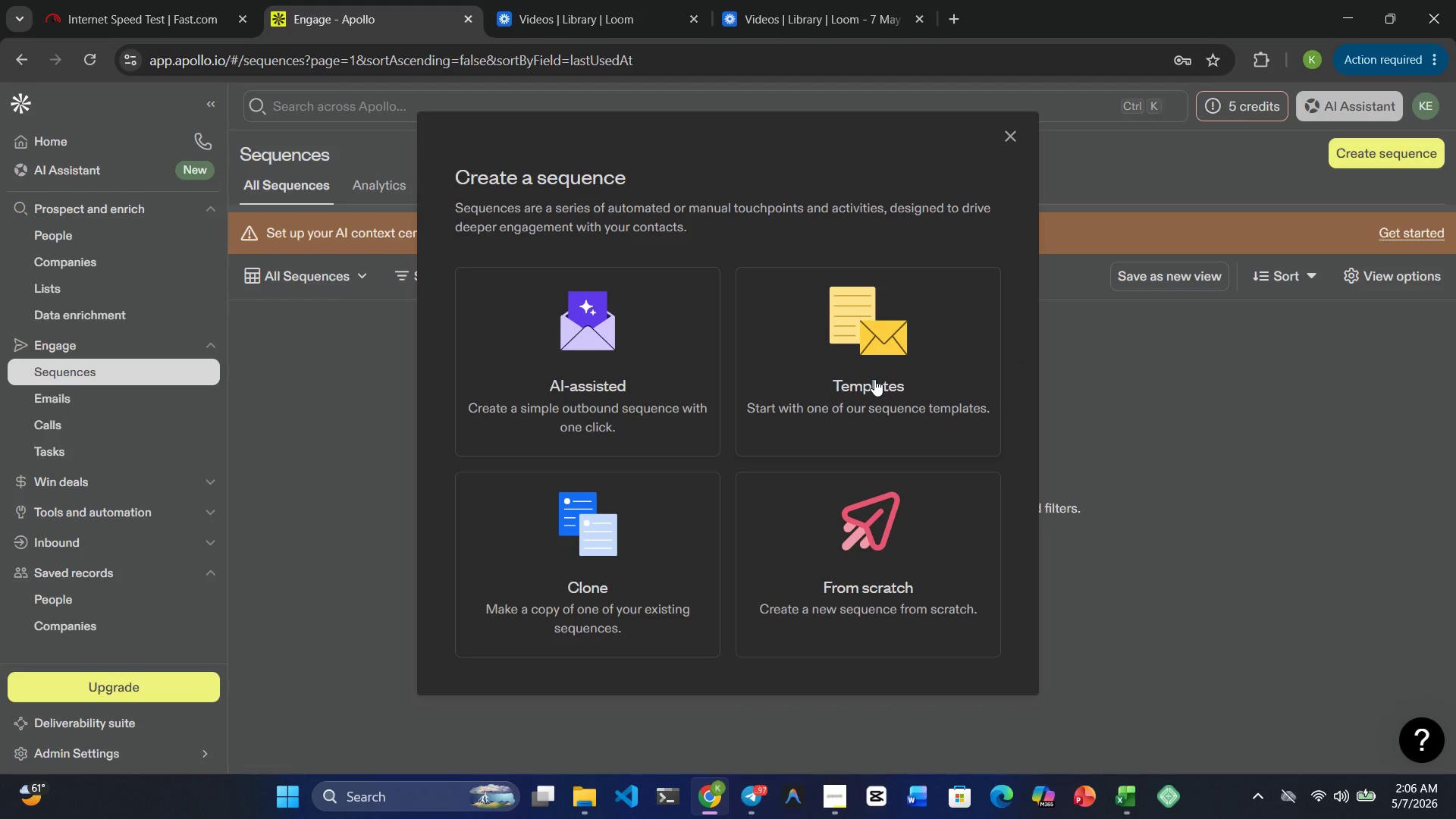 
left_click([846, 560])
 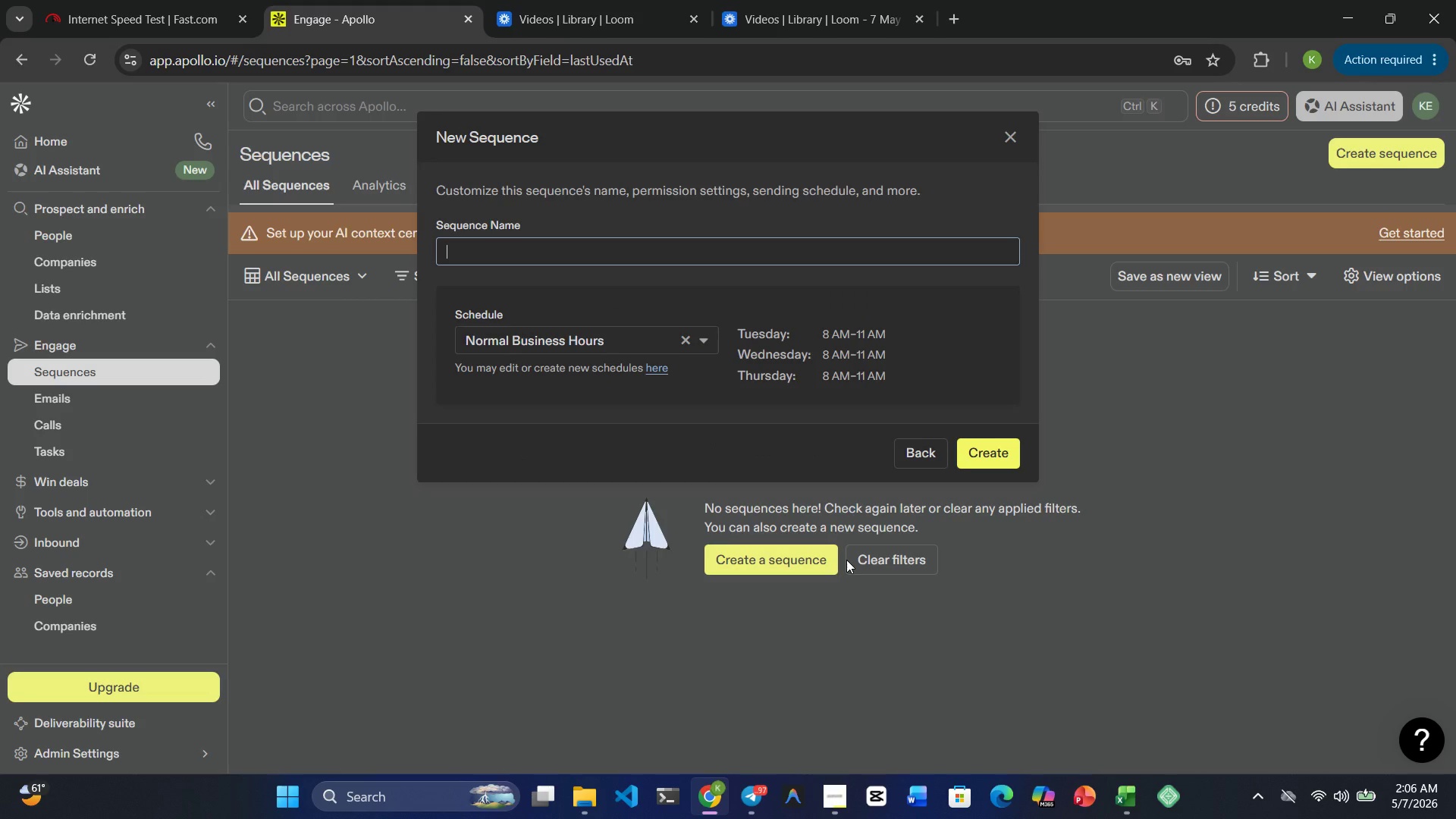 
wait(10.91)
 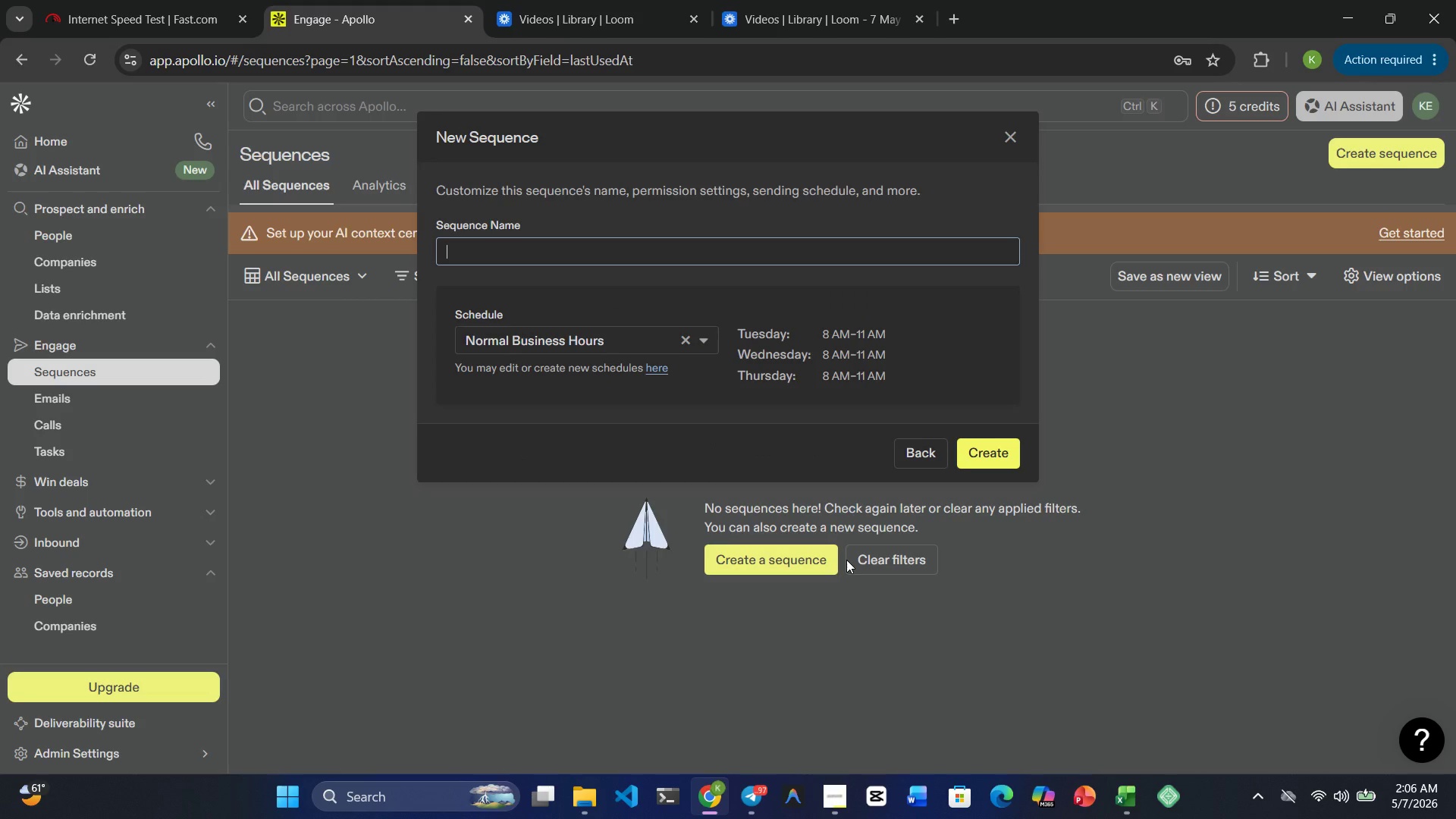 
mouse_move([583, 718])
 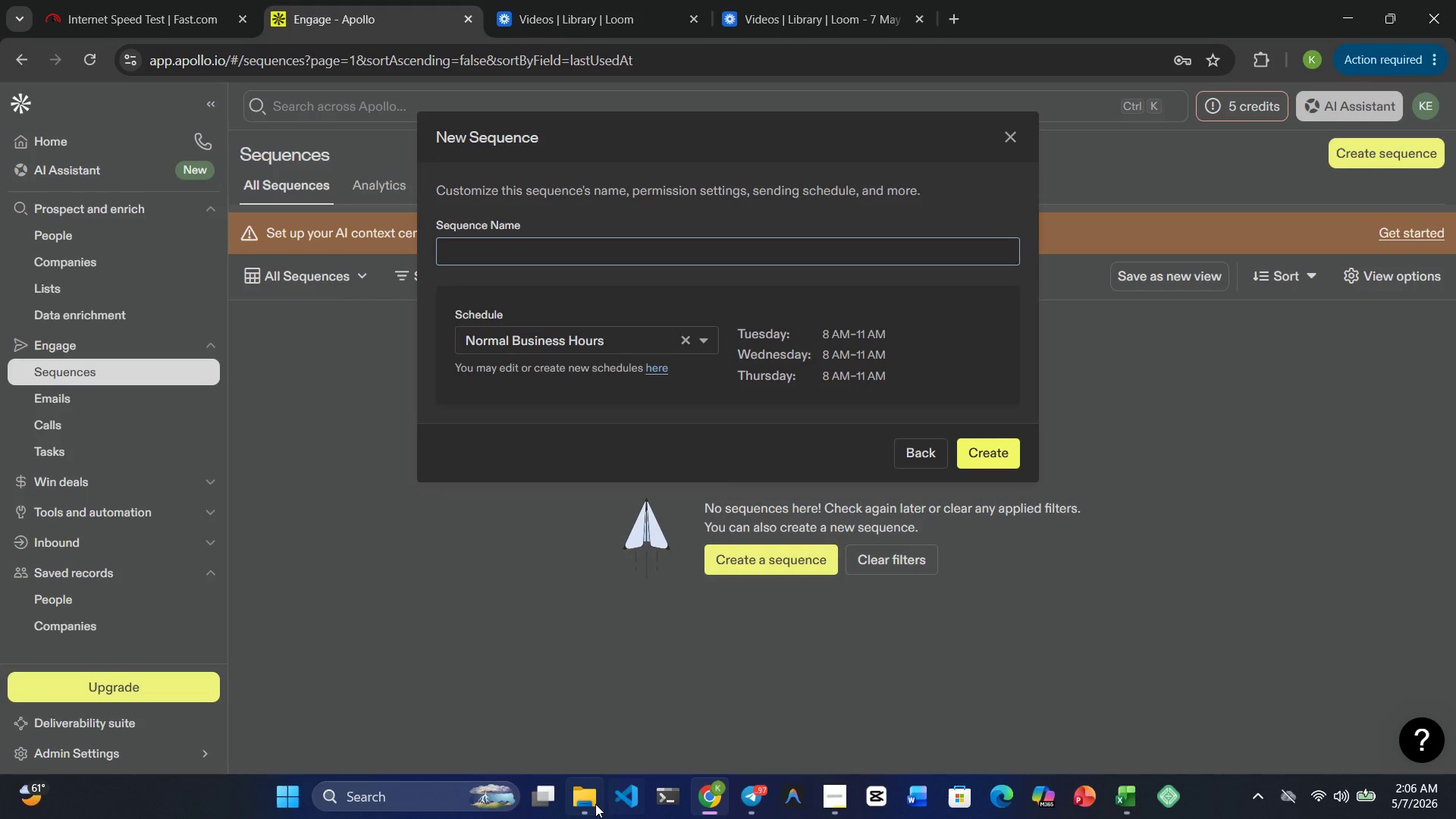 
mouse_move([594, 705])
 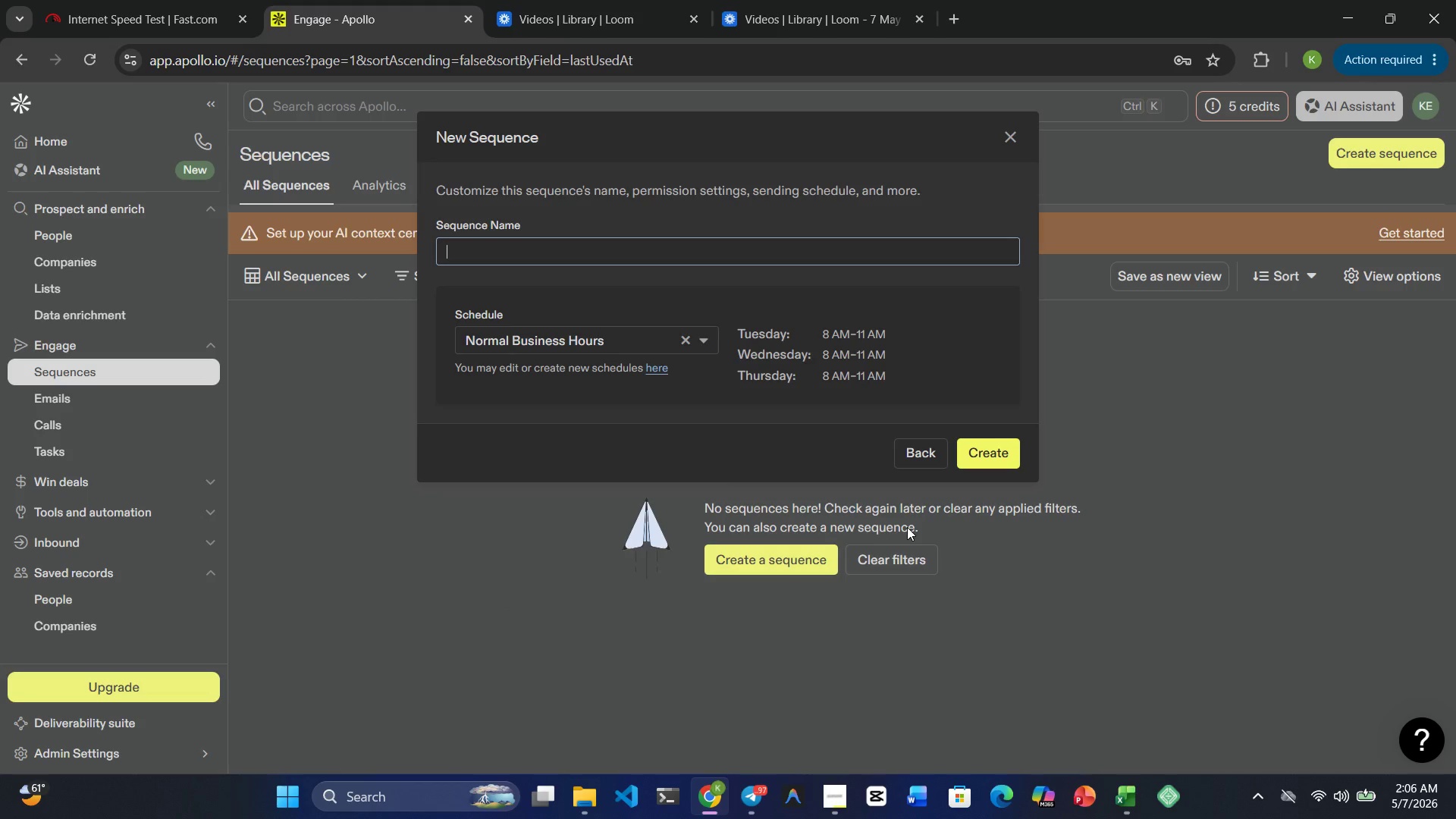 
type(a)
key(Backspace)
type(Azure Horizon )
 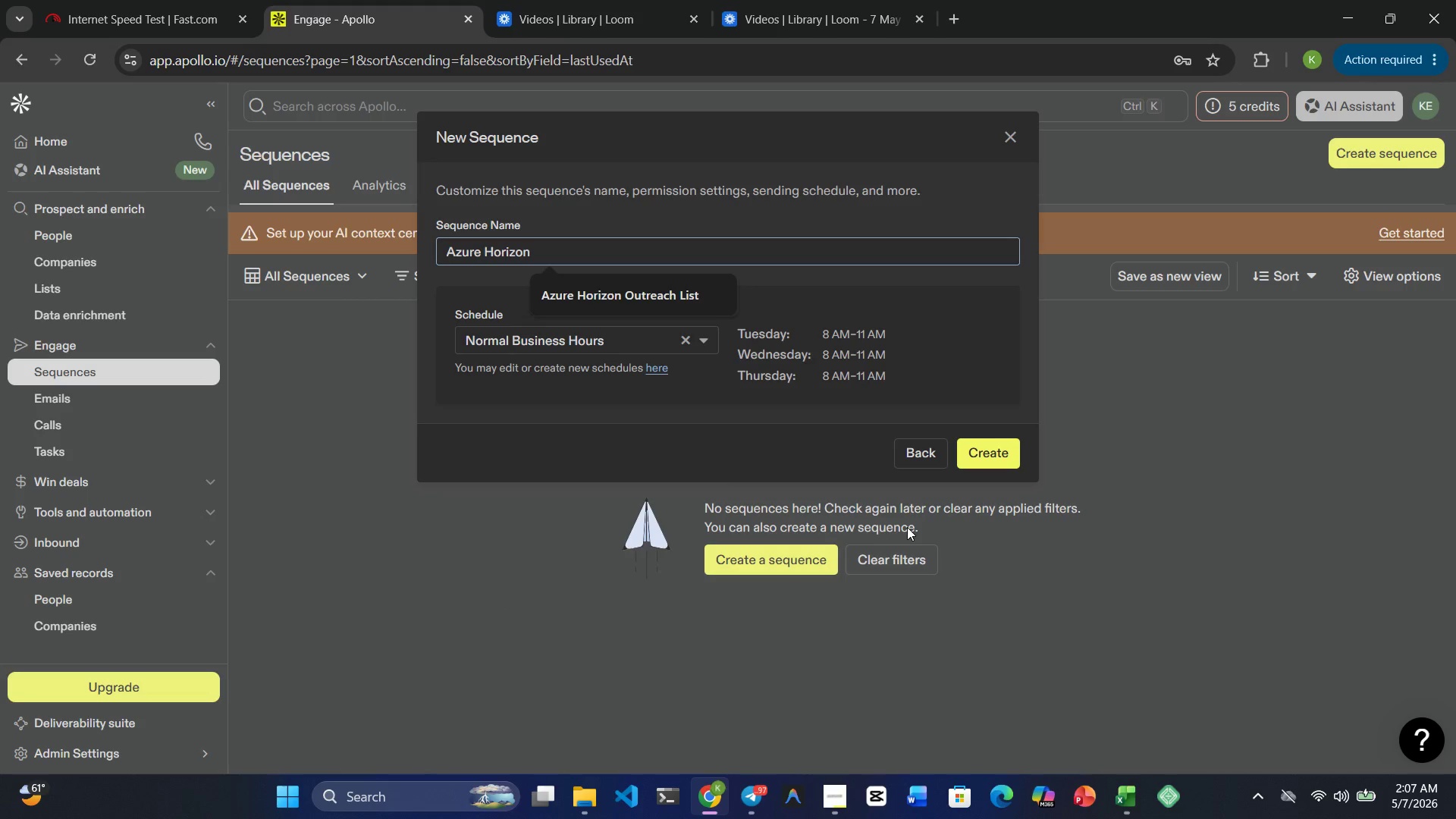 
left_click([676, 295])
 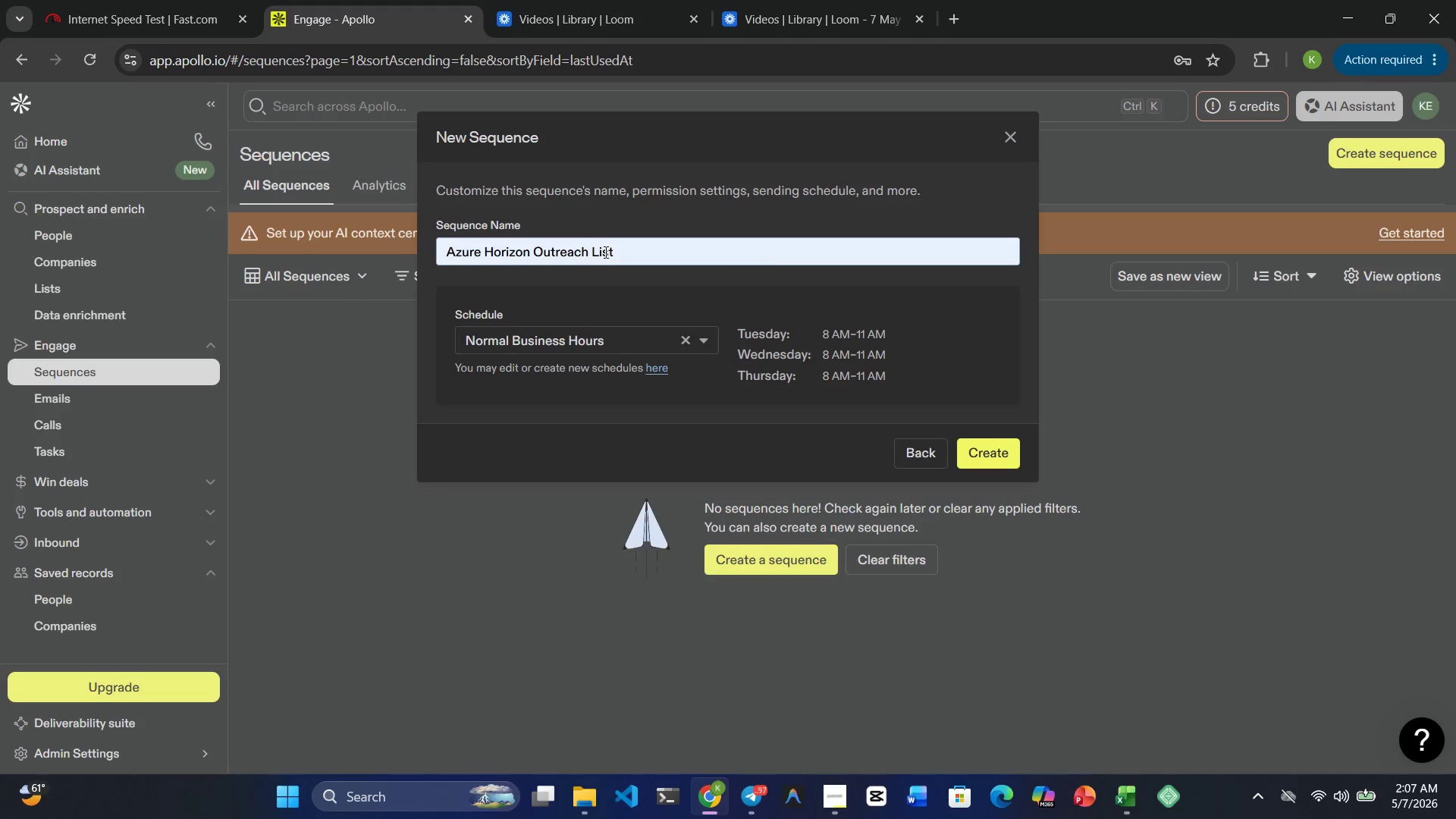 
double_click([604, 252])
 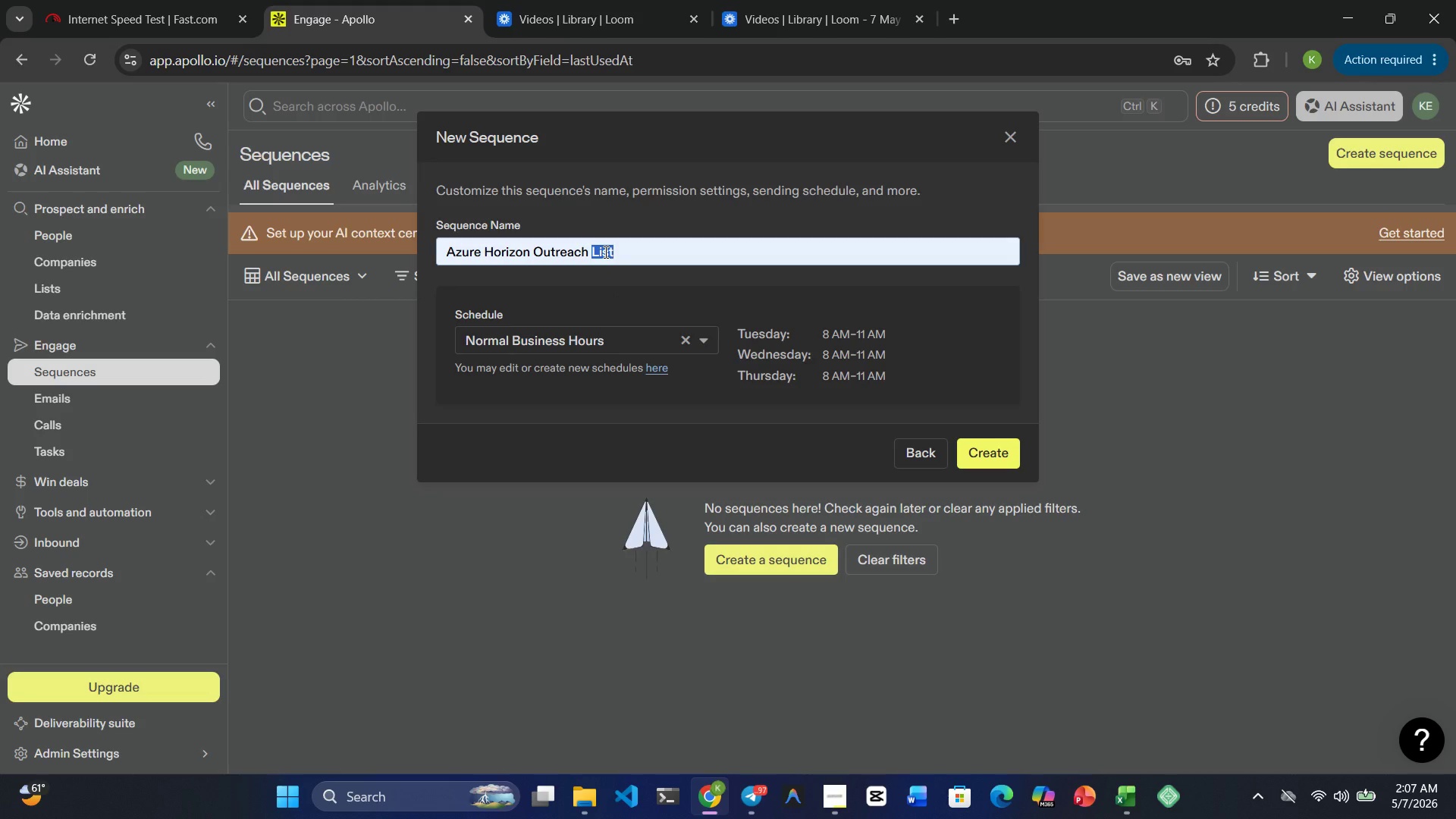 
type(Sequence)
 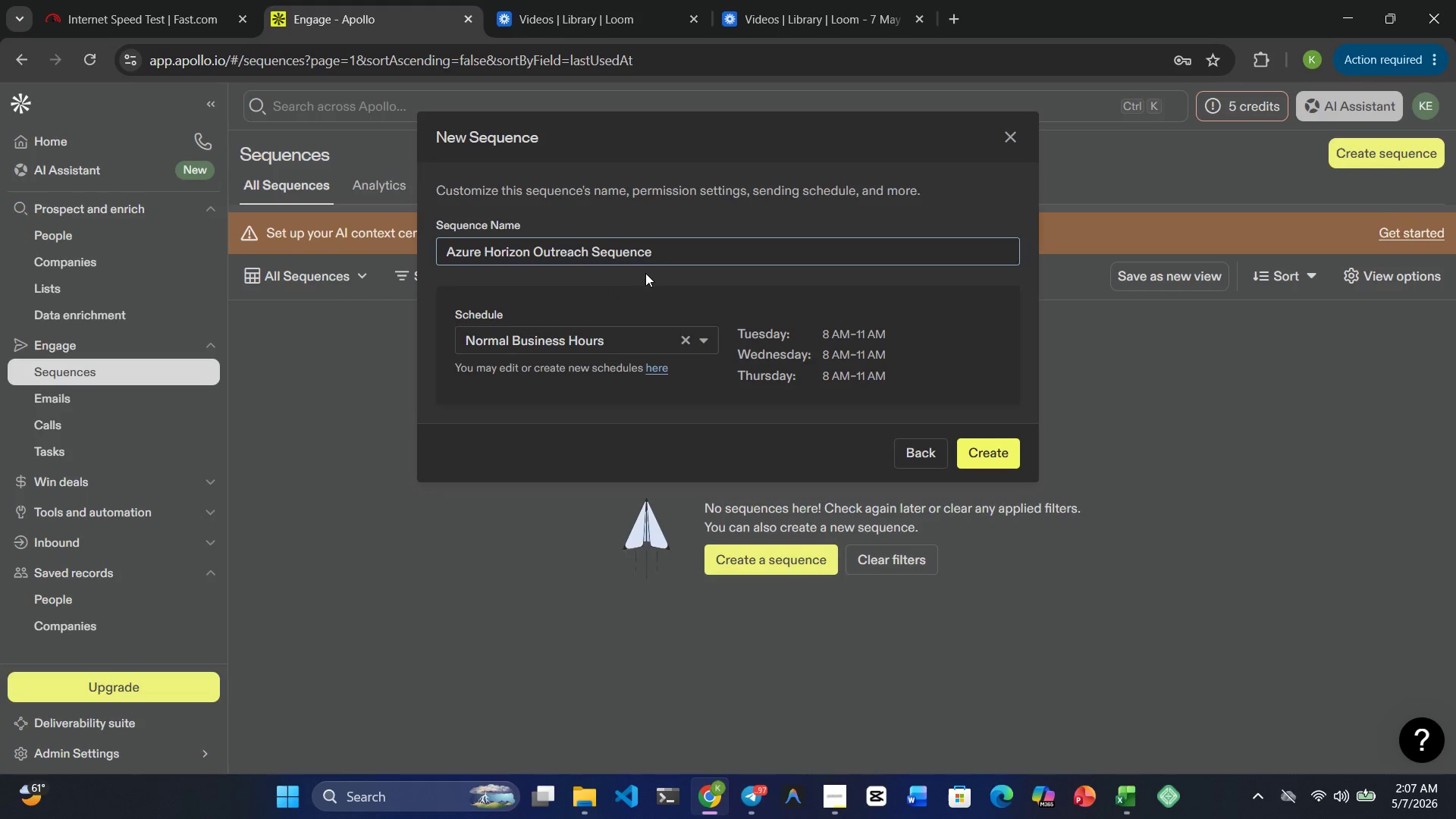 
left_click([654, 275])
 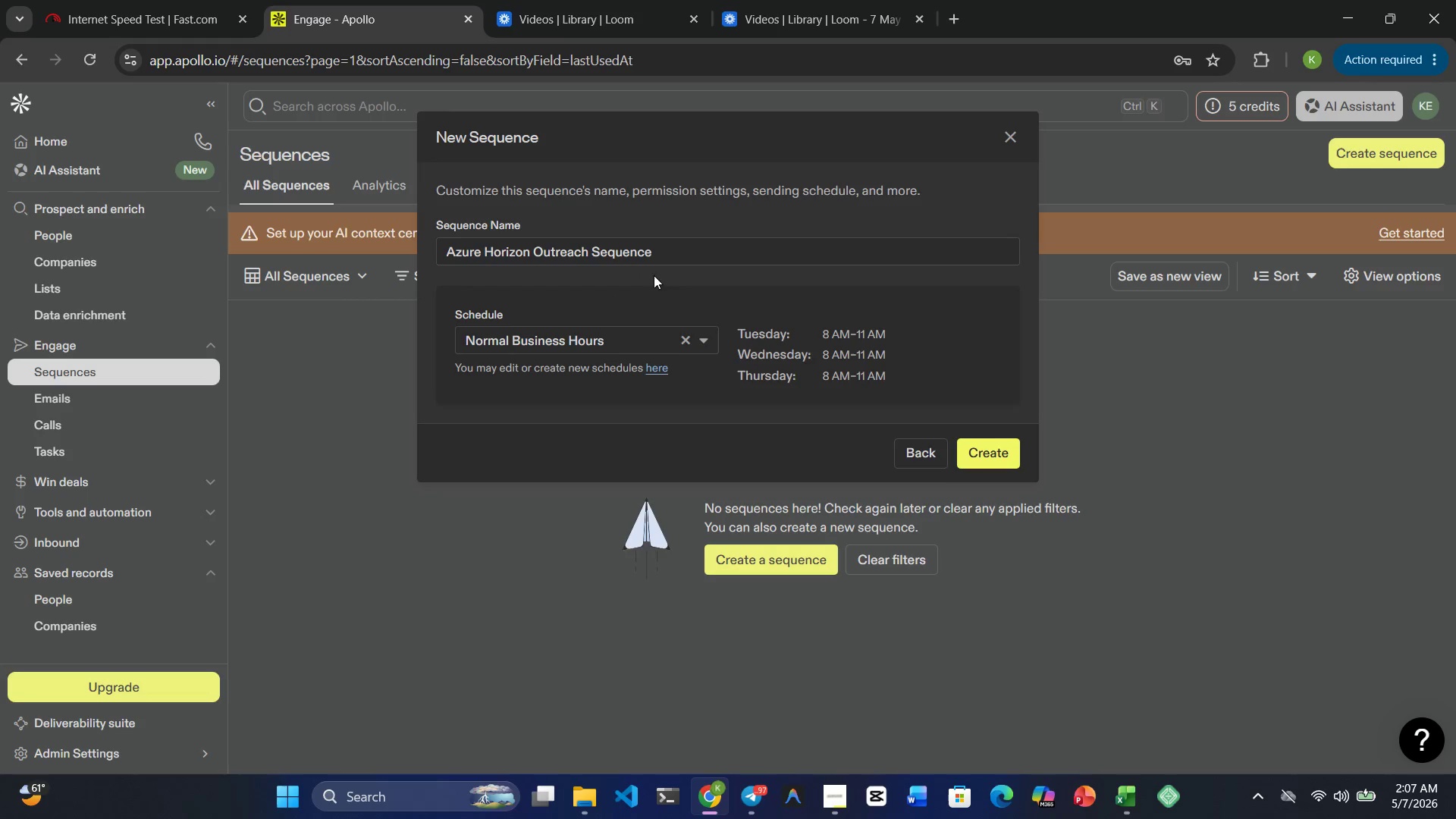 
left_click([981, 456])
 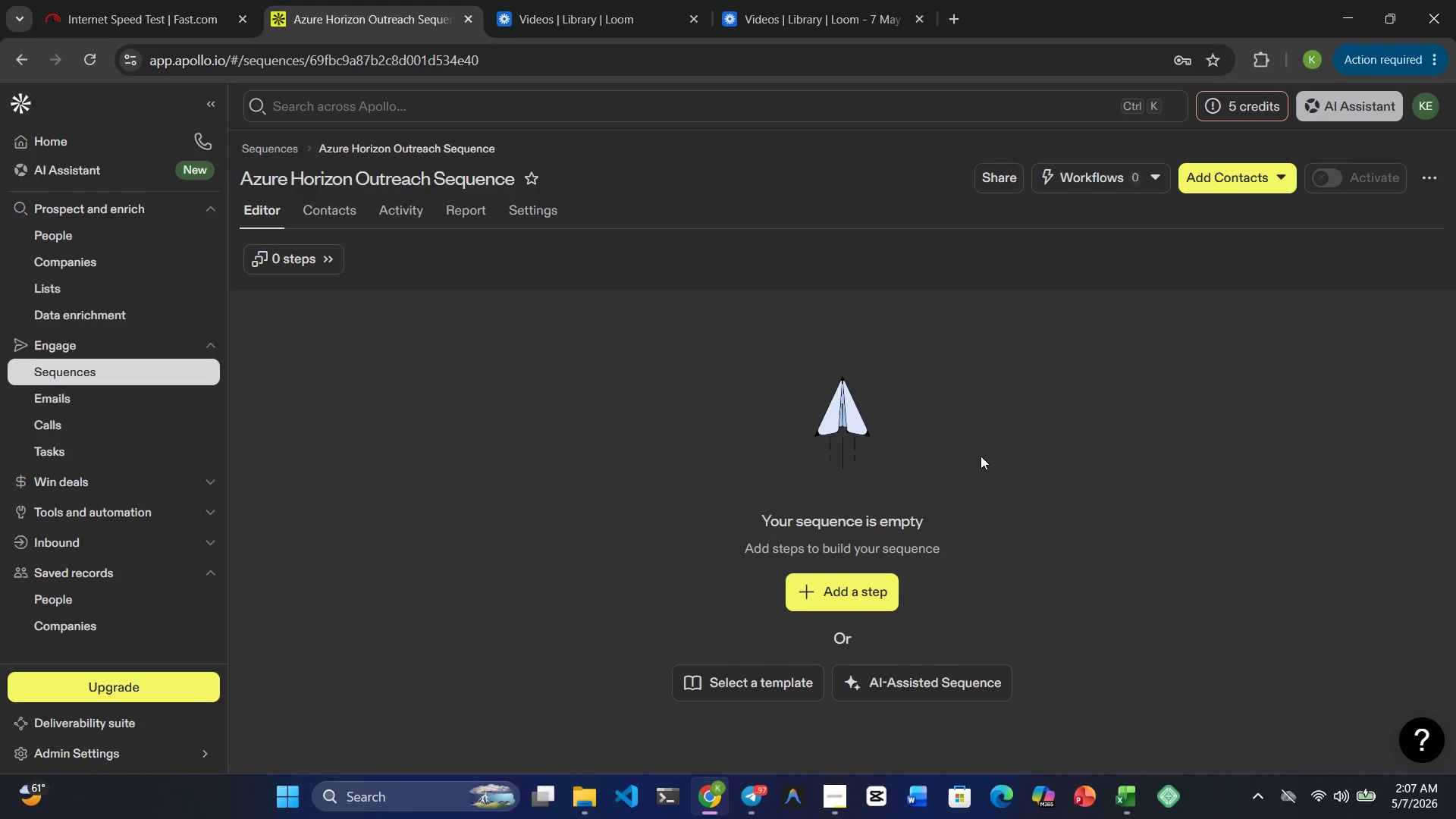 
wait(14.7)
 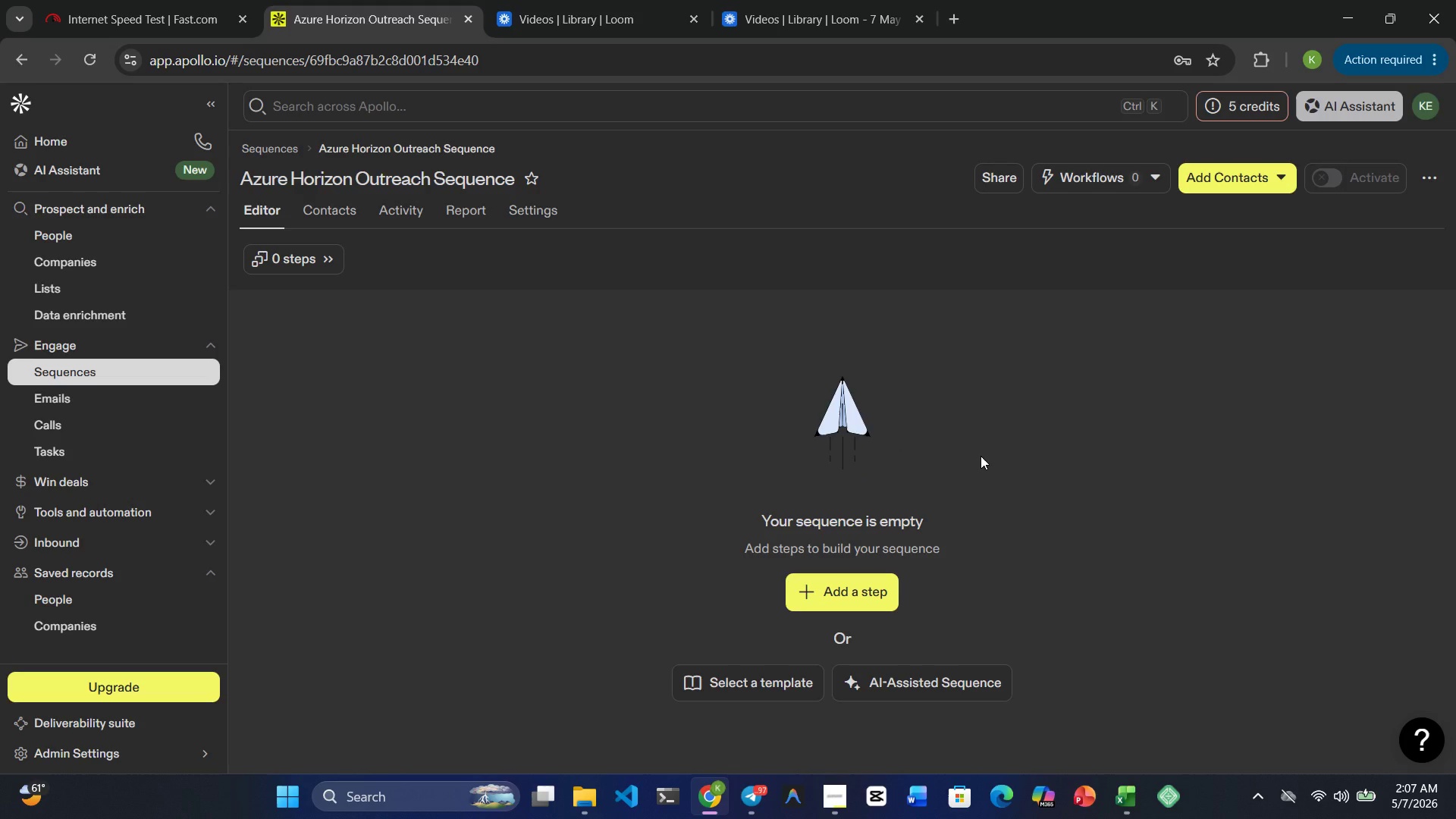 
left_click([1250, 170])
 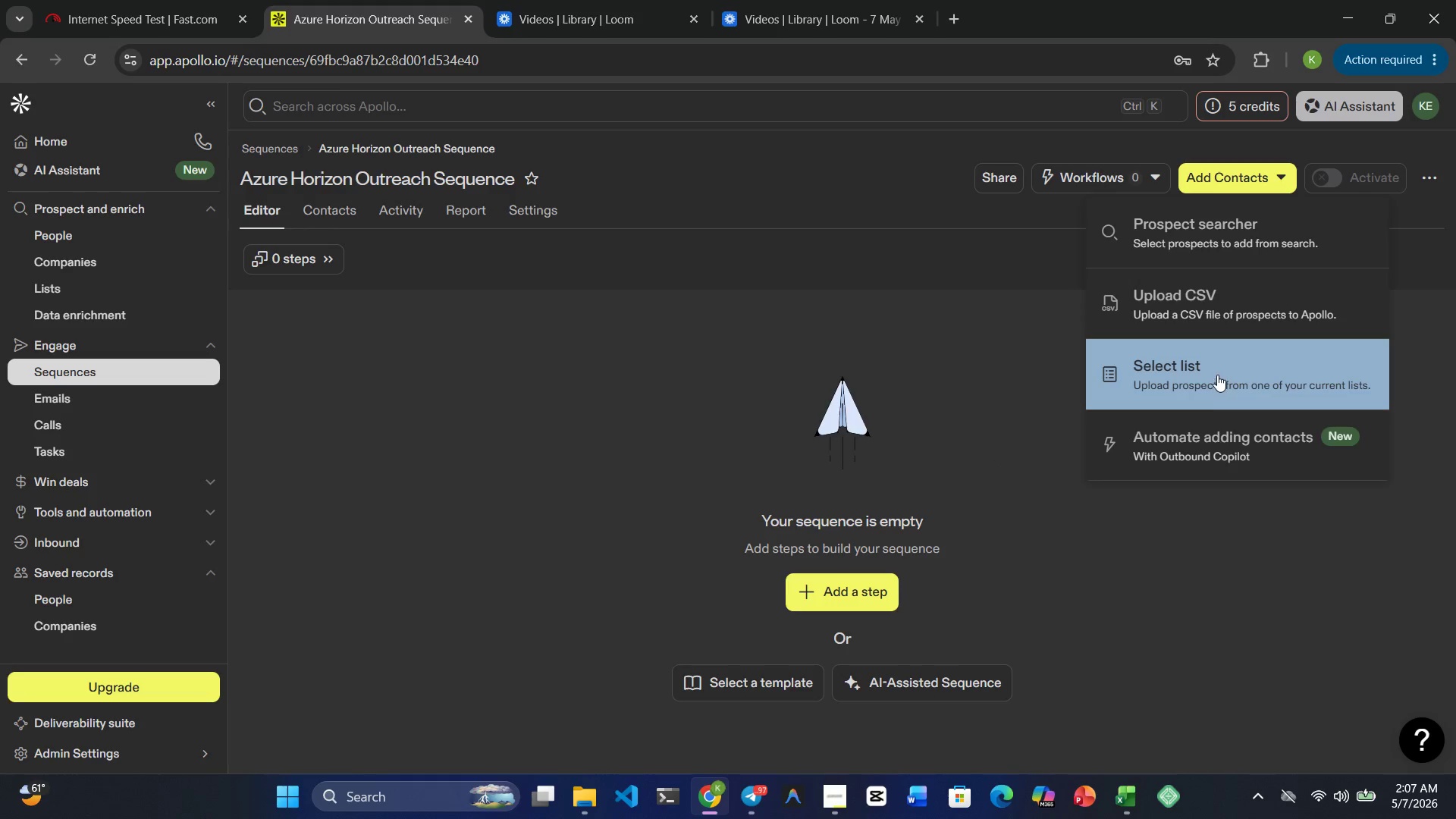 
left_click([1214, 365])
 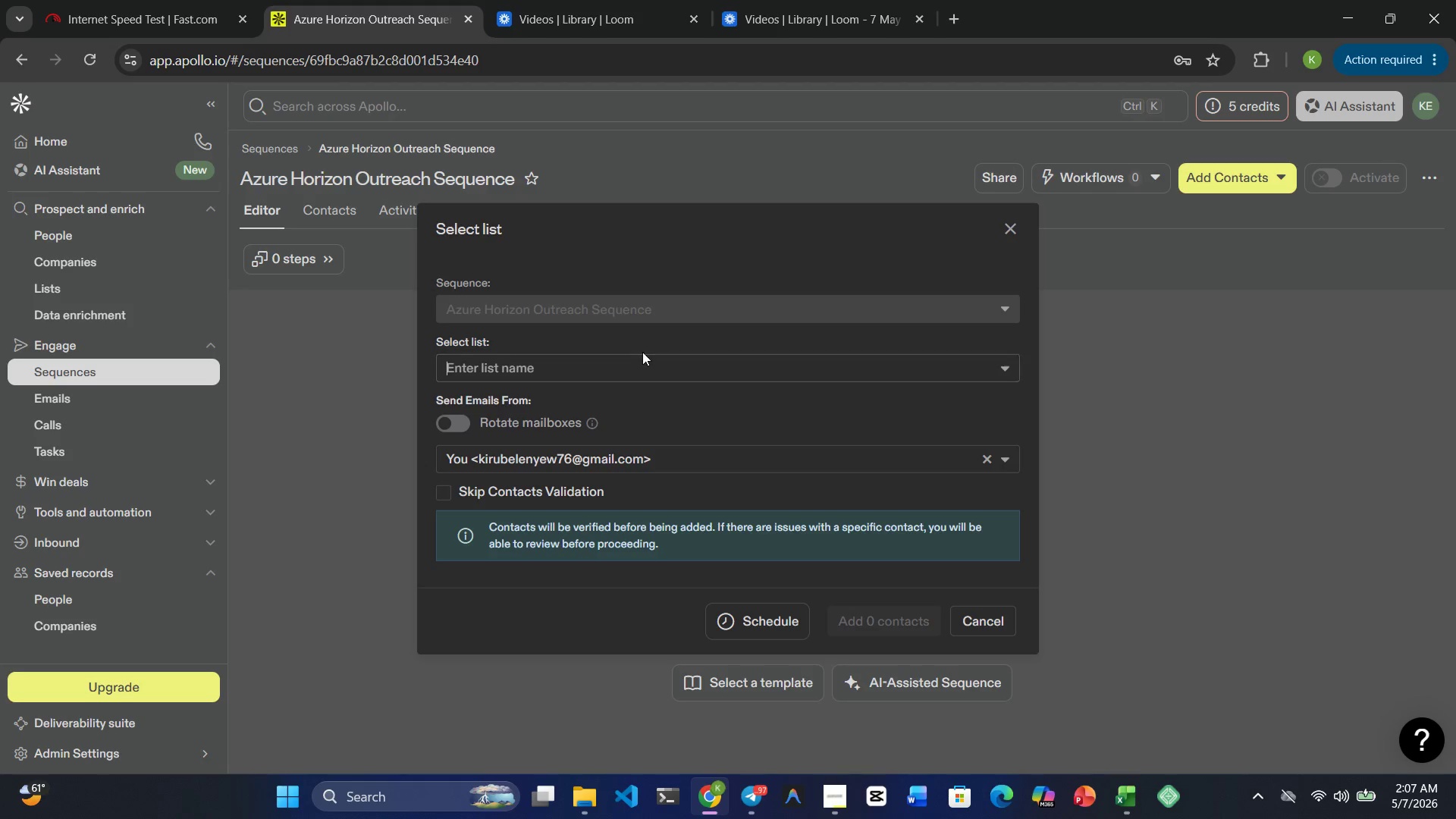 
left_click([642, 363])
 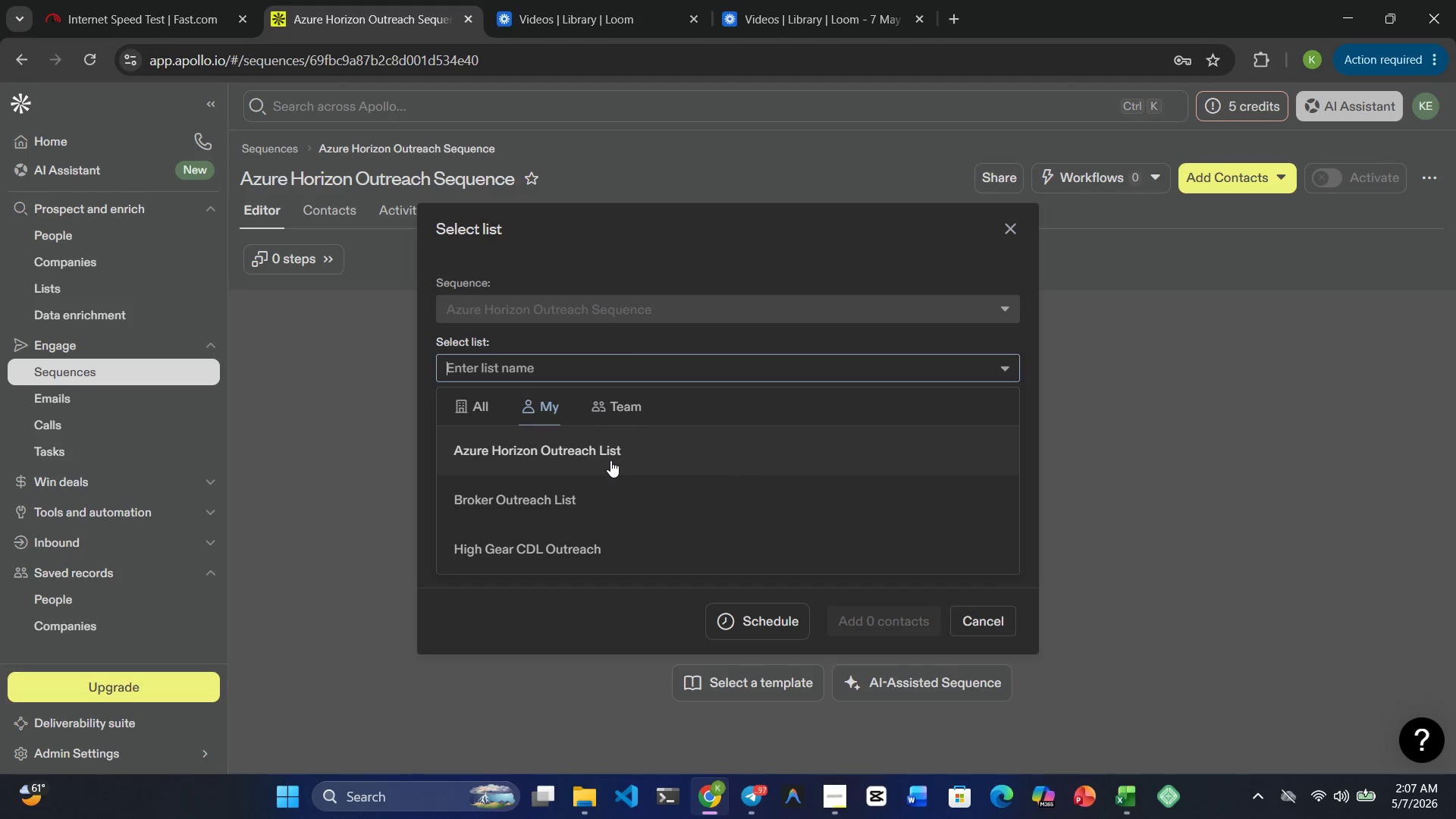 
left_click([611, 458])
 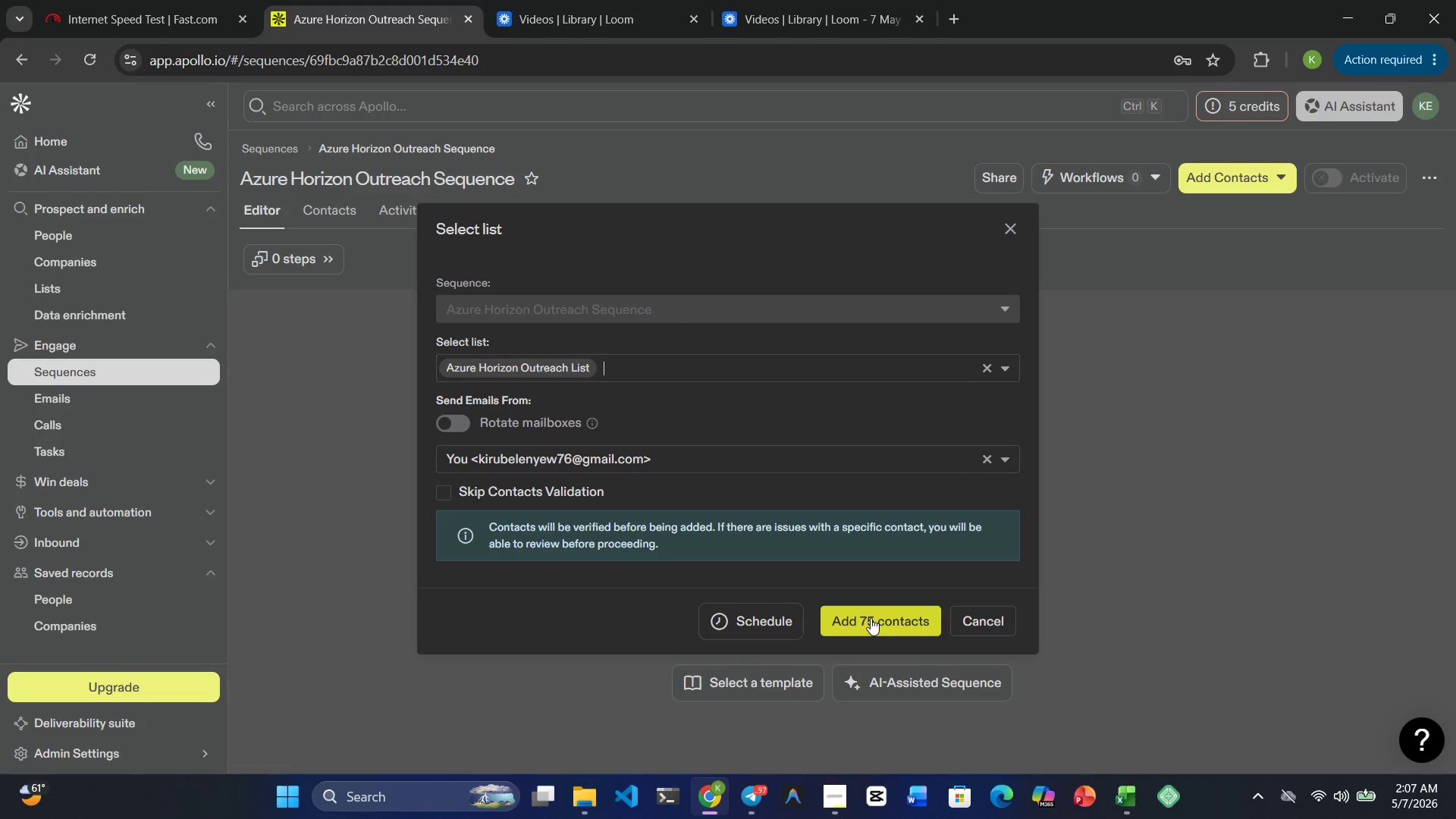 
left_click([871, 618])
 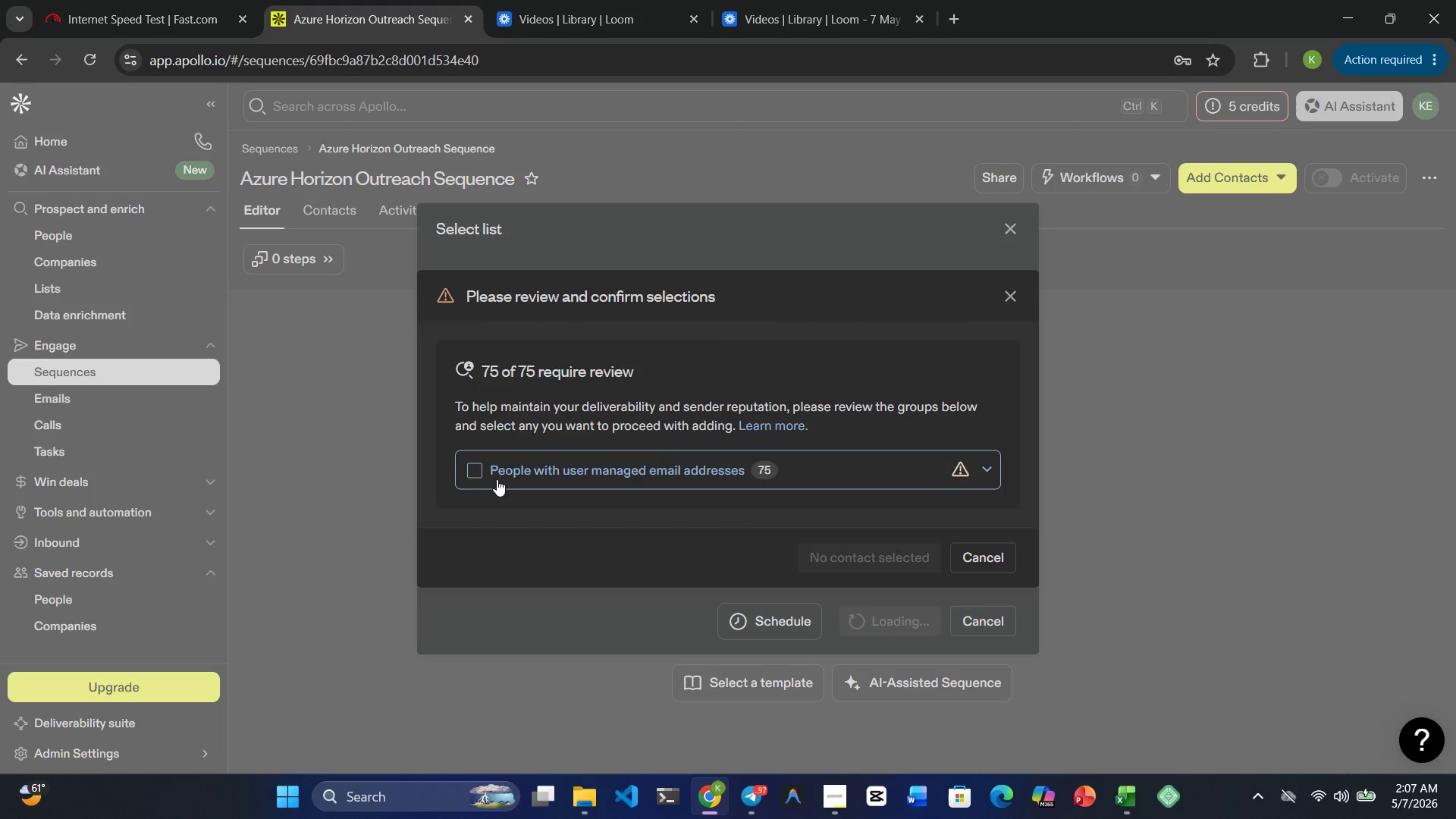 
left_click([483, 469])
 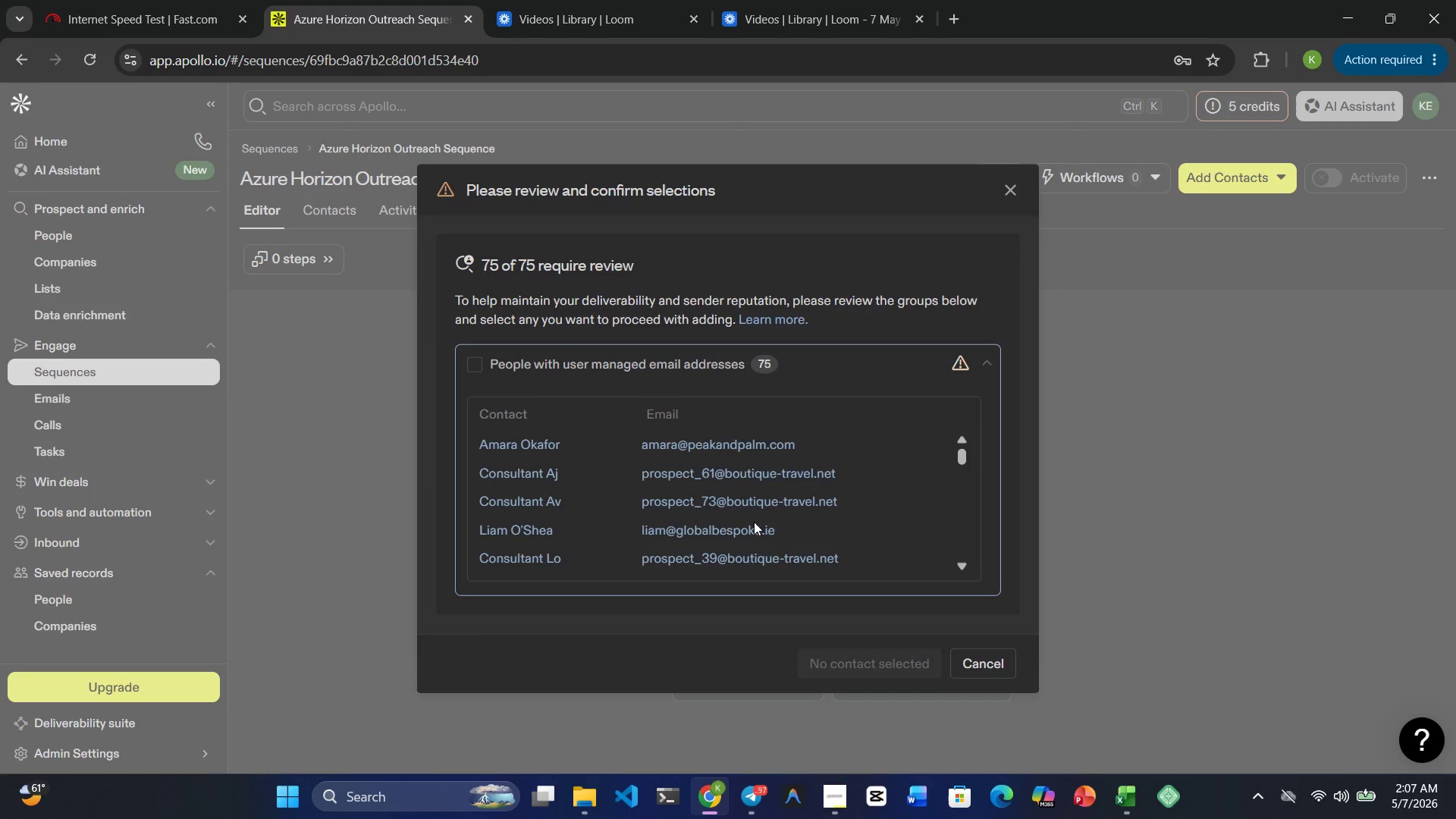 
scroll: coordinate [815, 485], scroll_direction: down, amount: 6.0
 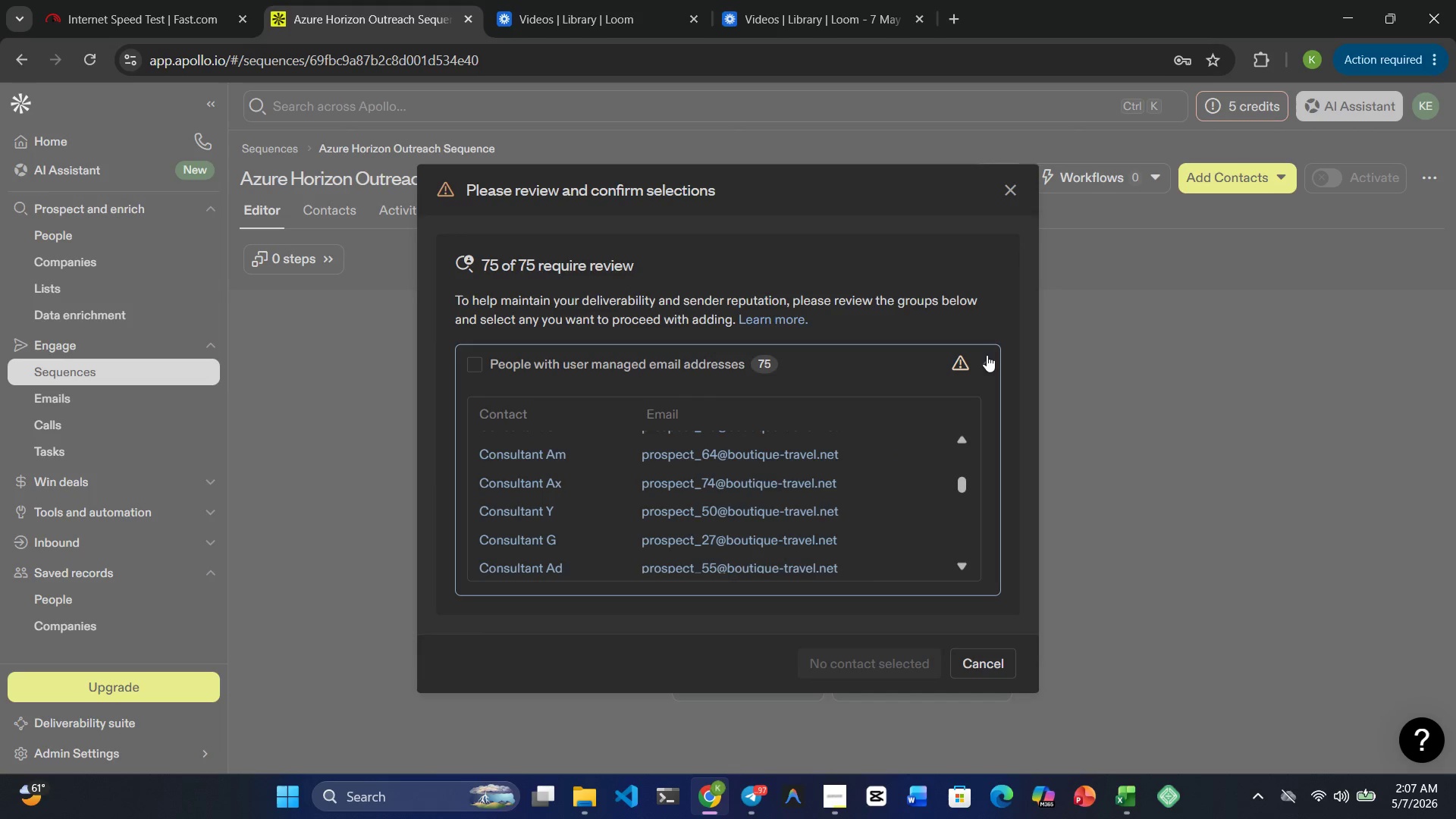 
left_click([987, 355])
 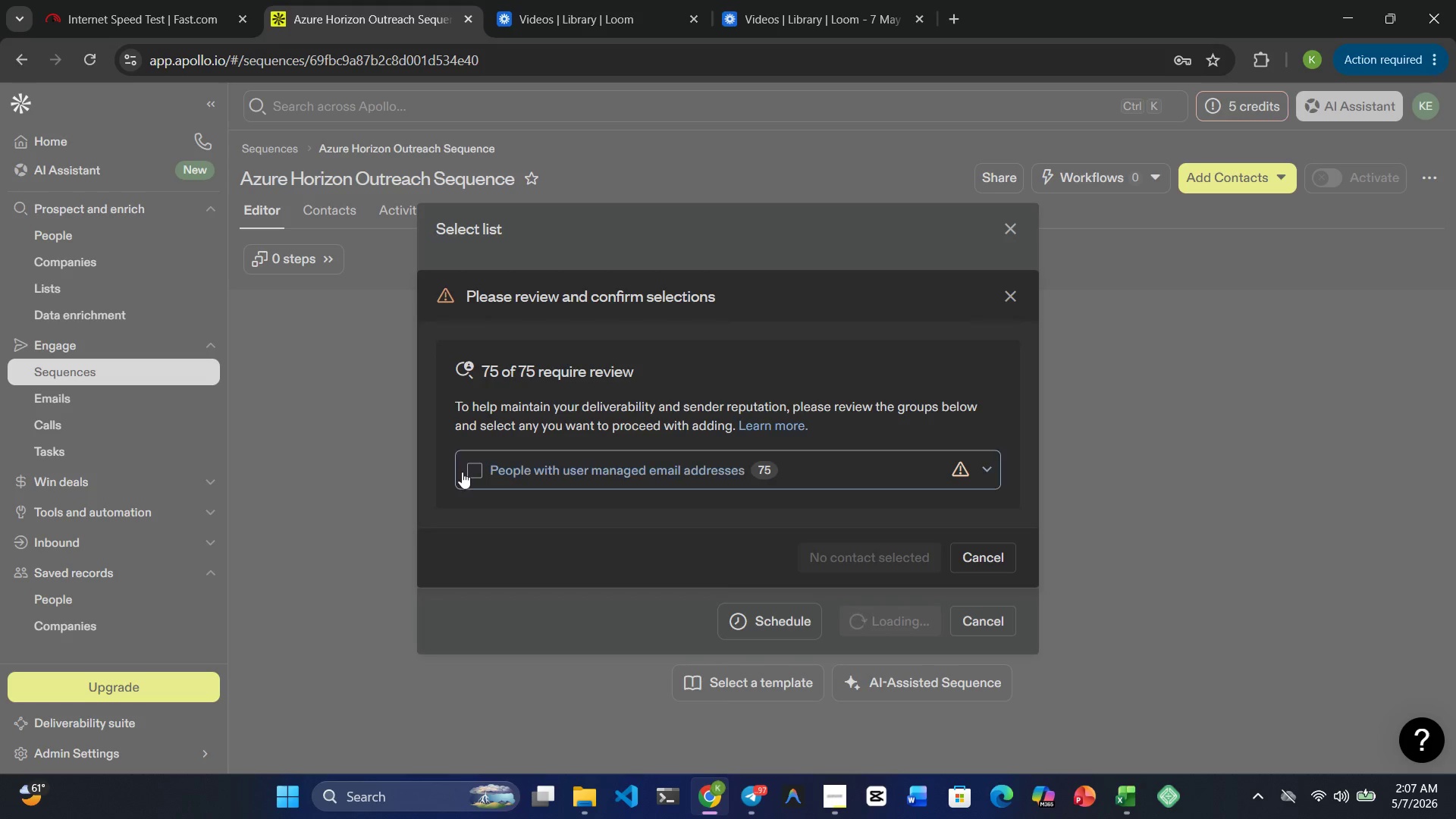 
left_click([476, 472])
 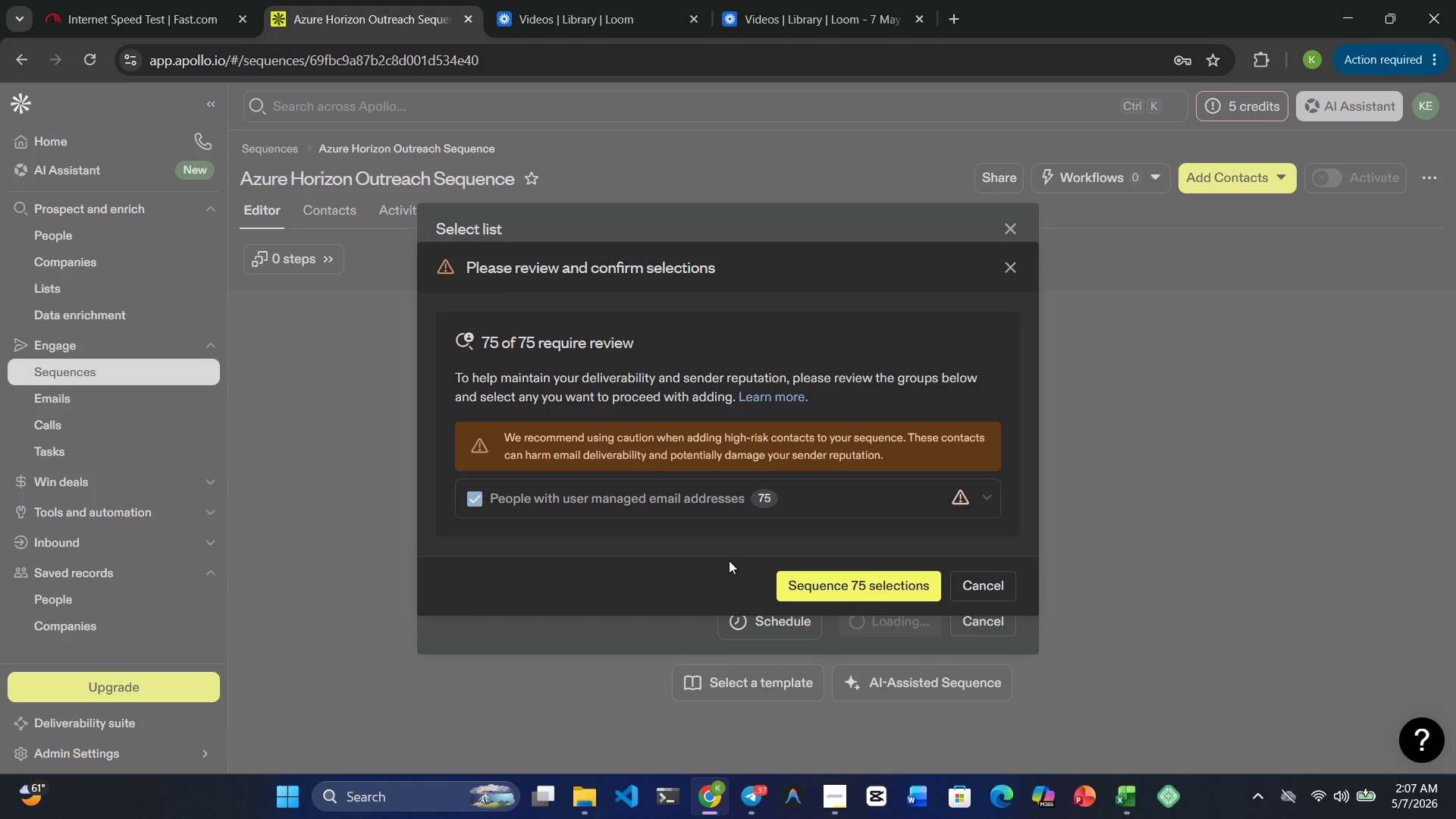 
scroll: coordinate [742, 570], scroll_direction: down, amount: 3.0
 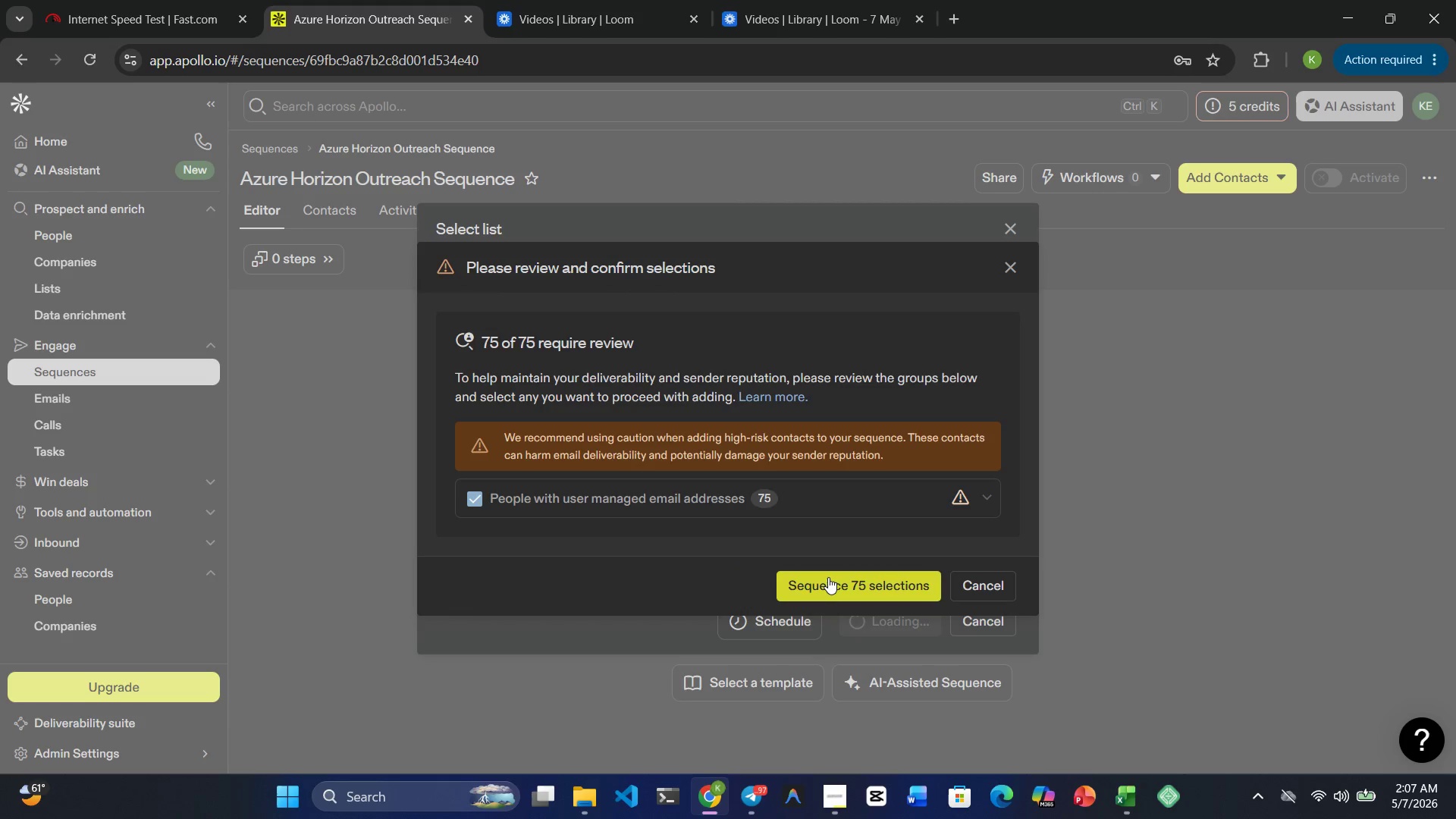 
left_click([828, 577])
 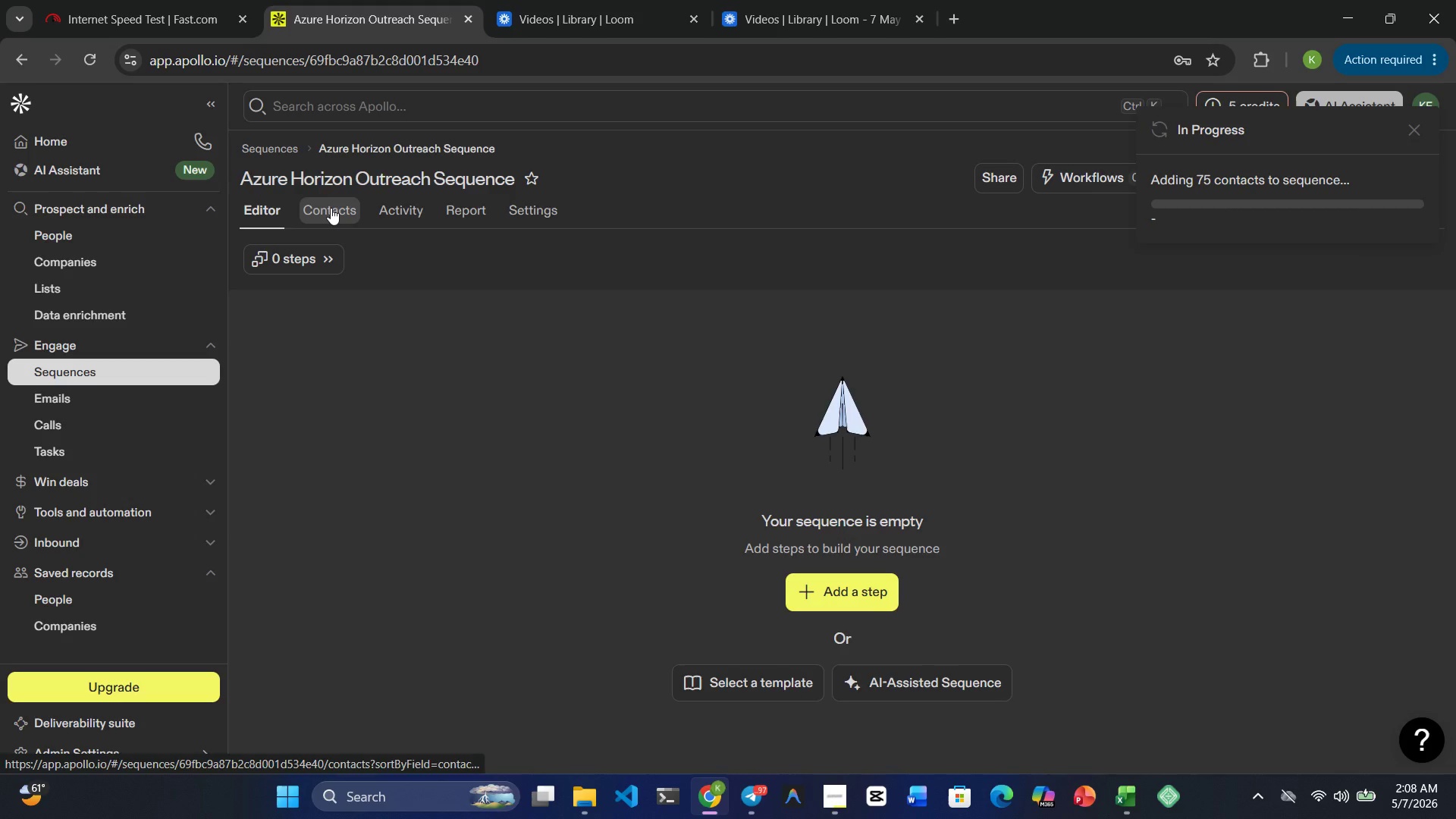 
wait(7.64)
 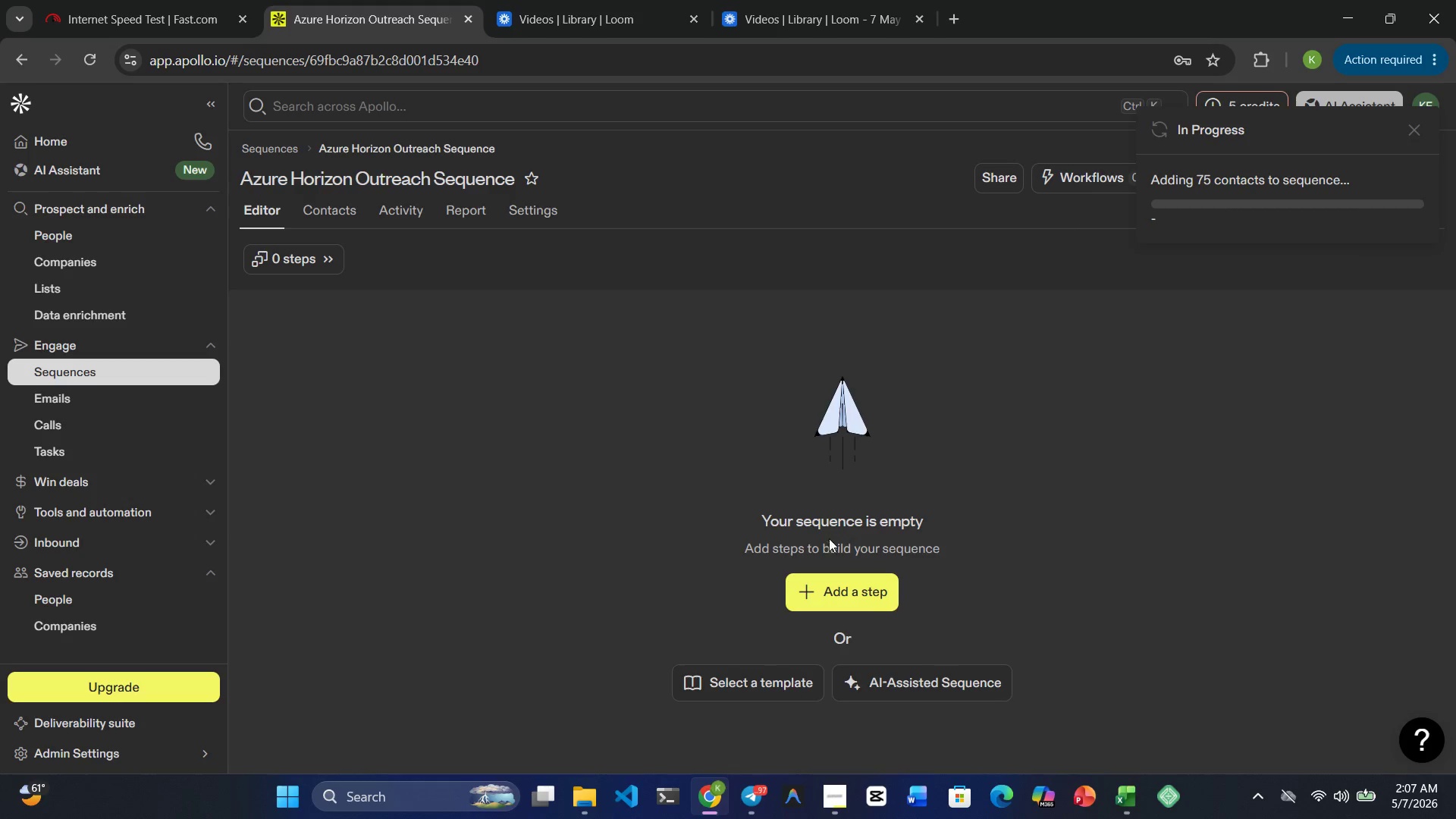 
scroll: coordinate [532, 482], scroll_direction: up, amount: 1.0
 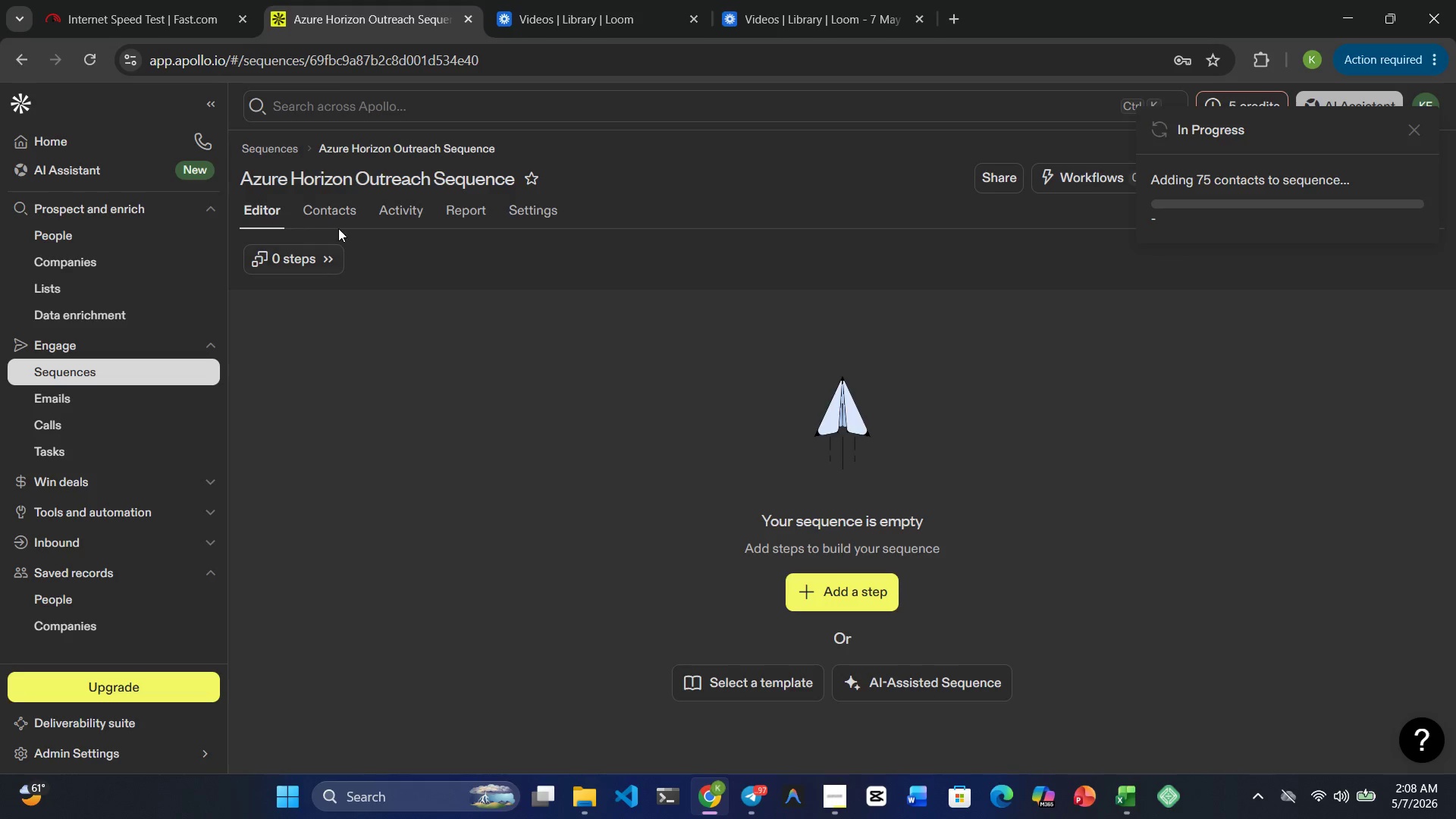 
mouse_move([345, 240])
 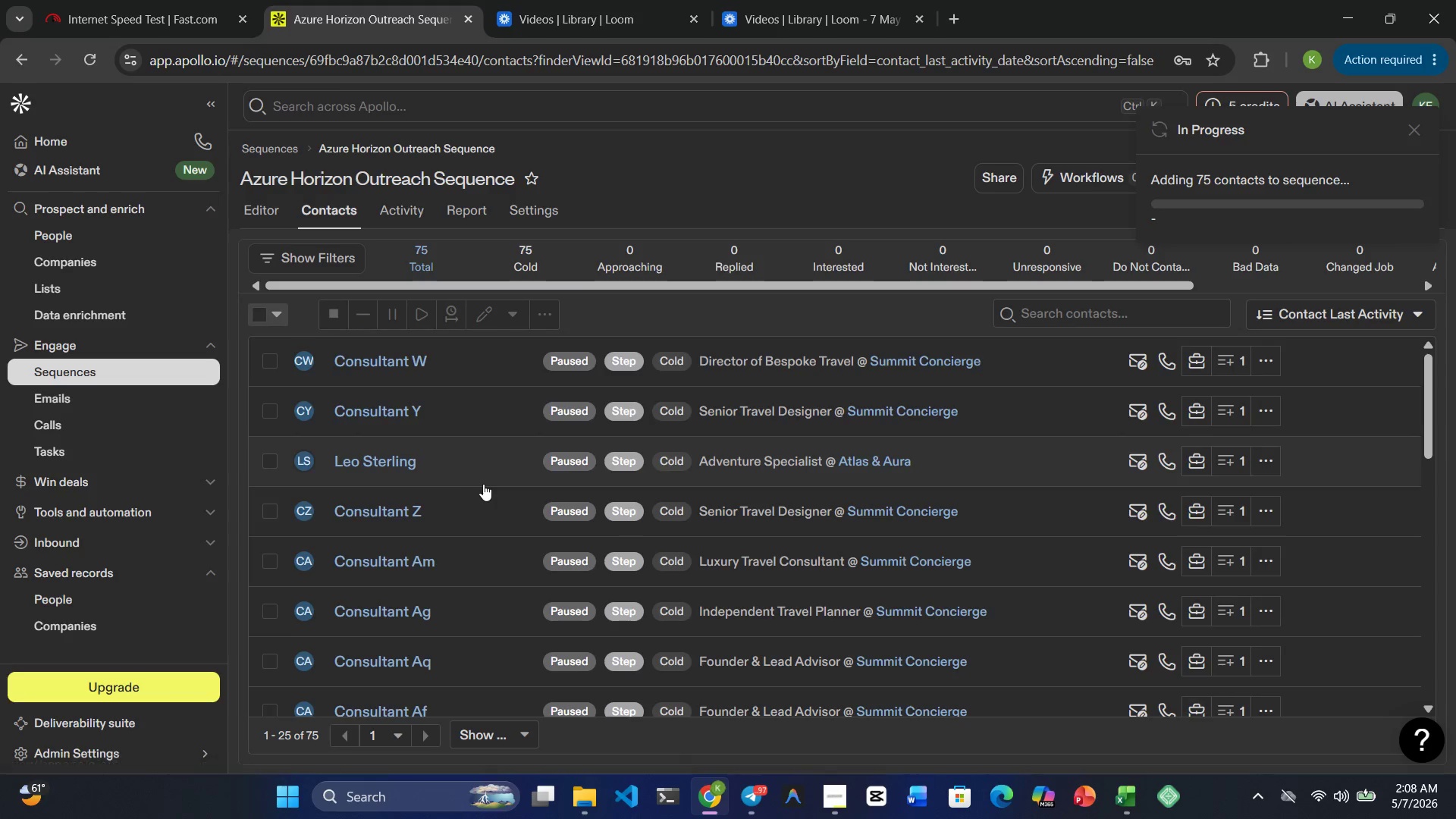 
scroll: coordinate [467, 490], scroll_direction: down, amount: 10.0
 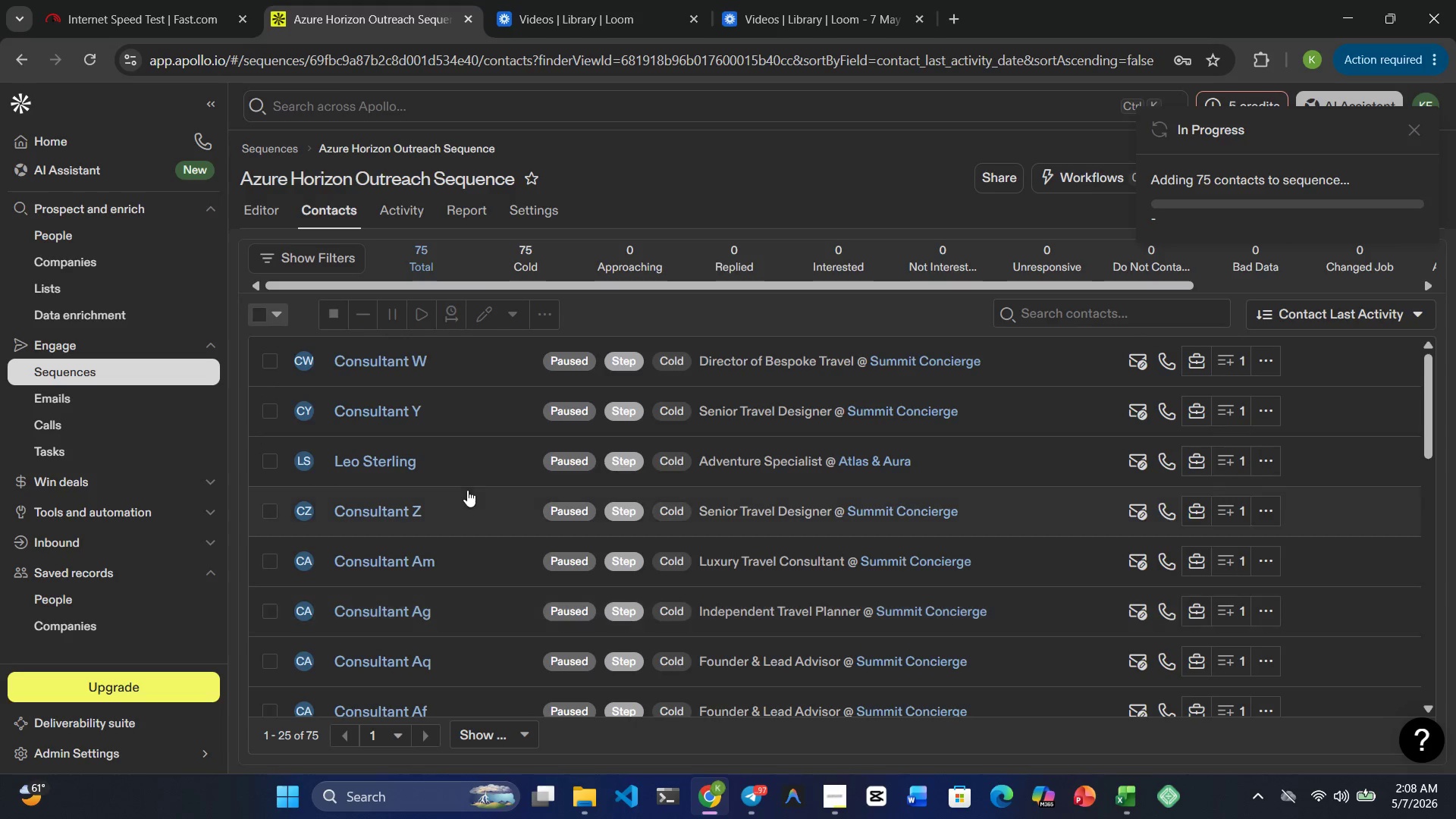 
scroll: coordinate [466, 501], scroll_direction: up, amount: 1.0
 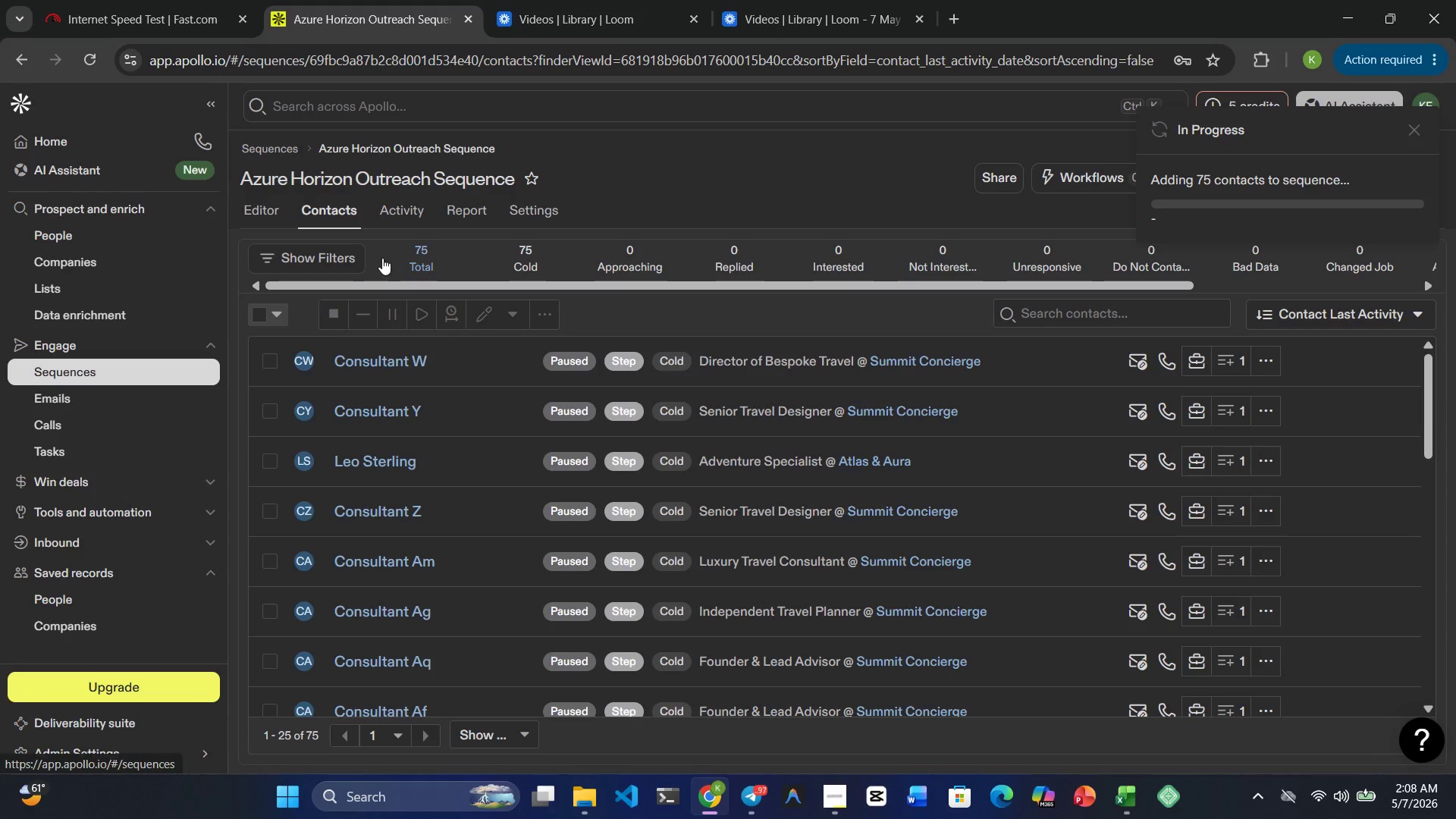 
left_click([268, 215])
 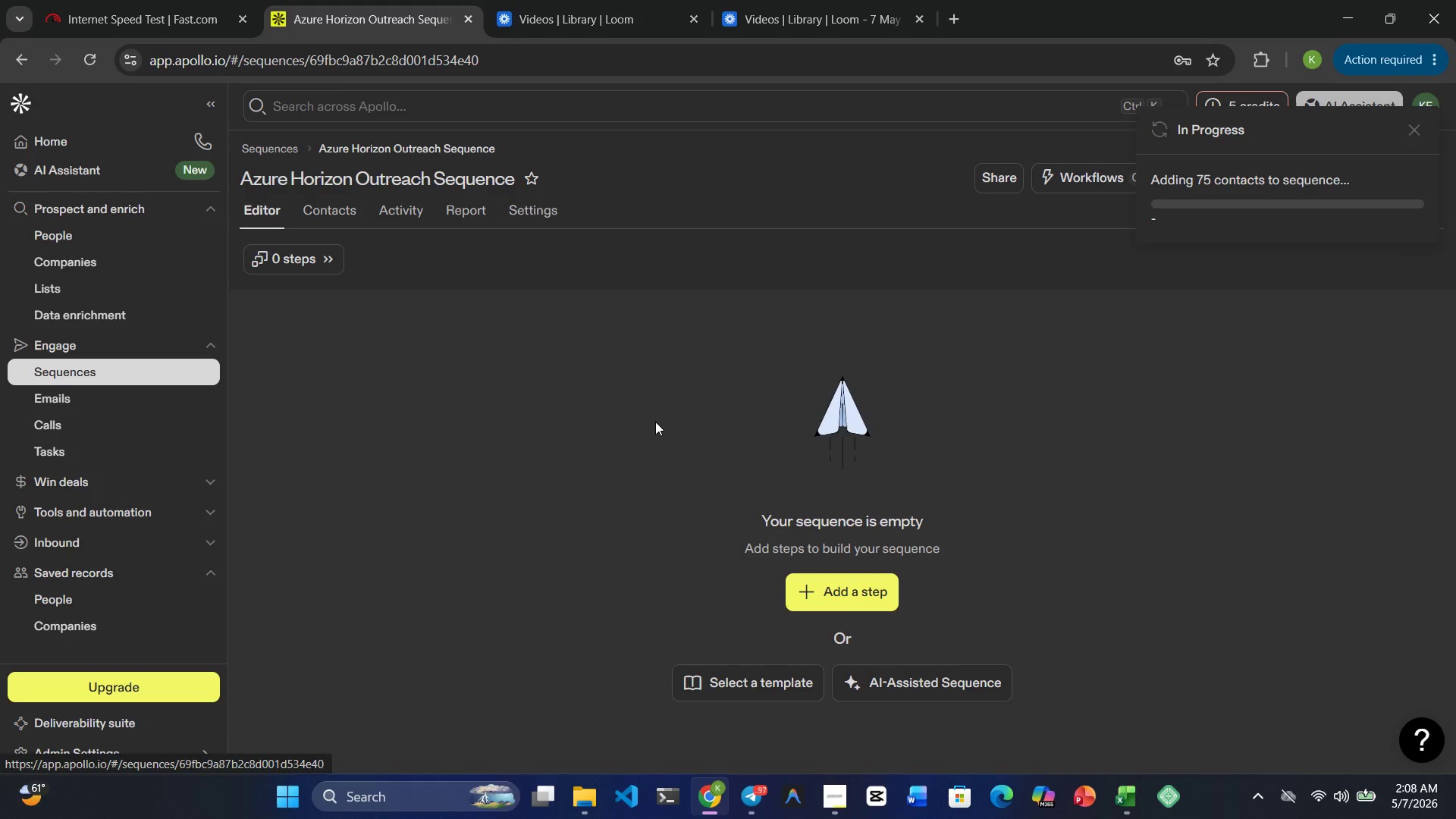 
scroll: coordinate [655, 422], scroll_direction: down, amount: 2.0
 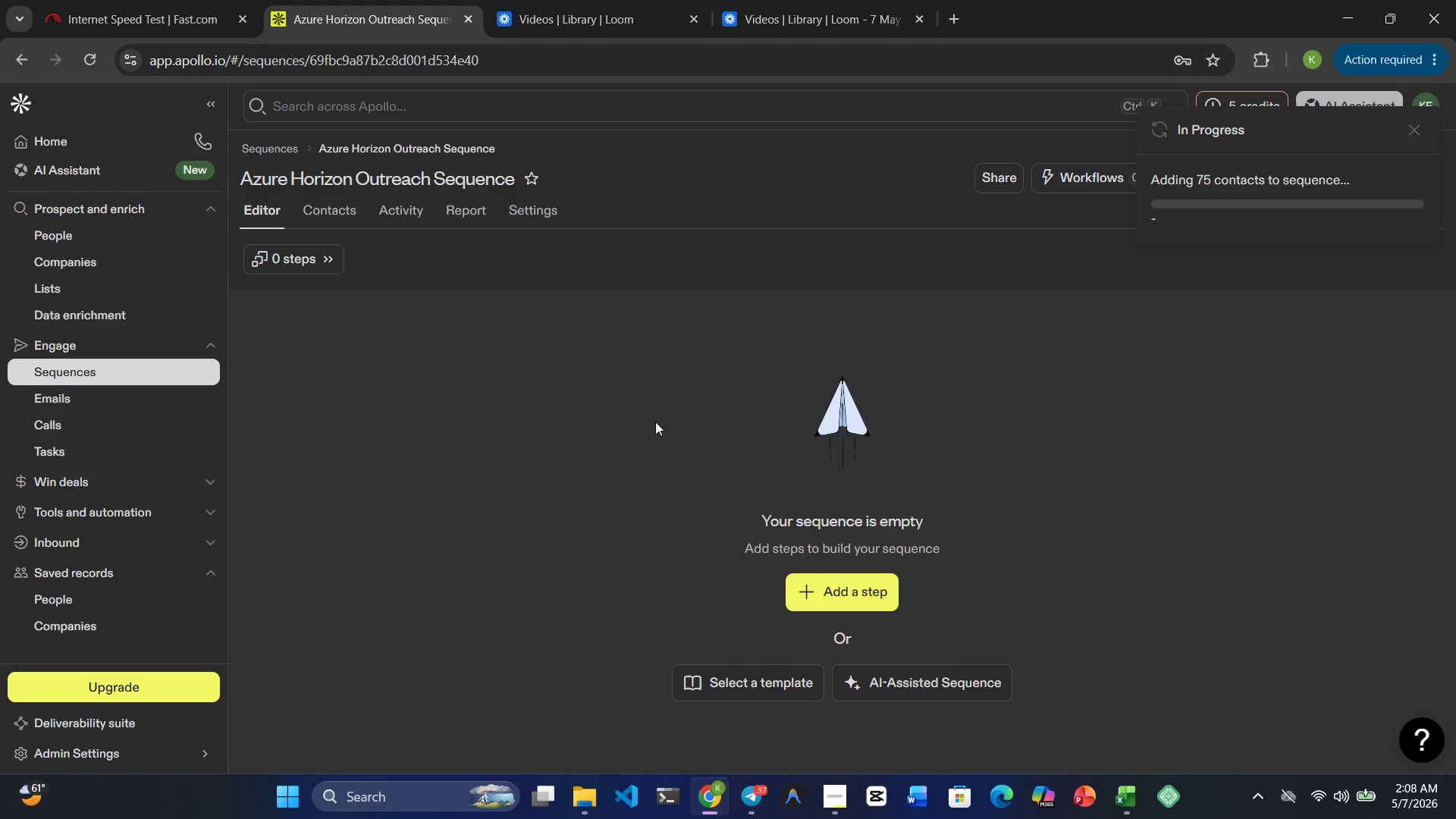 
wait(21.09)
 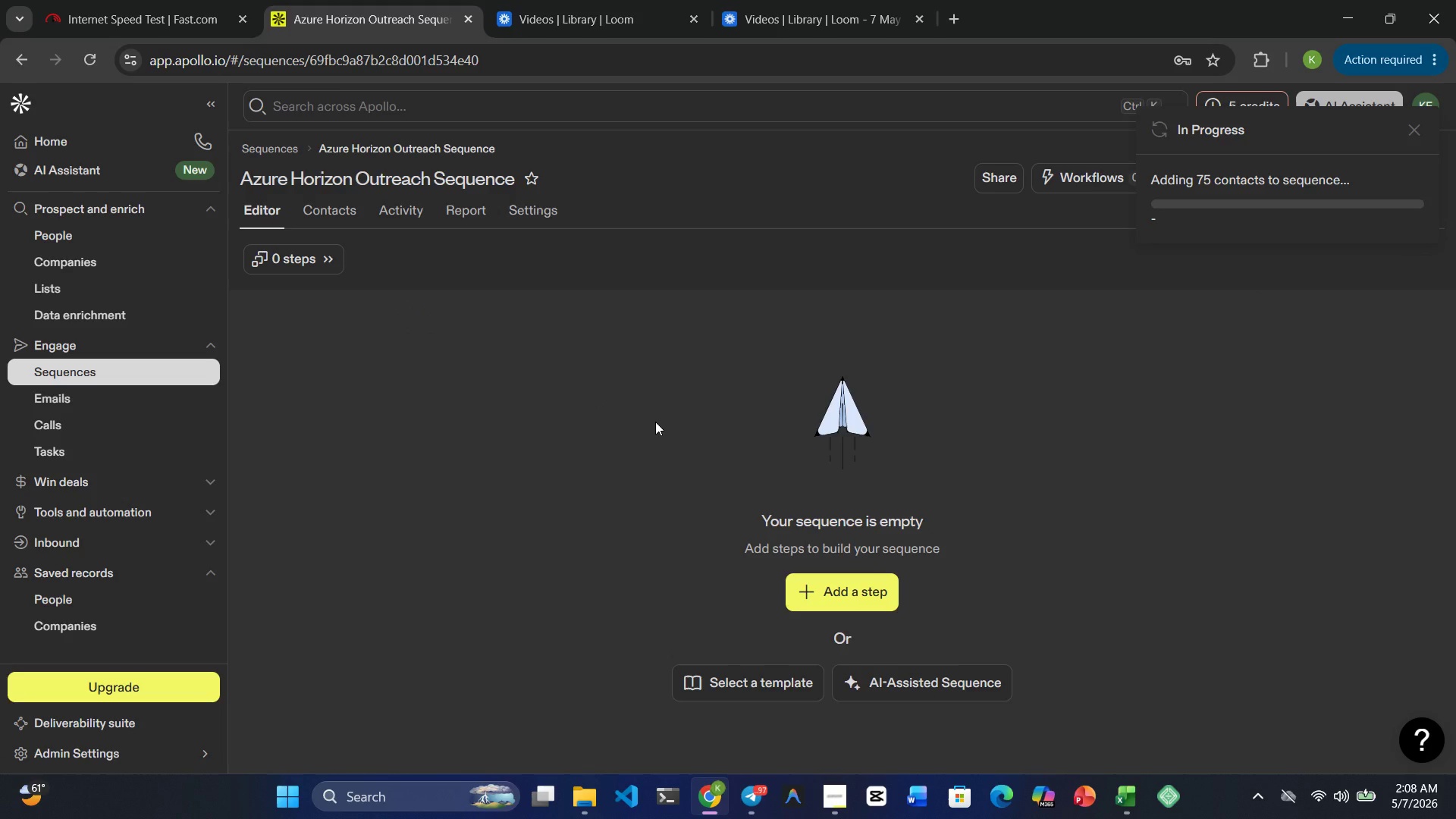 
mouse_move([852, 548])
 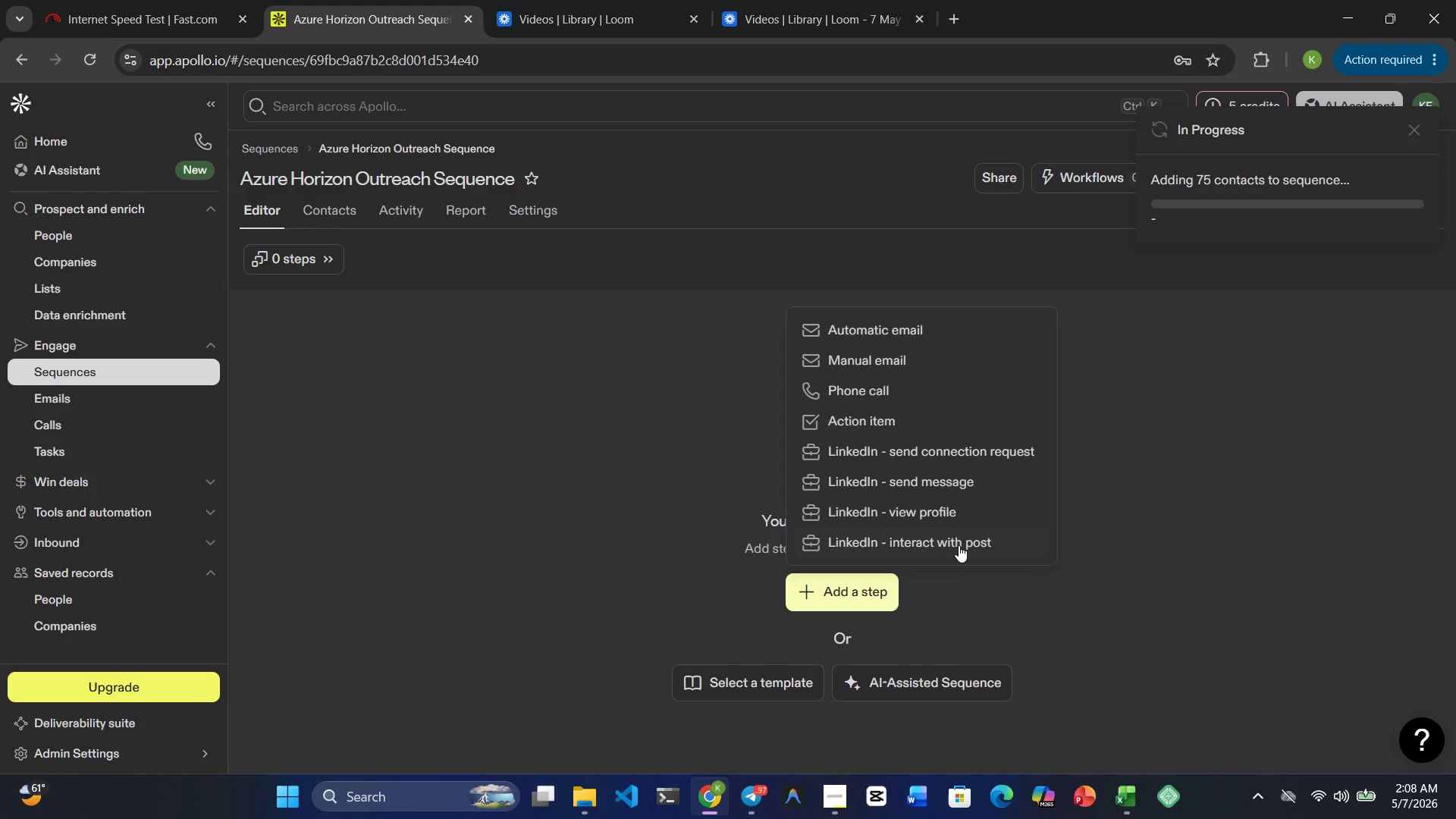 
wait(10.9)
 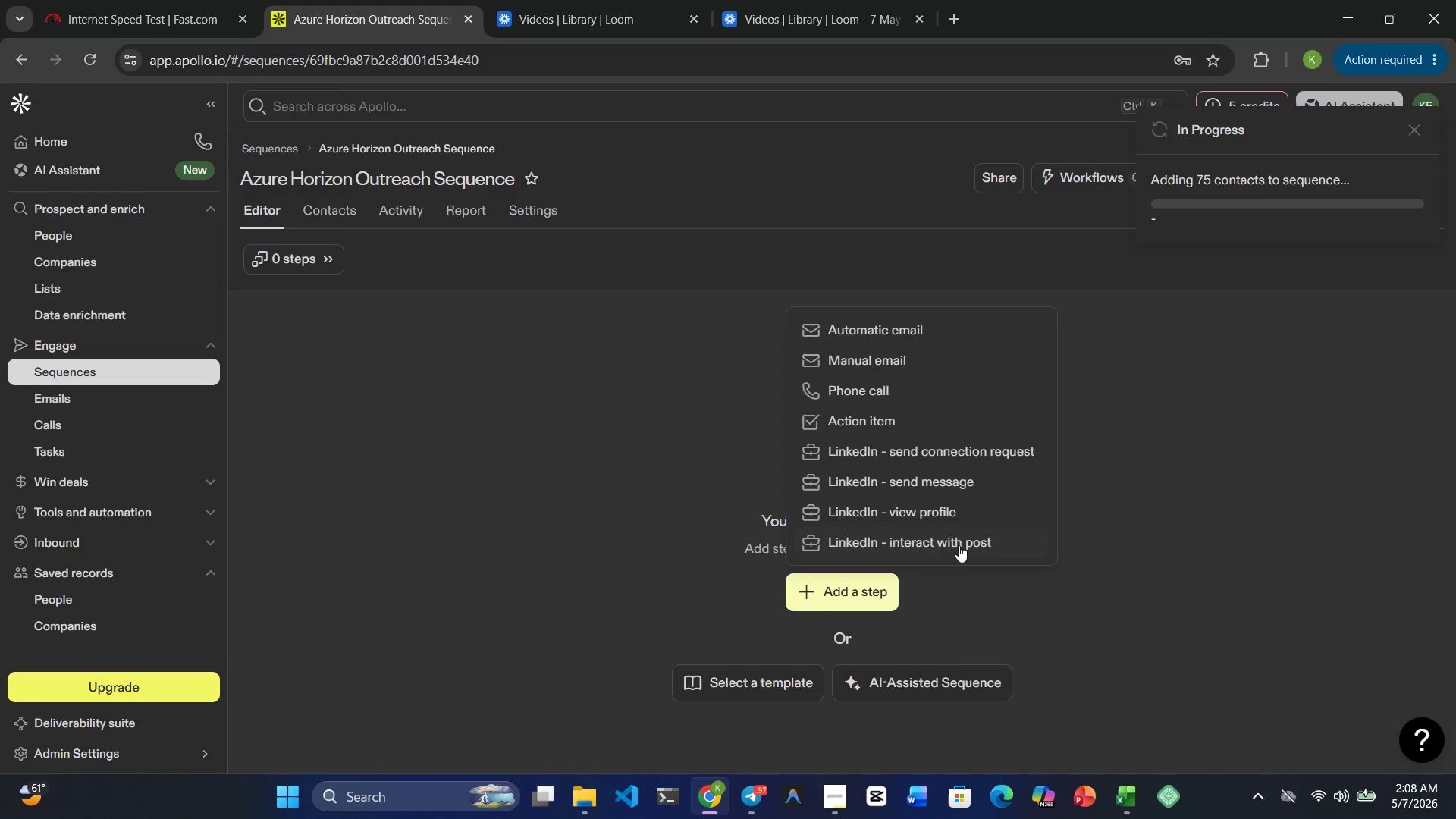 
left_click([880, 327])
 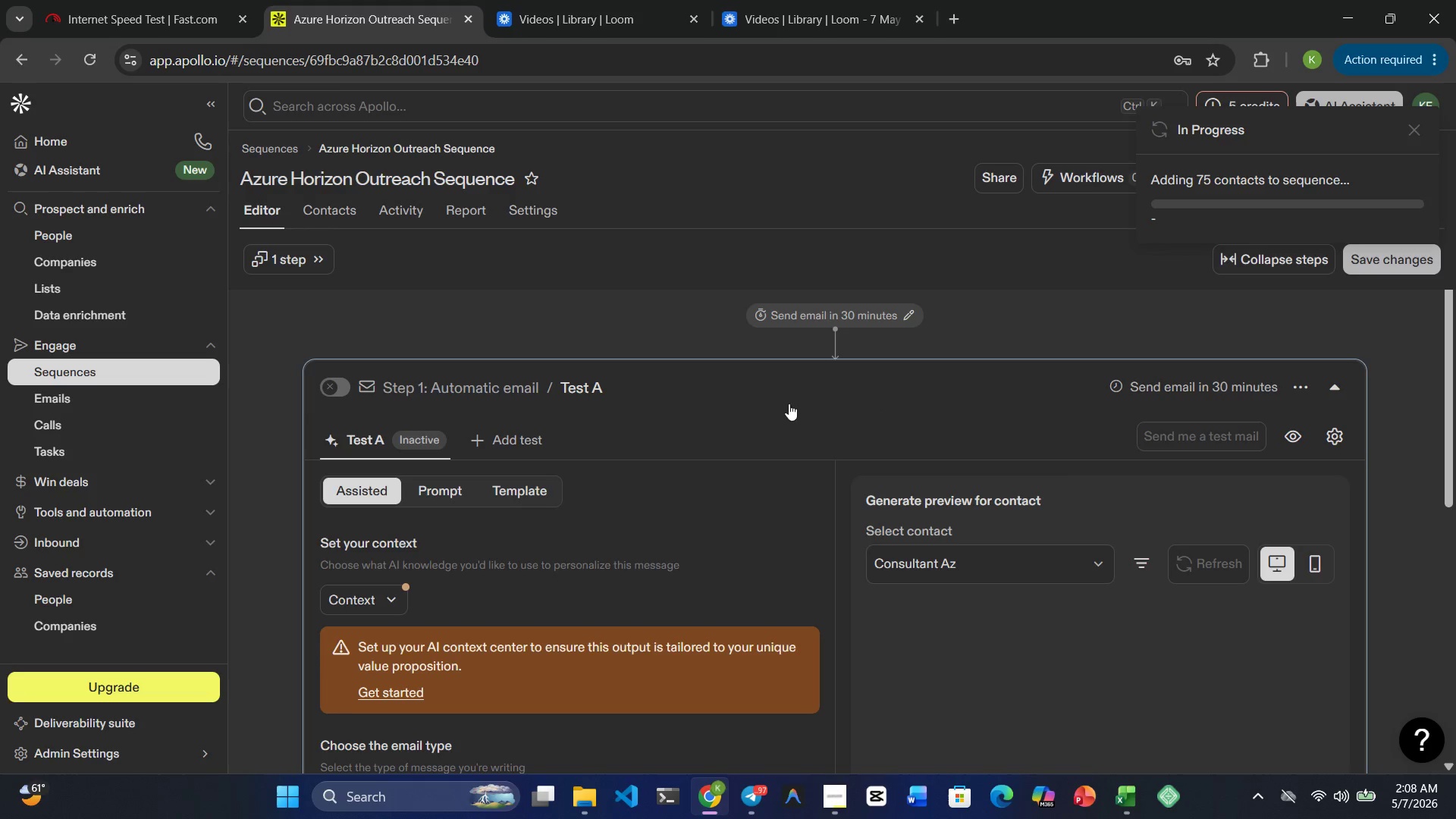 
scroll: coordinate [777, 409], scroll_direction: down, amount: 1.0
 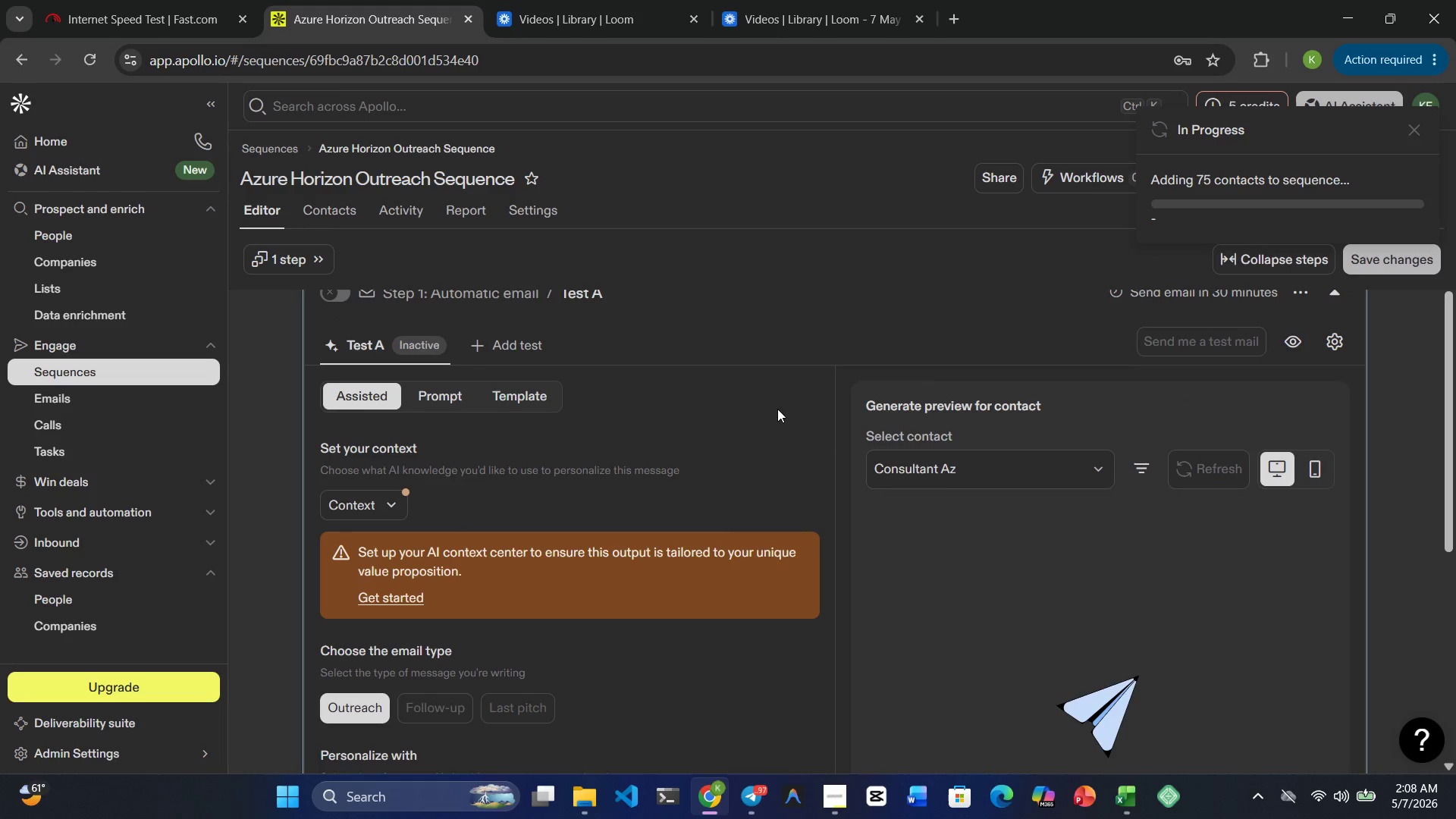 
scroll: coordinate [777, 409], scroll_direction: up, amount: 1.0
 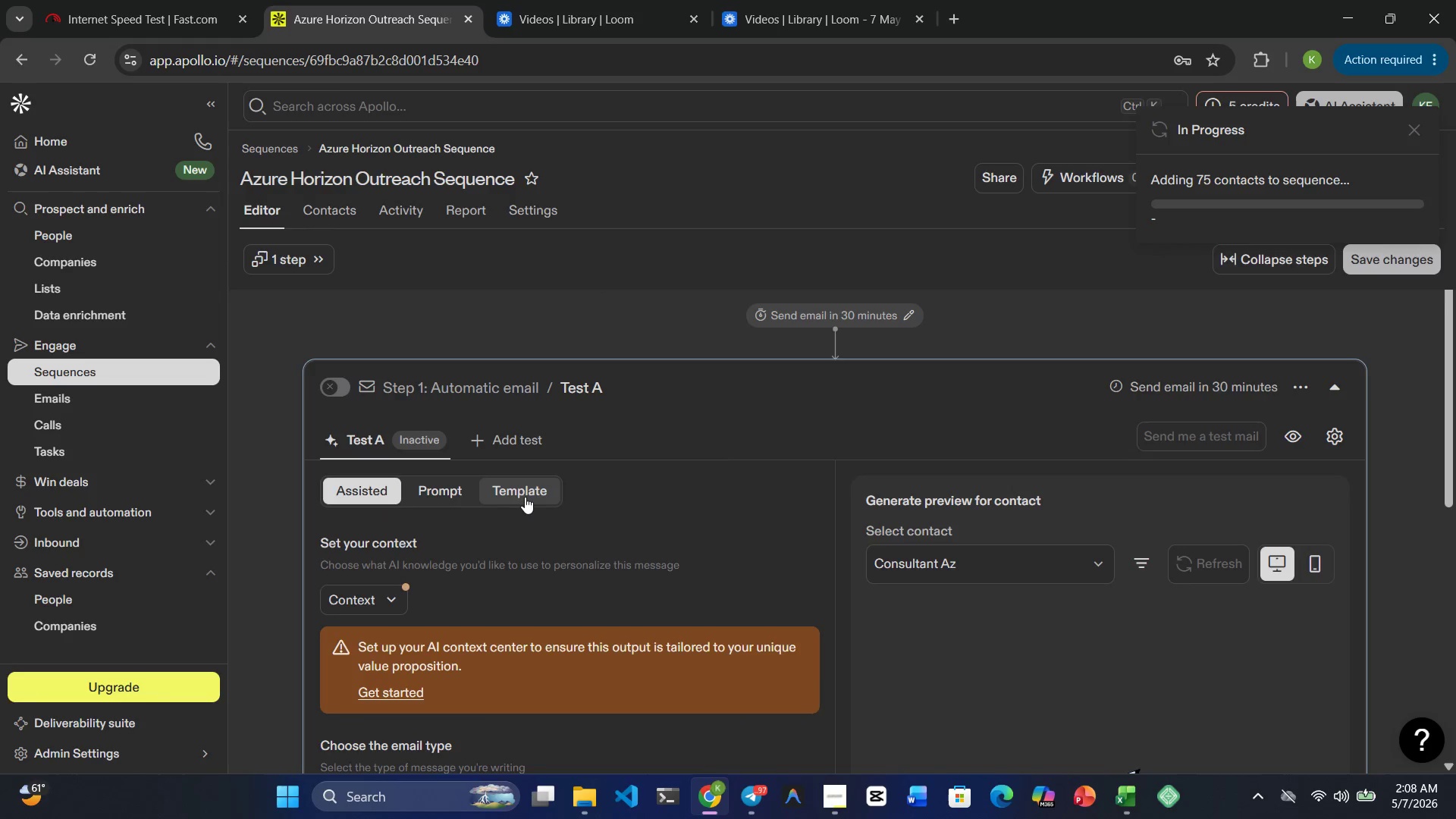 
left_click([525, 494])
 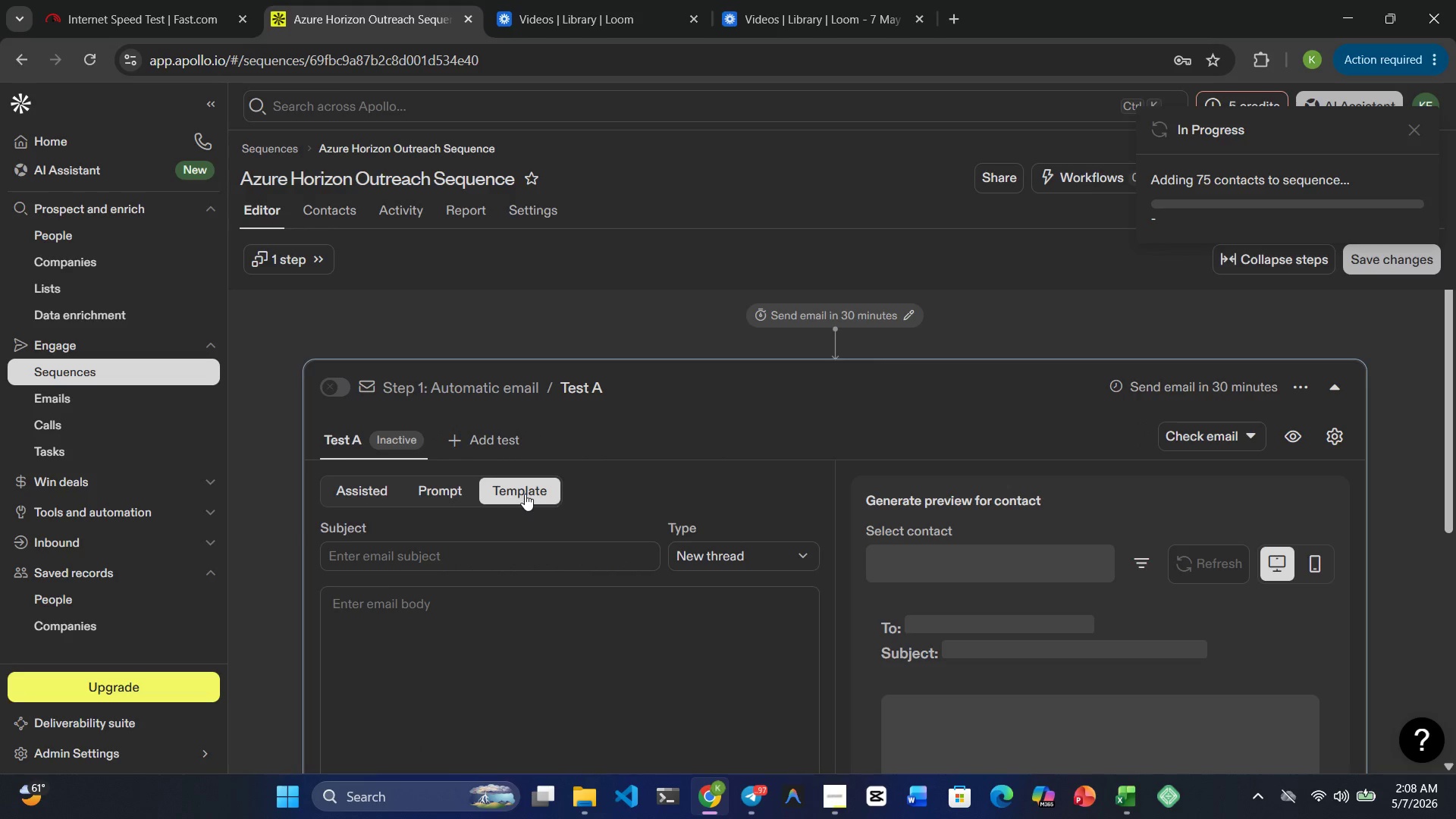 
scroll: coordinate [525, 494], scroll_direction: down, amount: 2.0
 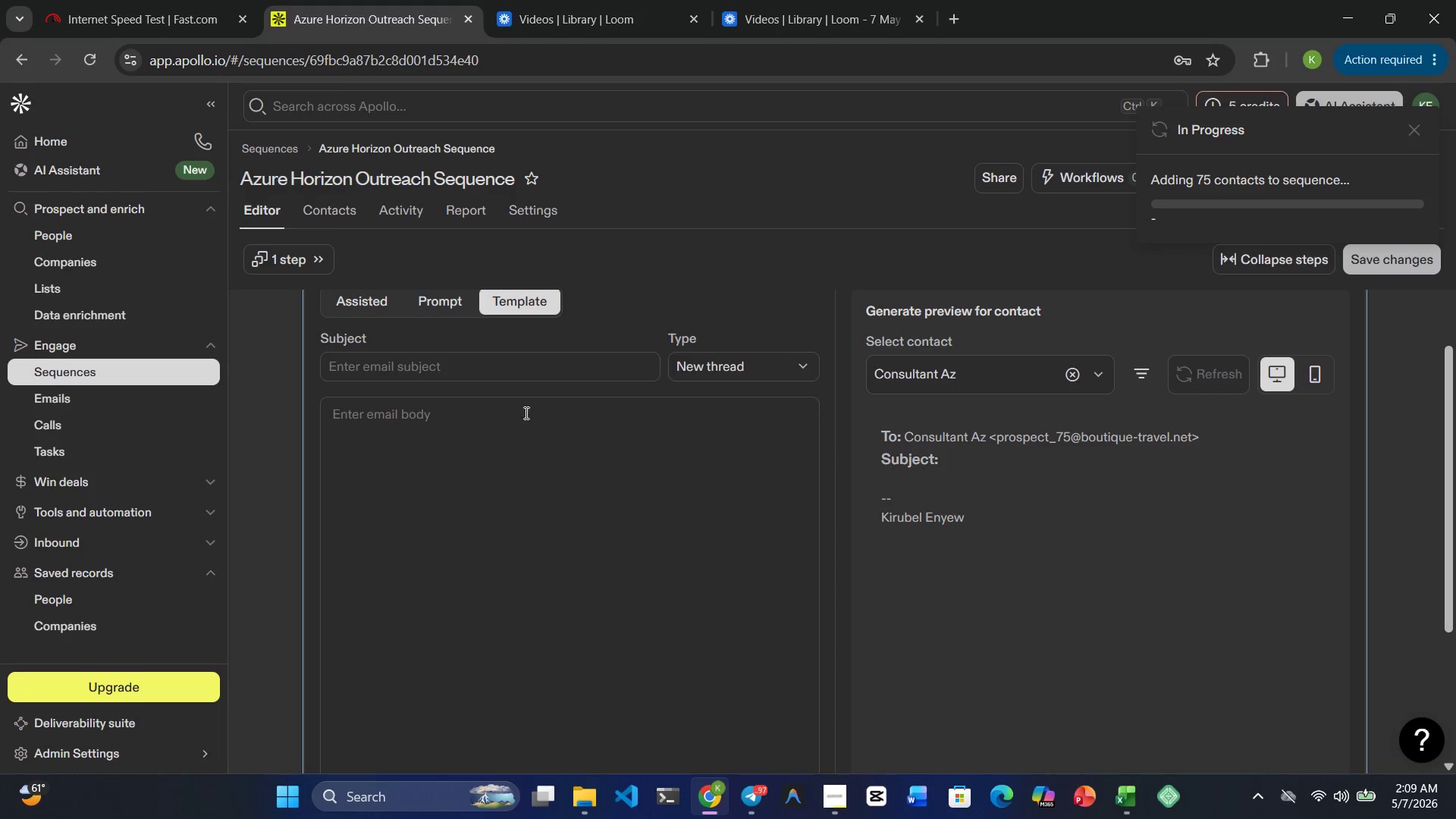 
left_click([488, 367])
 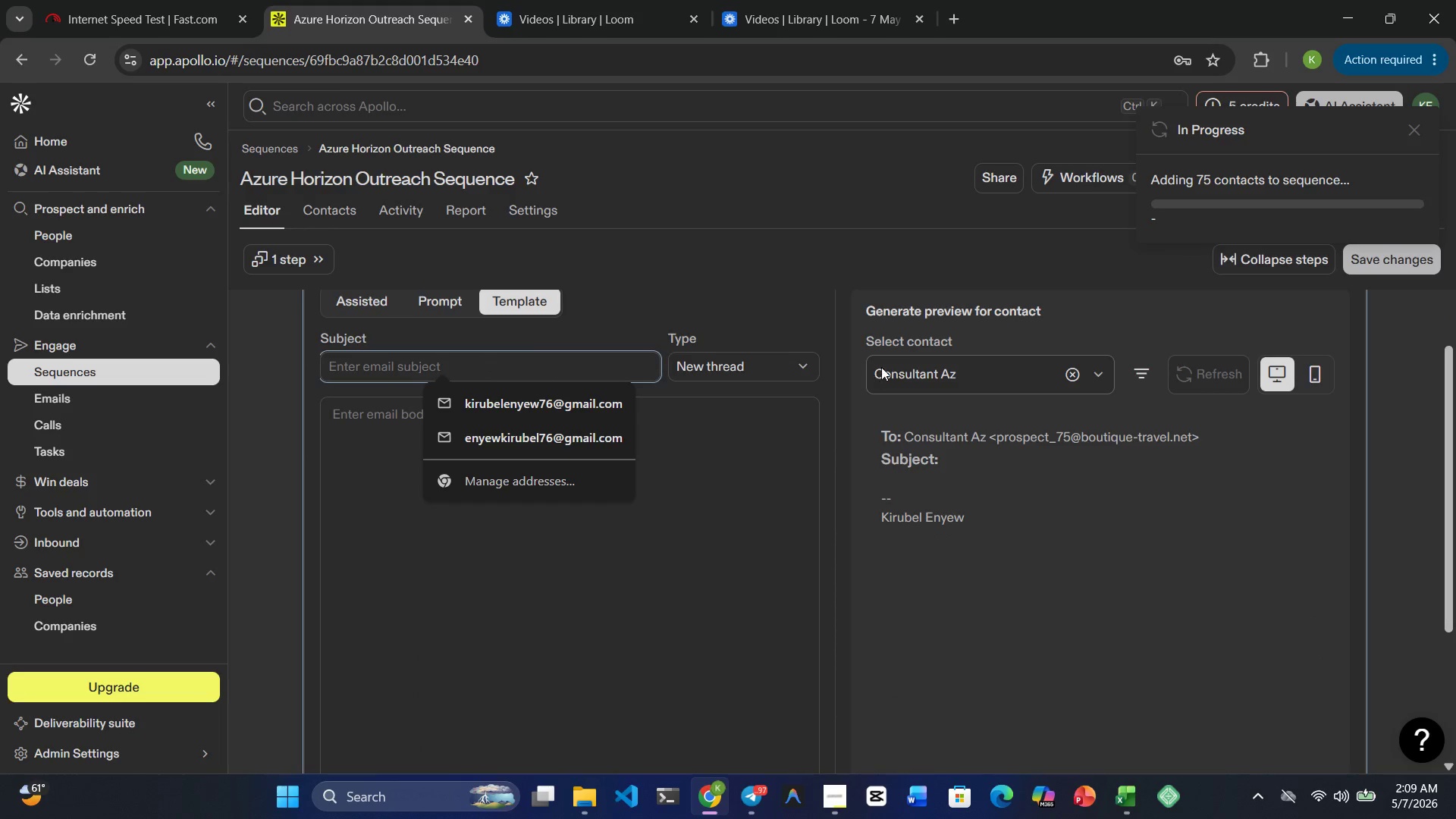 
left_click([922, 374])
 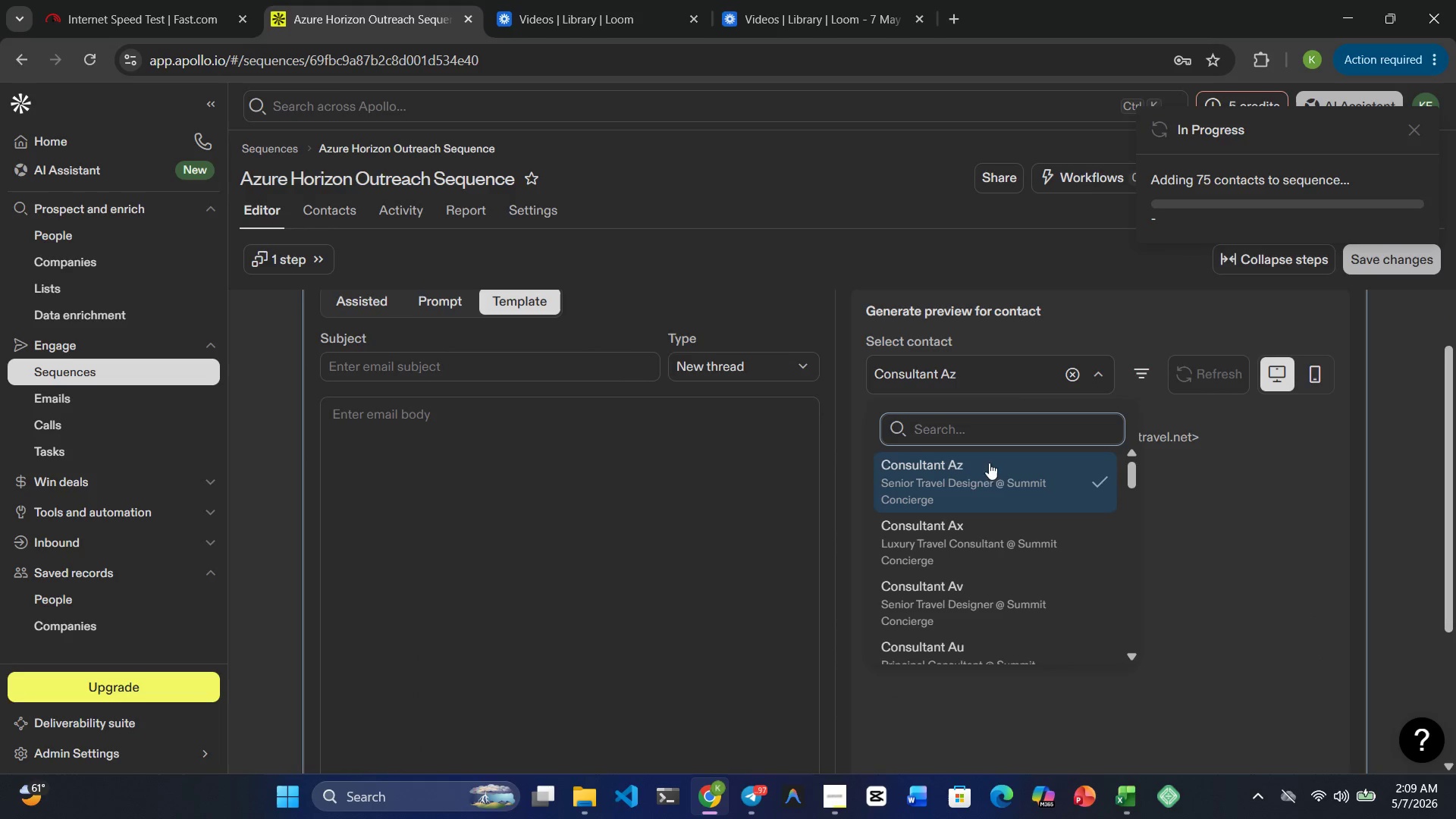 
scroll: coordinate [973, 495], scroll_direction: down, amount: 3.0
 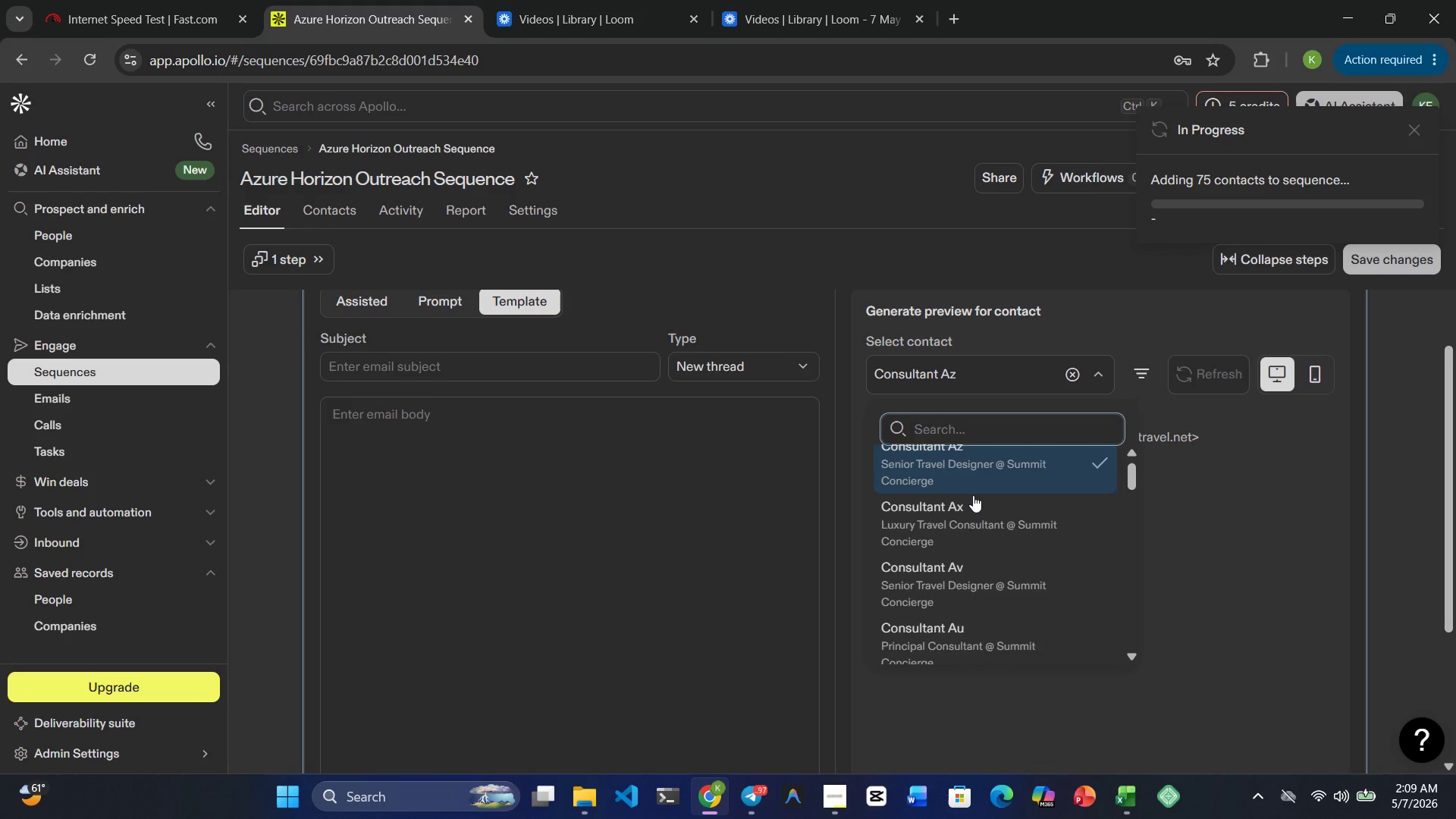 
scroll: coordinate [973, 492], scroll_direction: up, amount: 8.0
 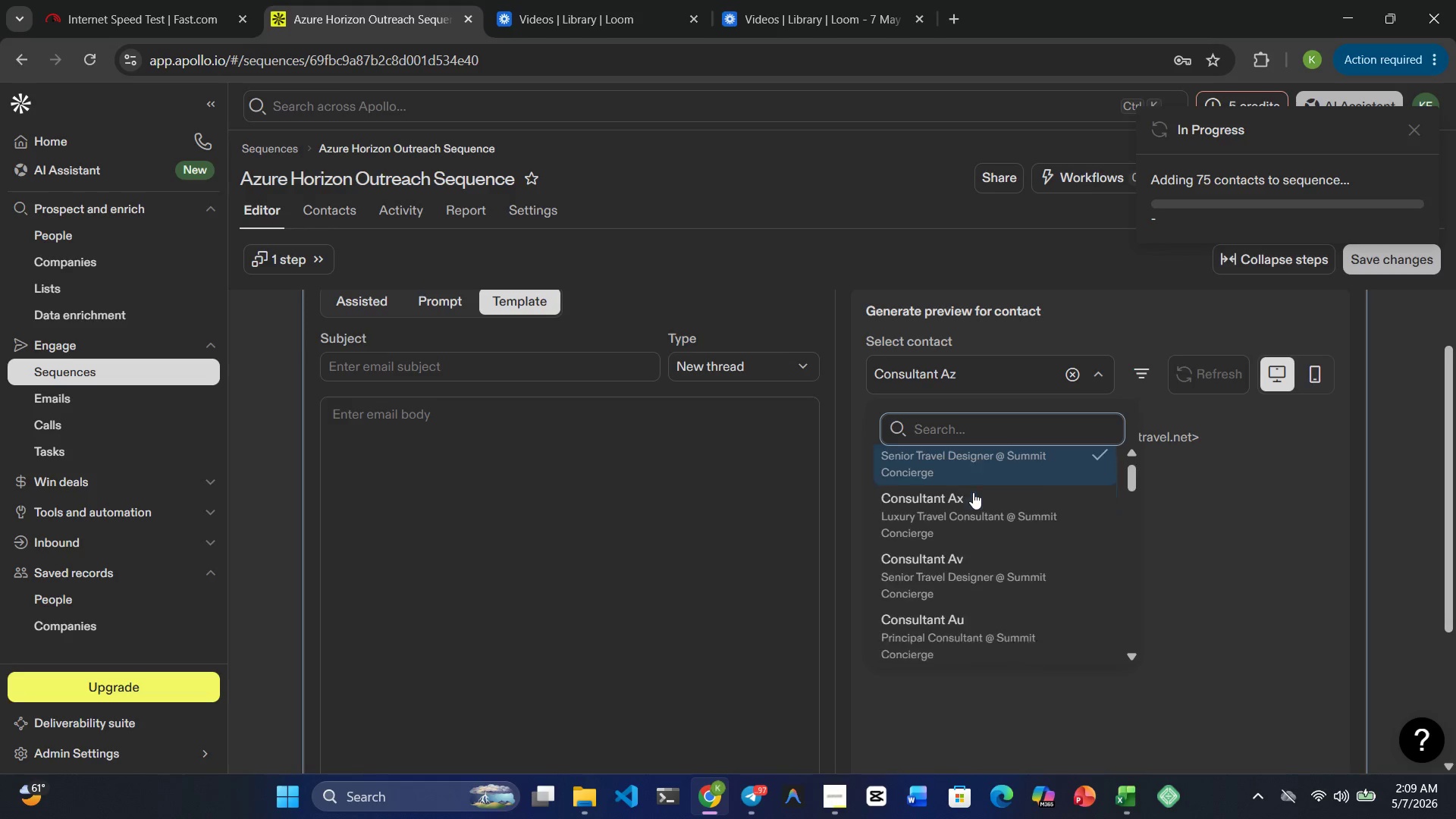 
scroll: coordinate [974, 479], scroll_direction: down, amount: 23.0
 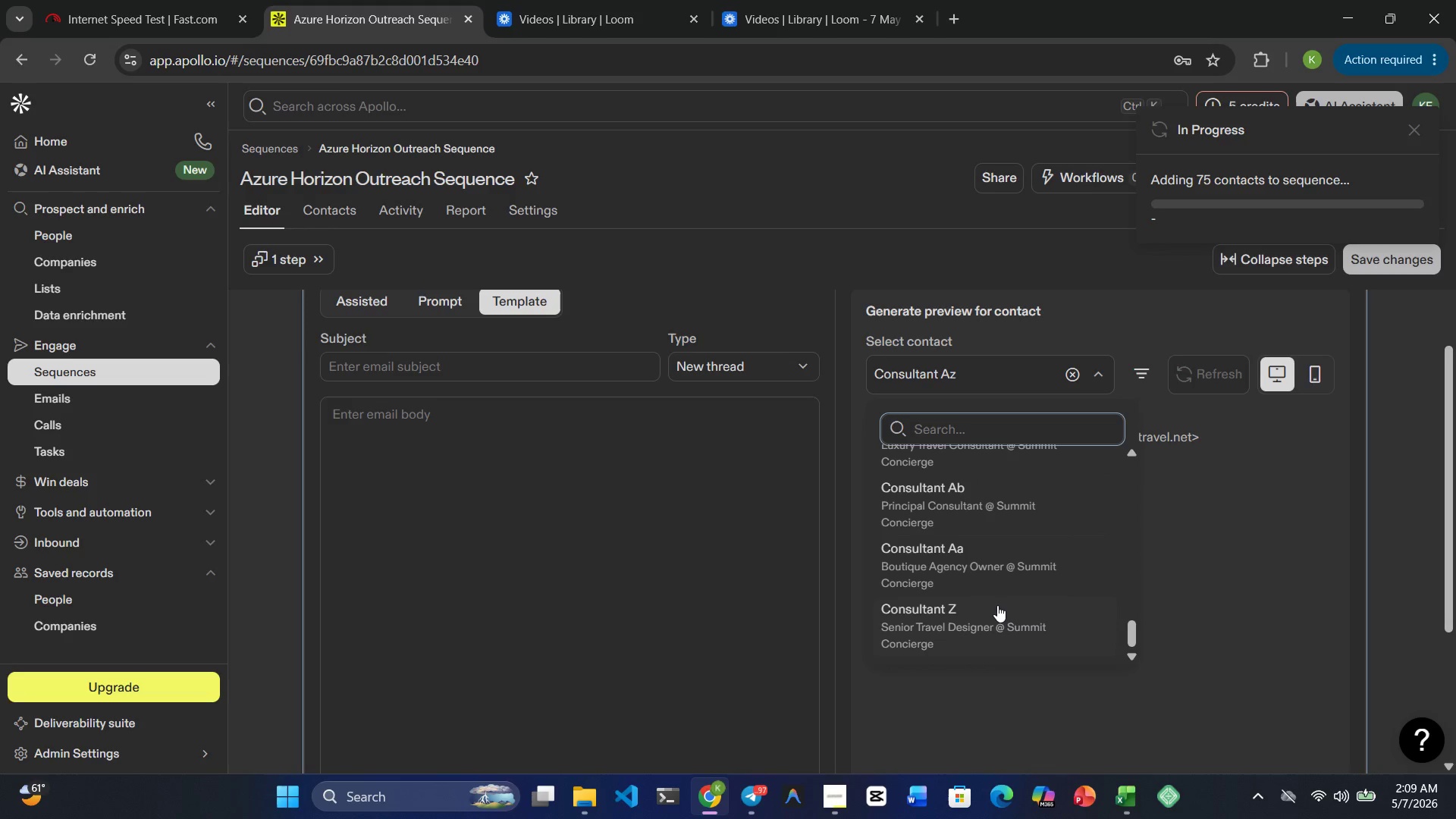 
left_click([997, 605])
 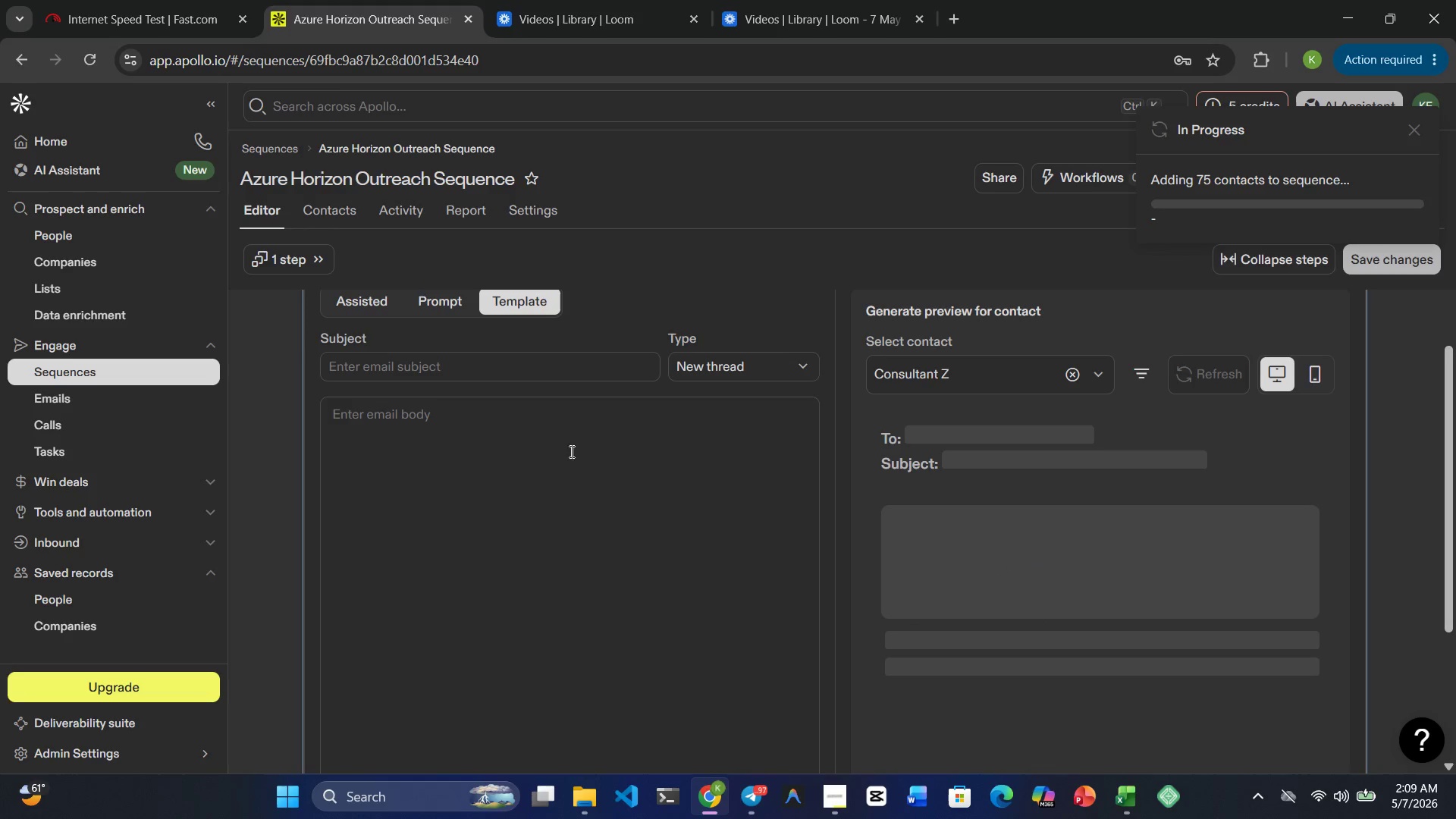 
left_click([521, 413])
 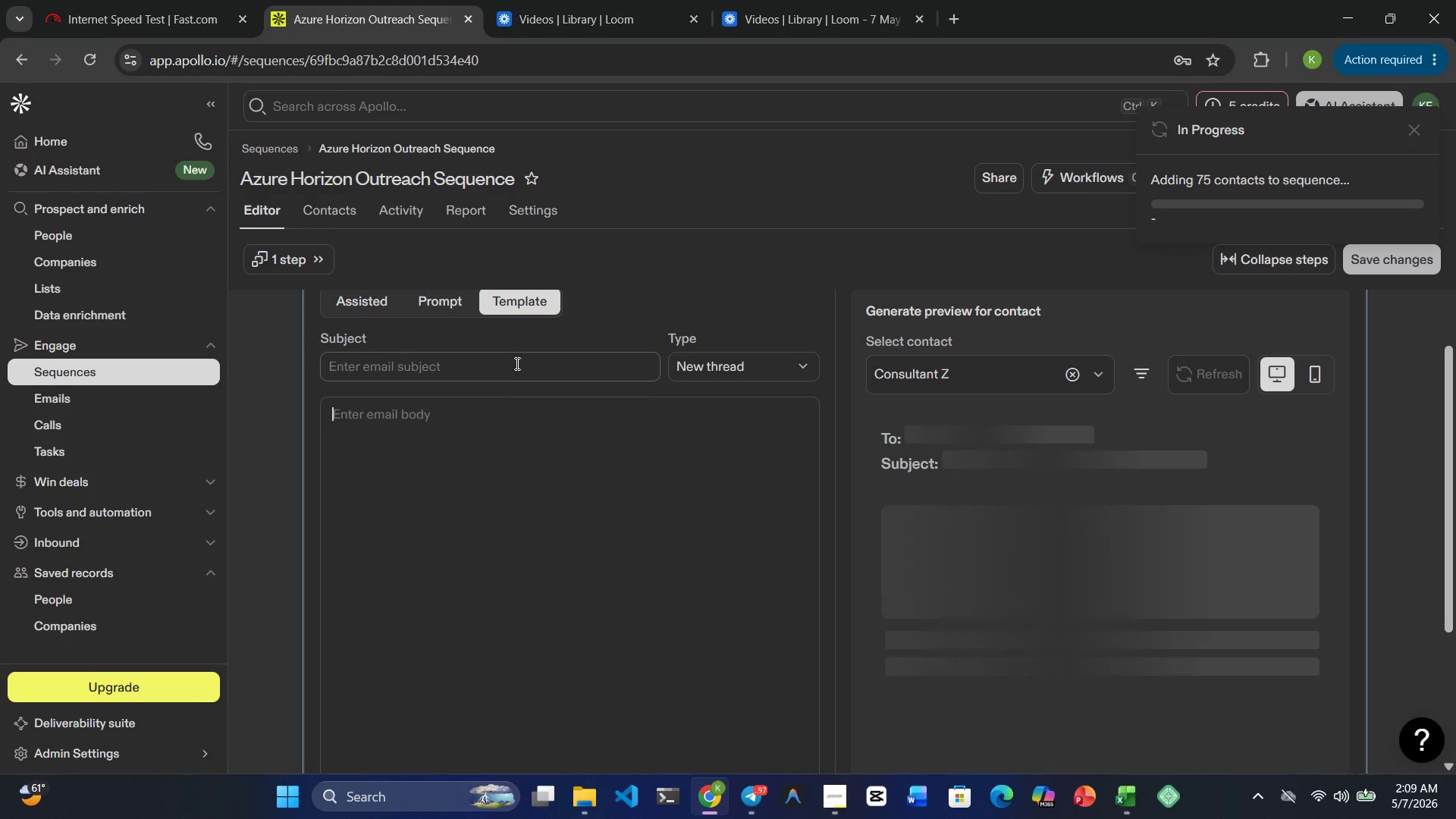 
left_click([516, 363])
 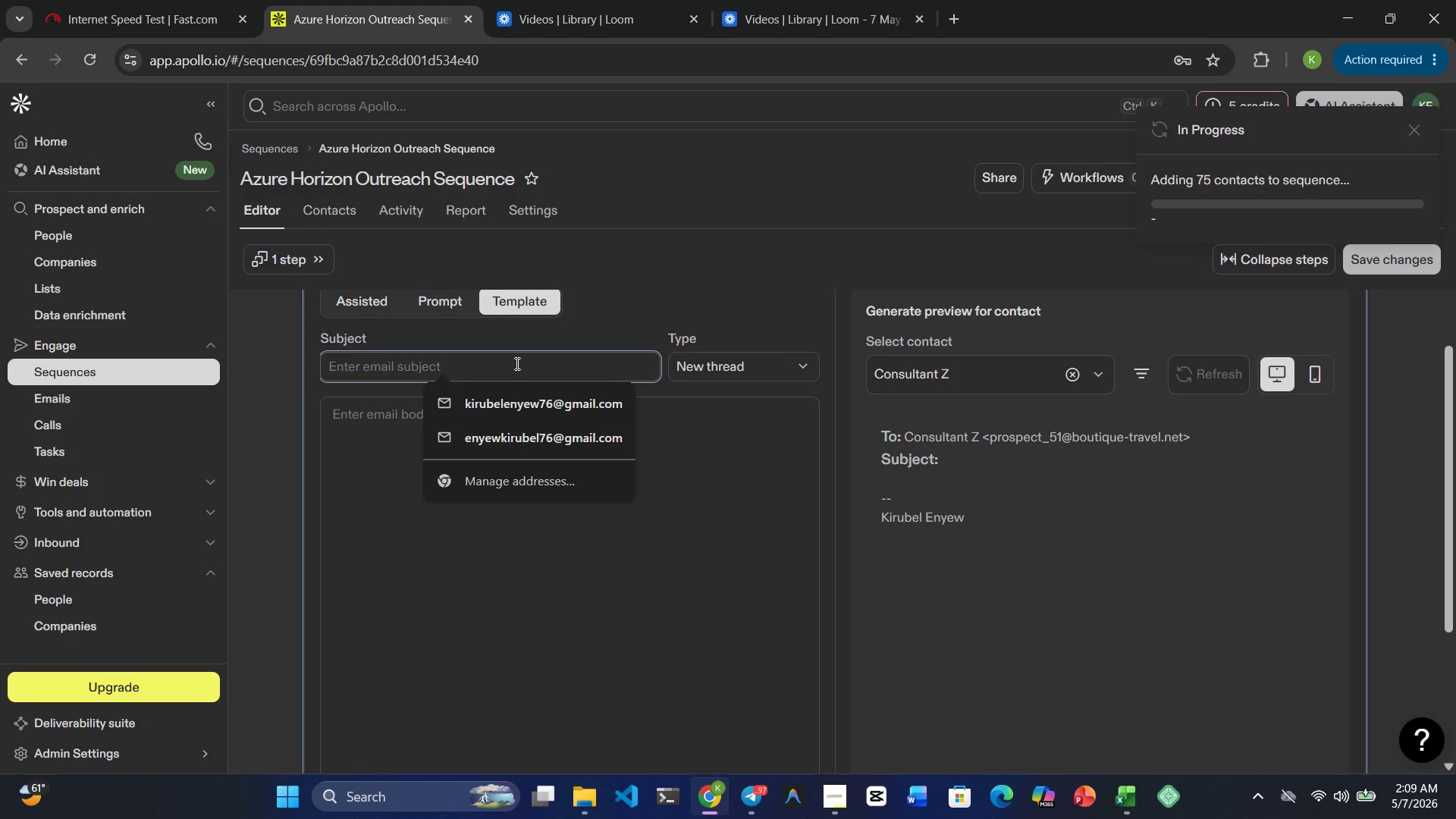 
wait(6.86)
 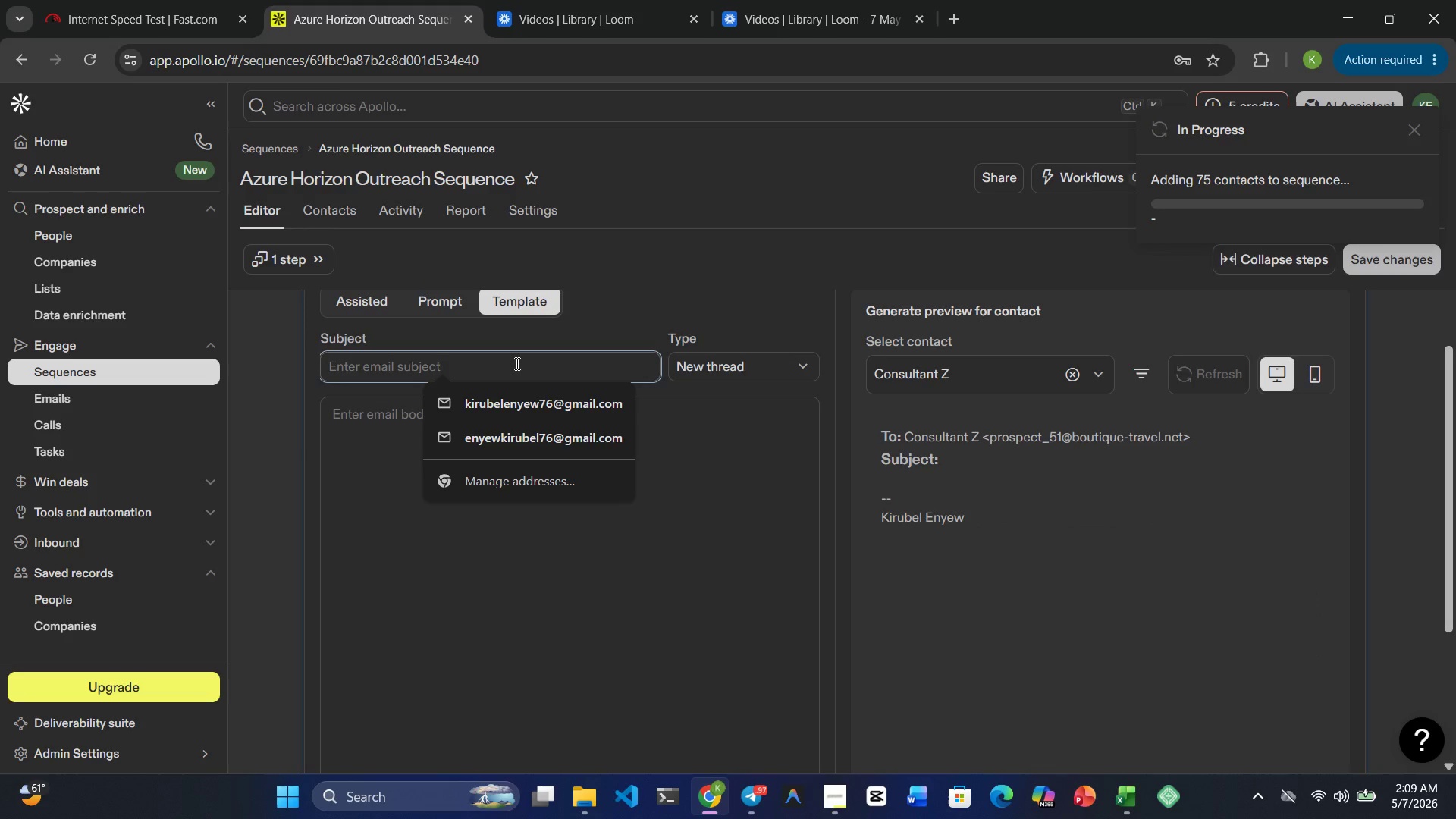 
type(Partnersip idea for }}})
key(Backspace)
 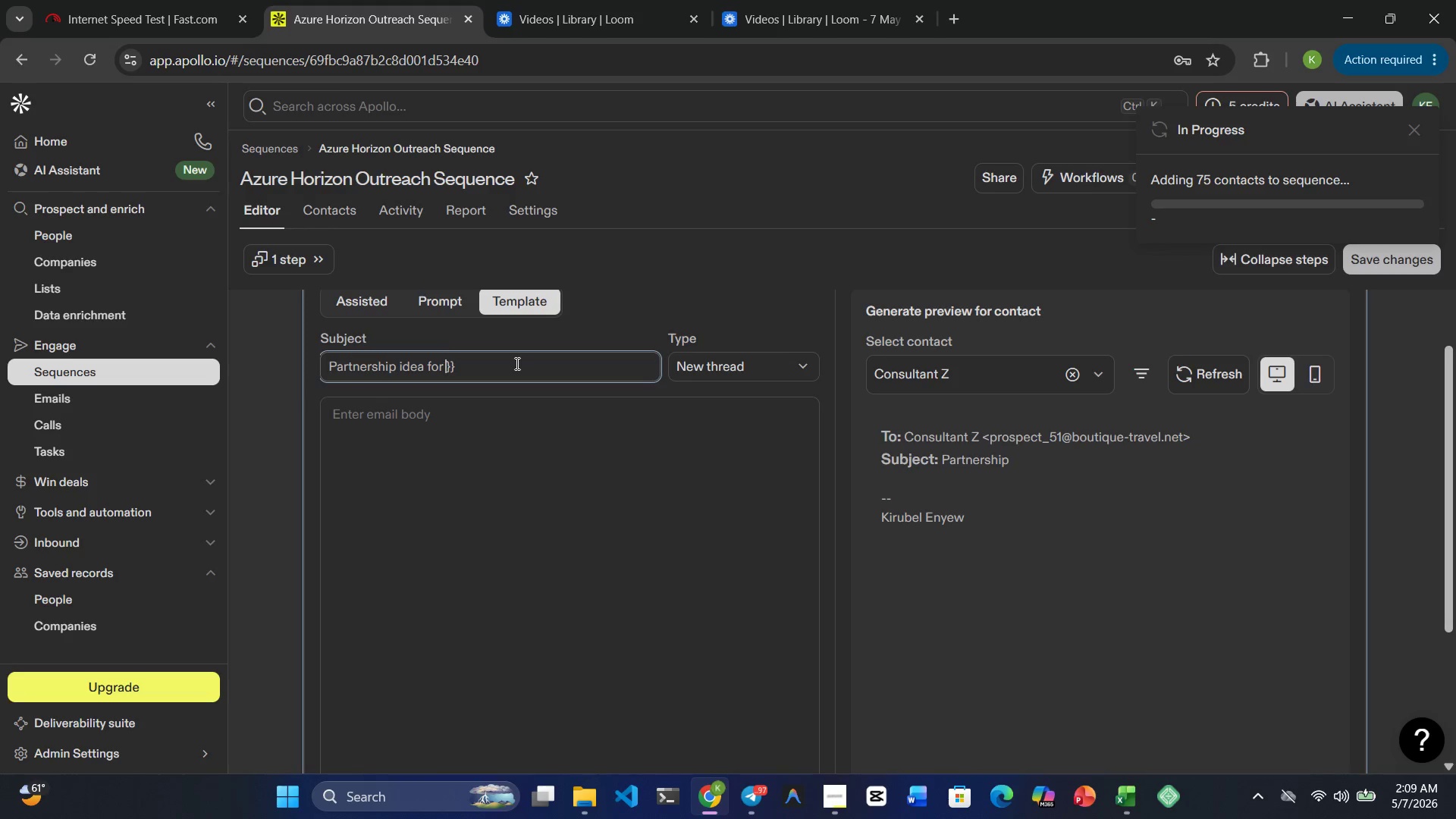 
hold_key(key=H, duration=0.31)
 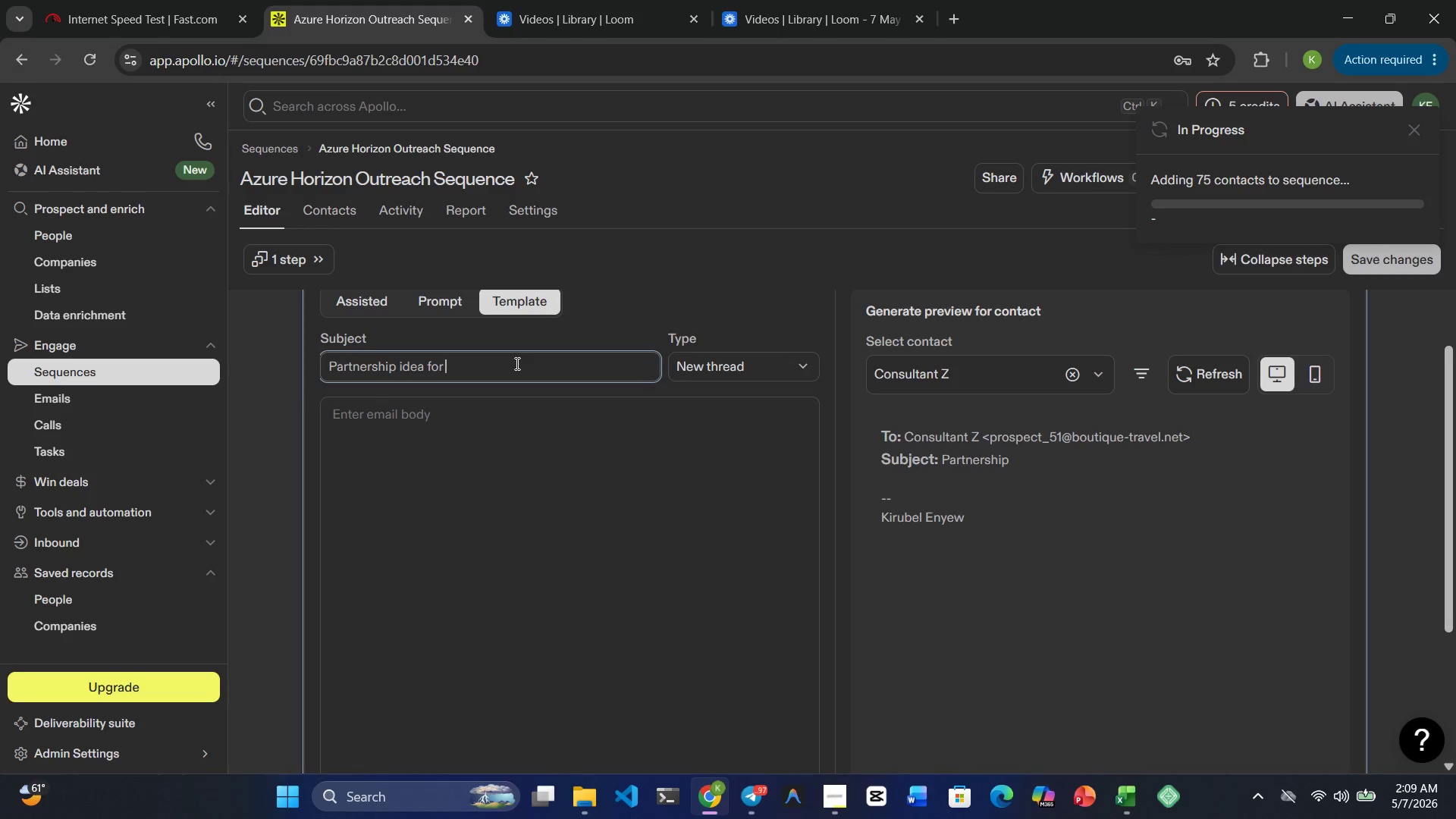 
key(ArrowLeft)
 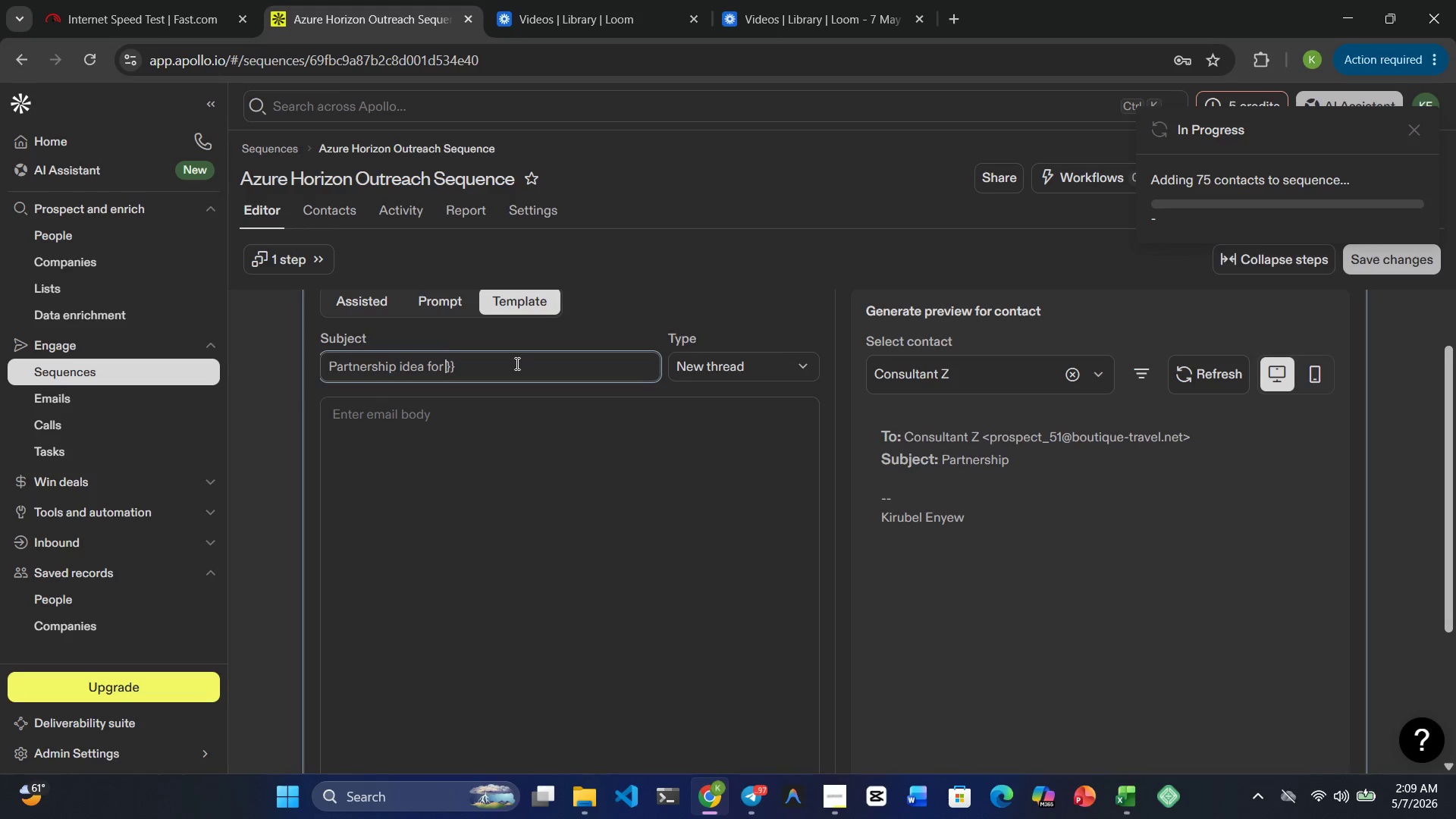 
key(ArrowLeft)
 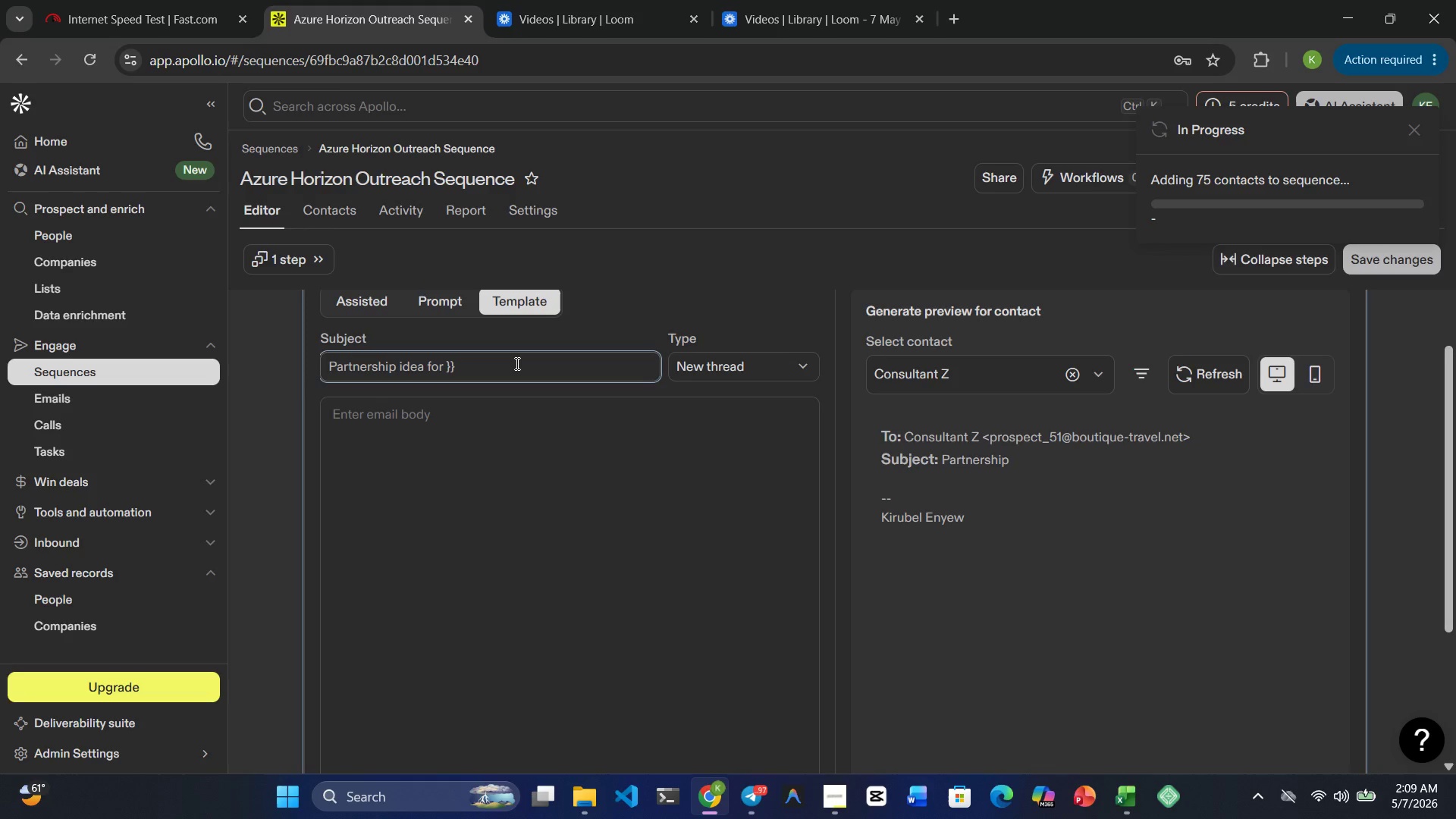 
key(Shift+BracketLeft)
 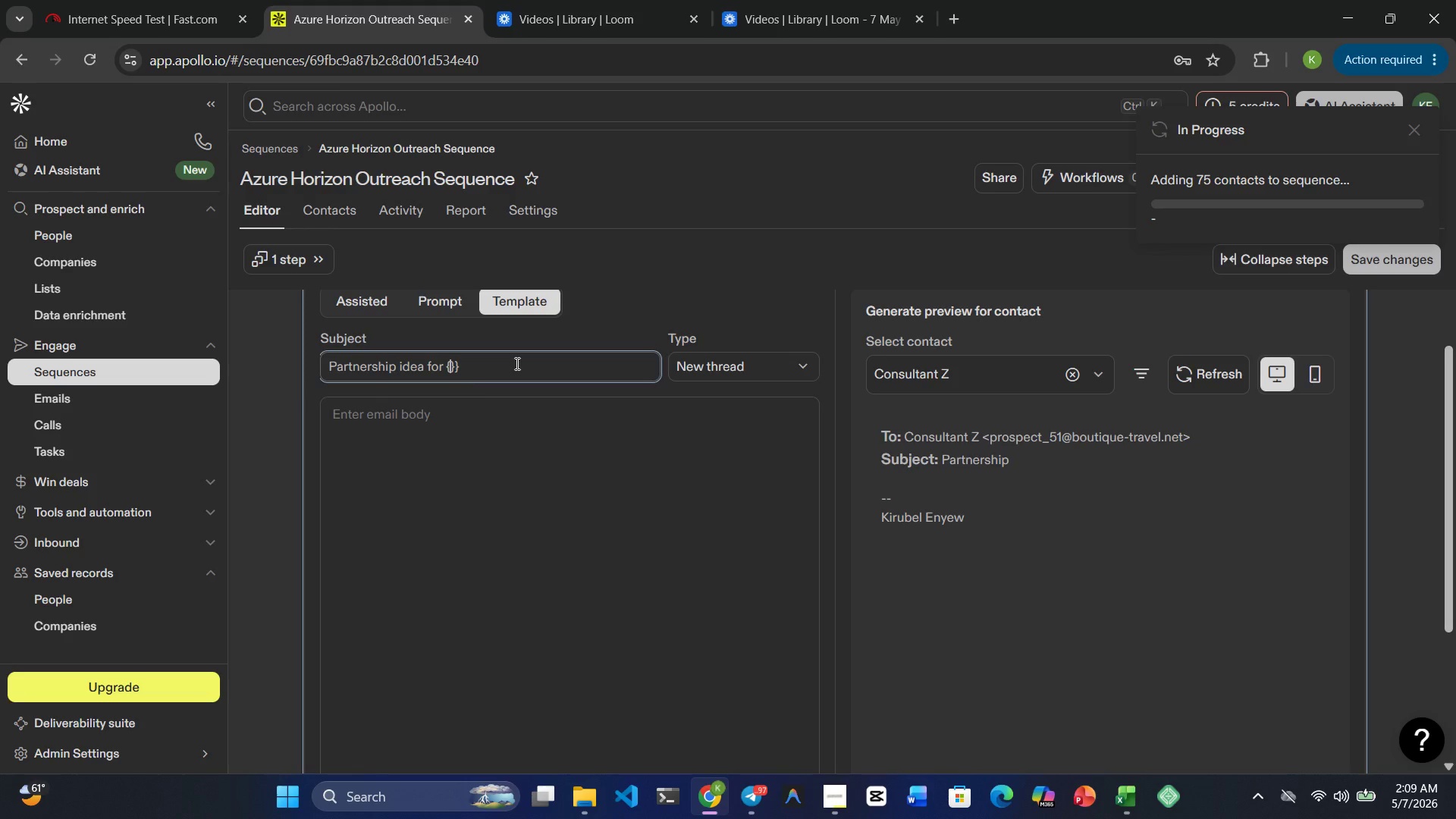 
key(Shift+BracketLeft)
 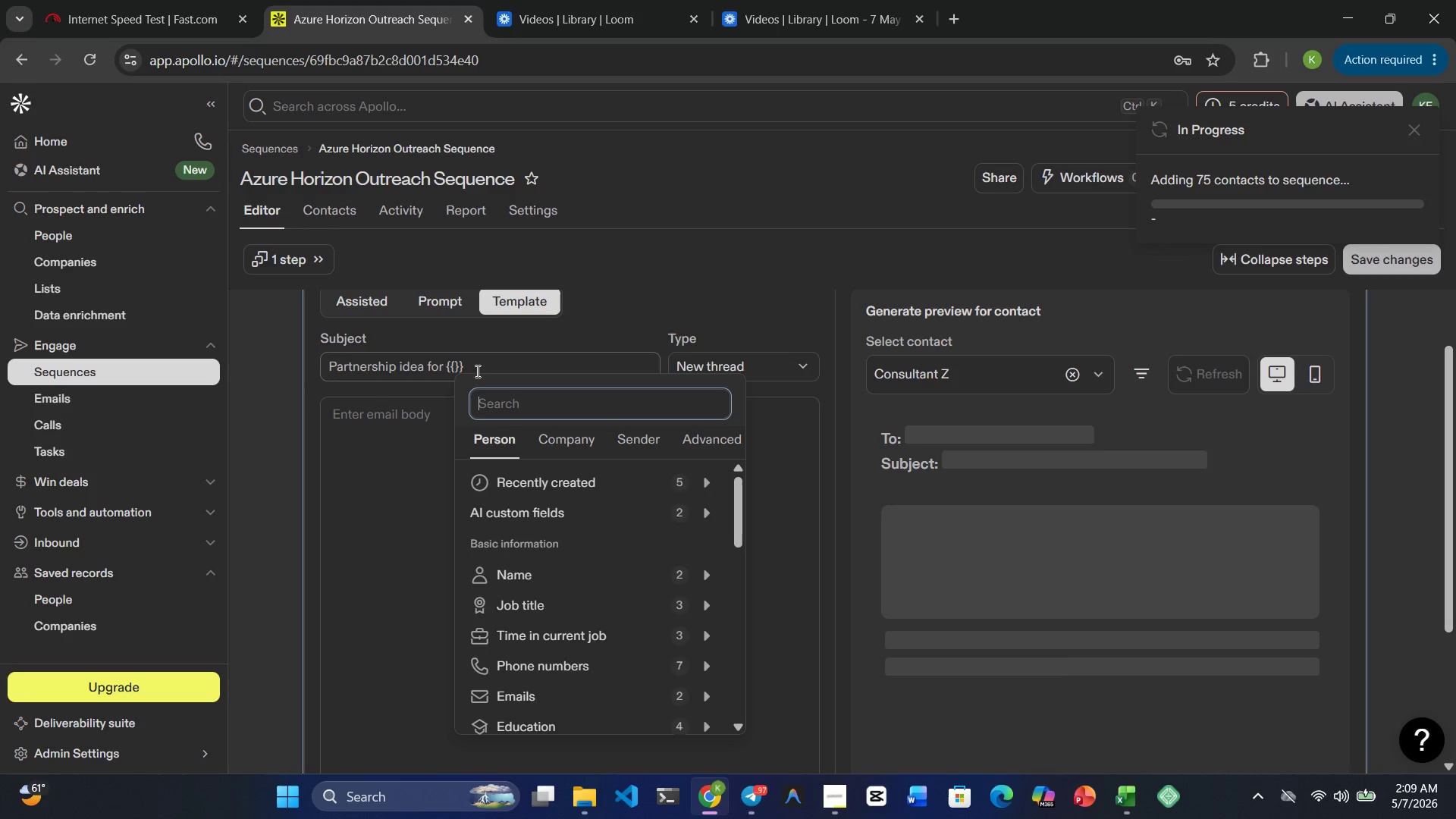 
left_click([453, 366])
 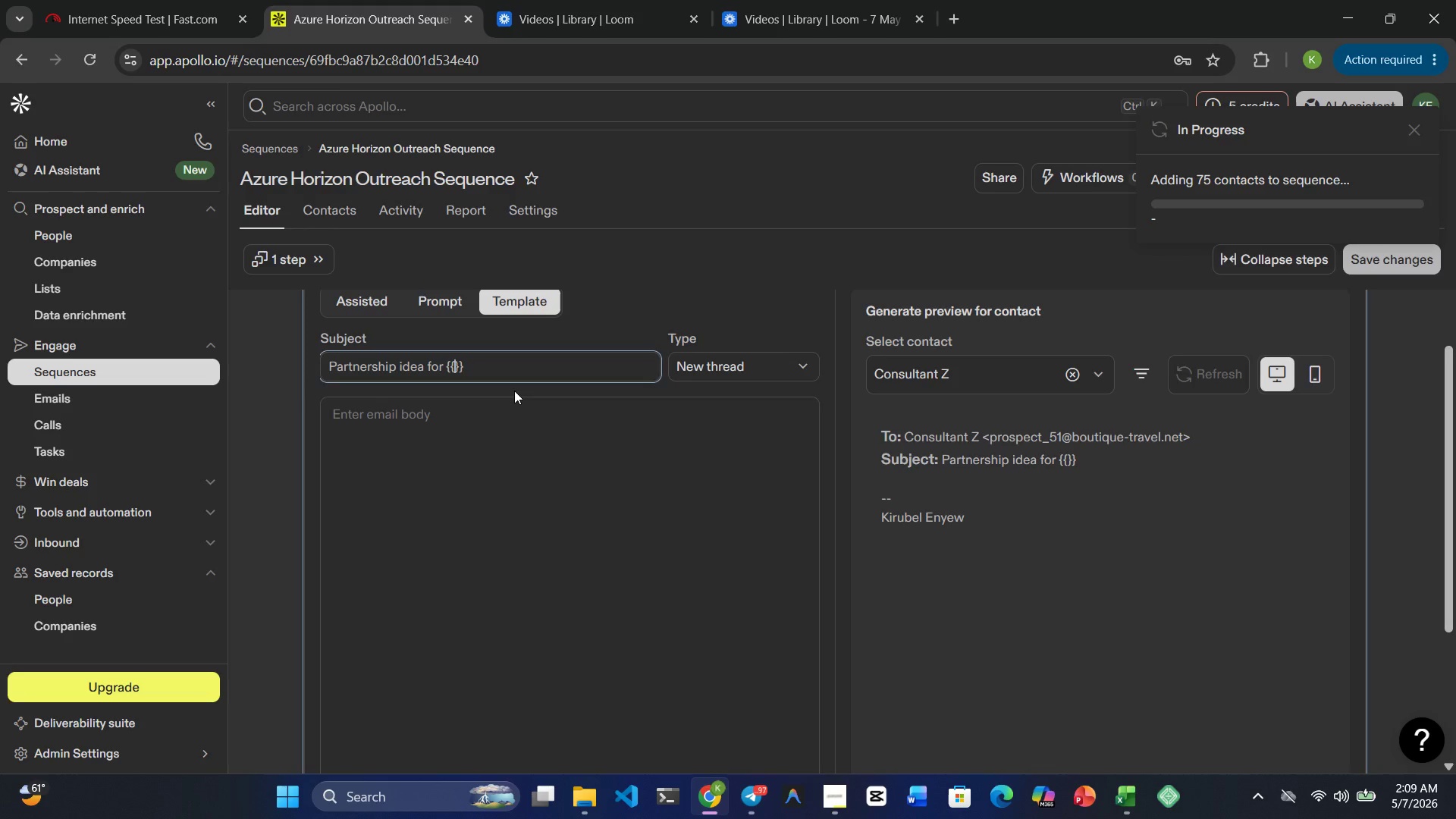 
type(company_name)
 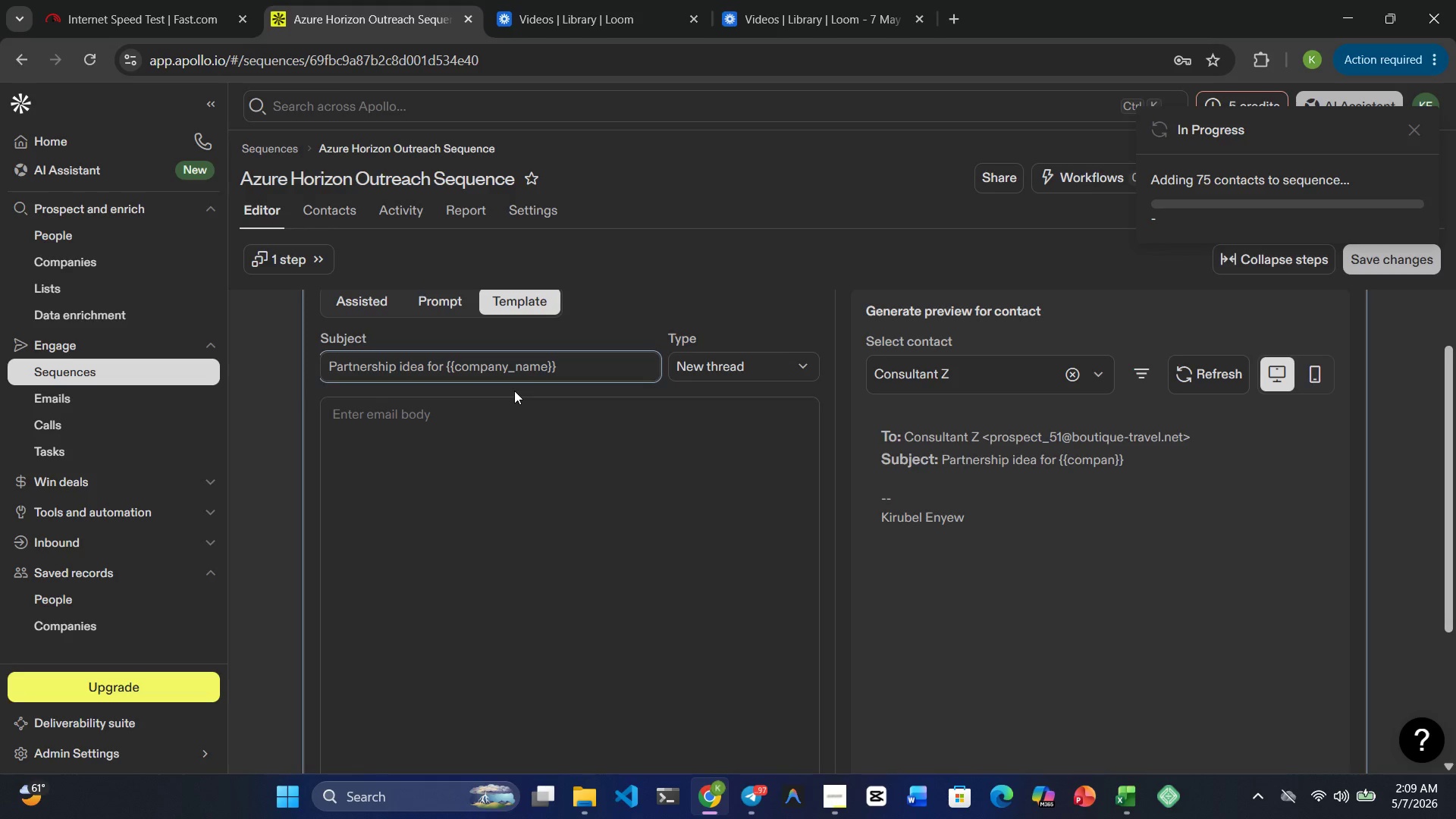 
wait(12.84)
 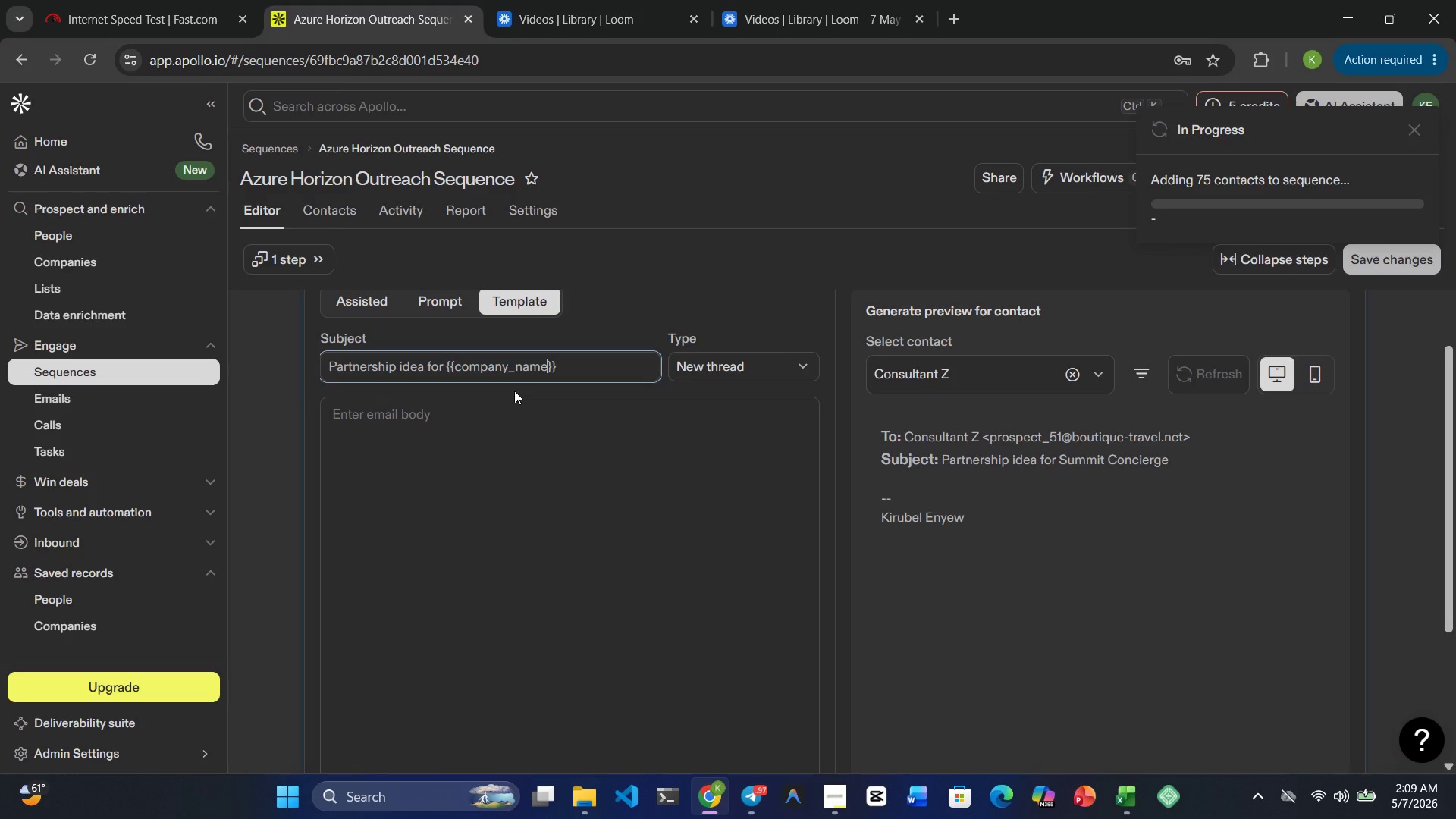 
left_click([1129, 795])
 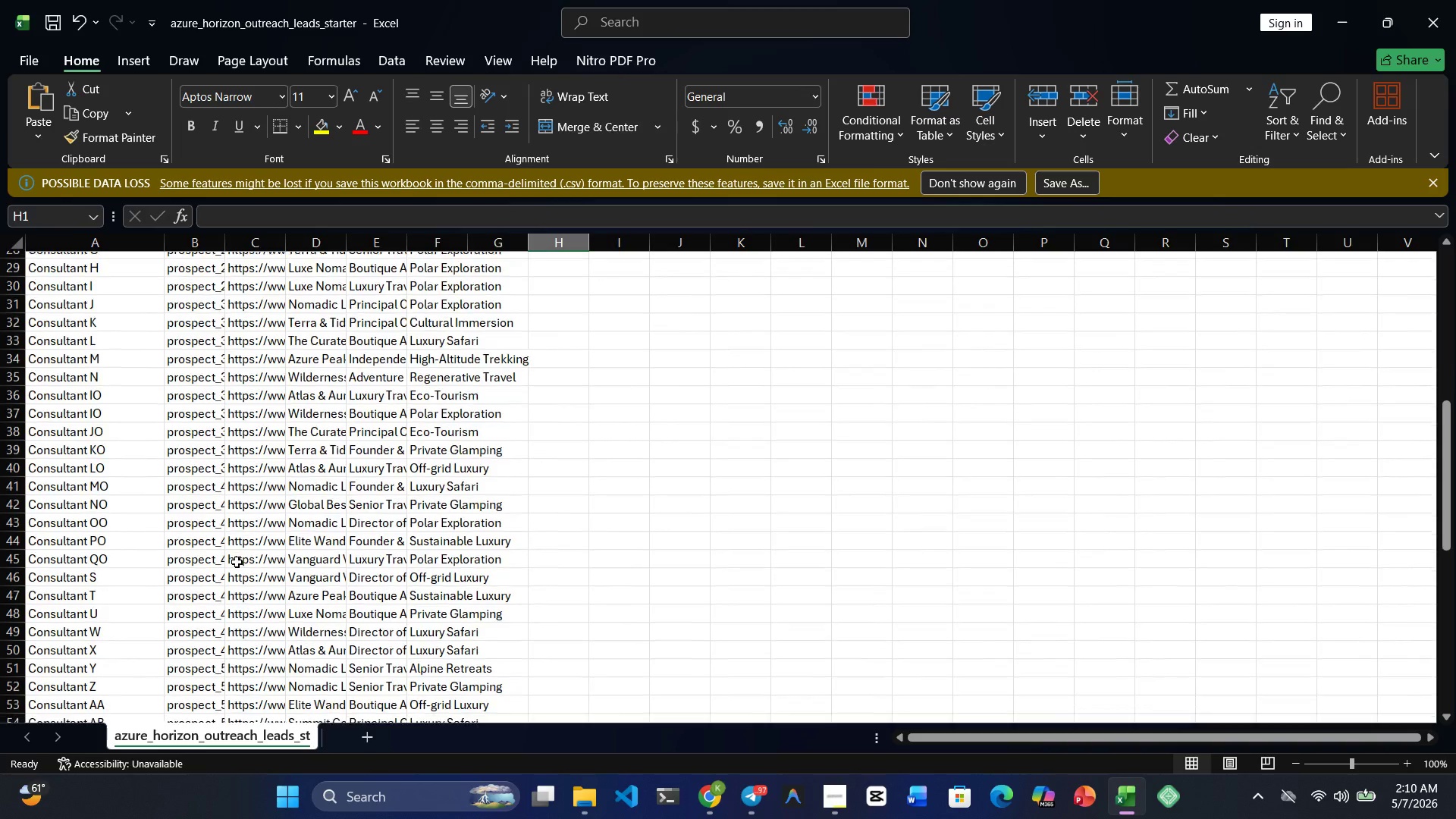 
wait(8.06)
 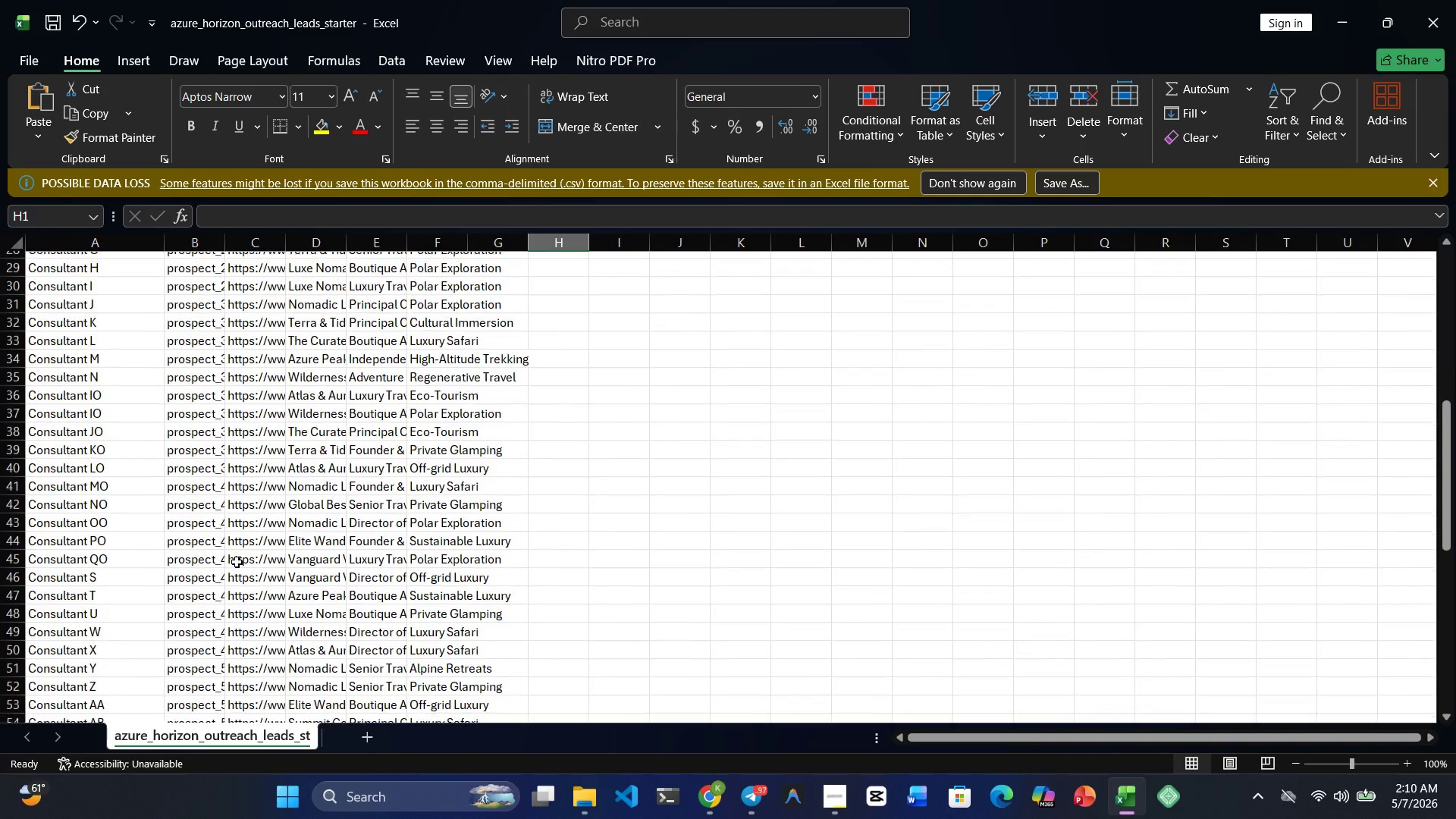 
left_click_drag(start_coordinate=[224, 241], to_coordinate=[344, 244])
 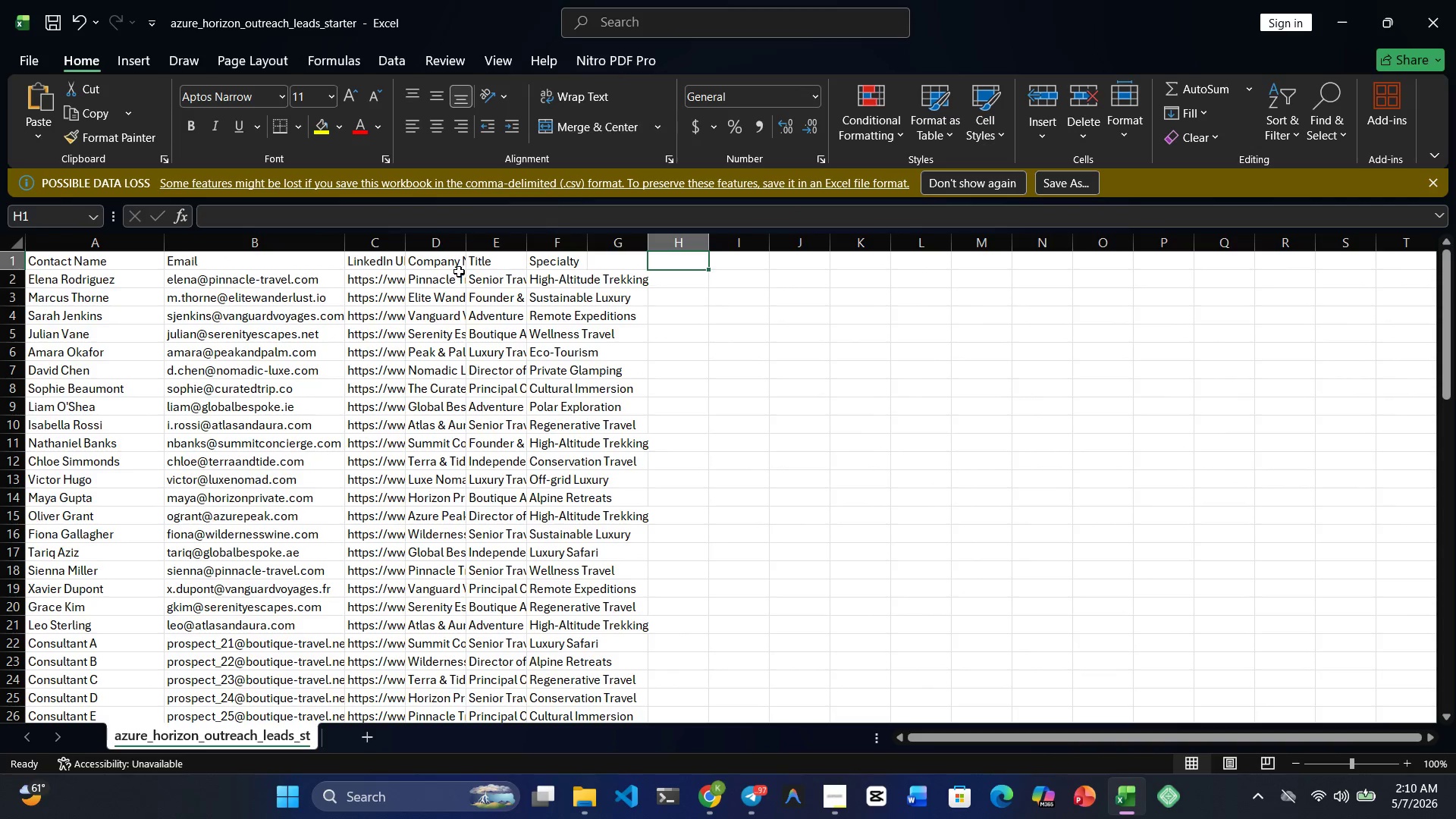 
left_click_drag(start_coordinate=[467, 240], to_coordinate=[579, 246])
 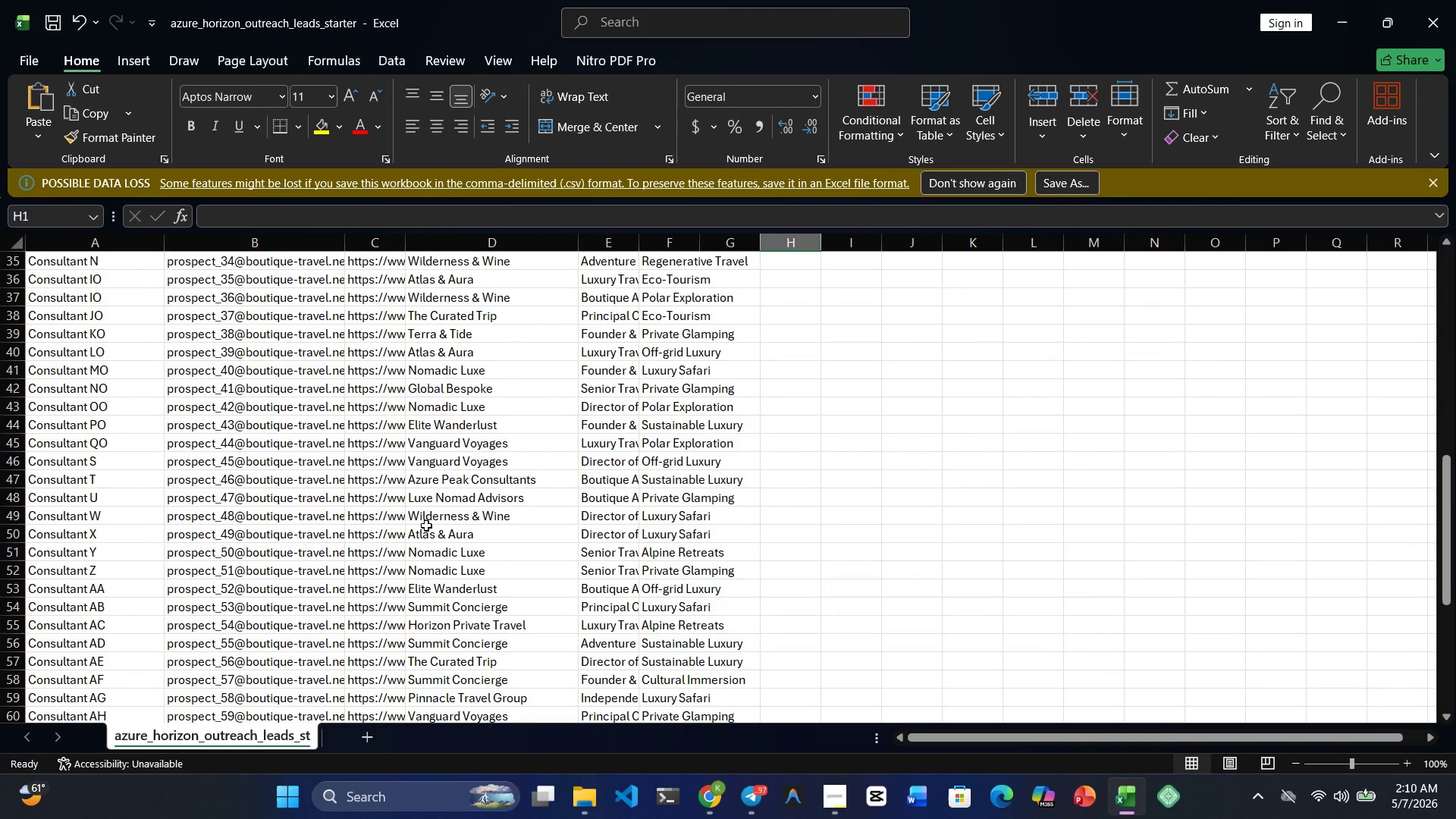 
left_click([467, 577])
 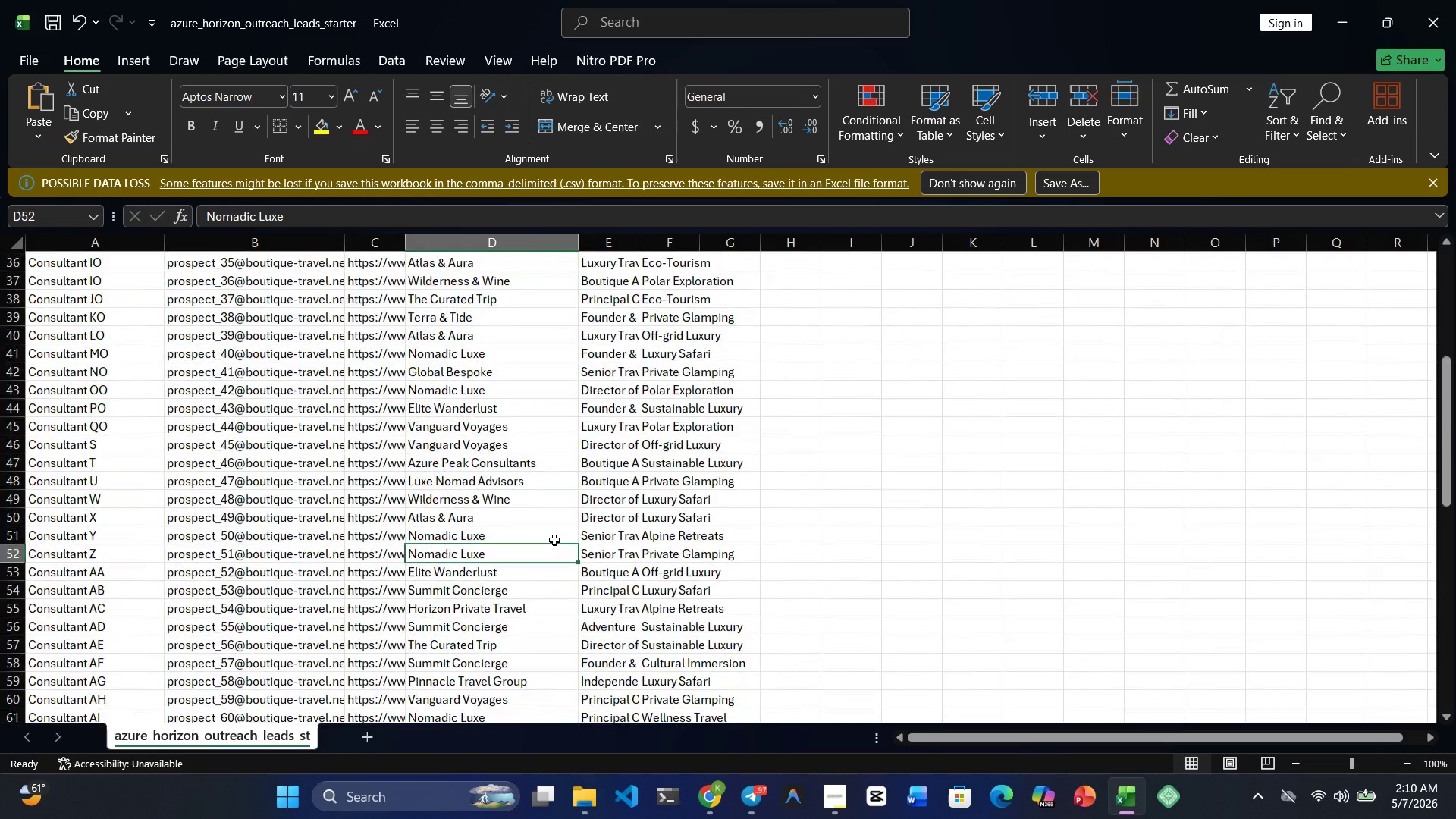 
wait(14.48)
 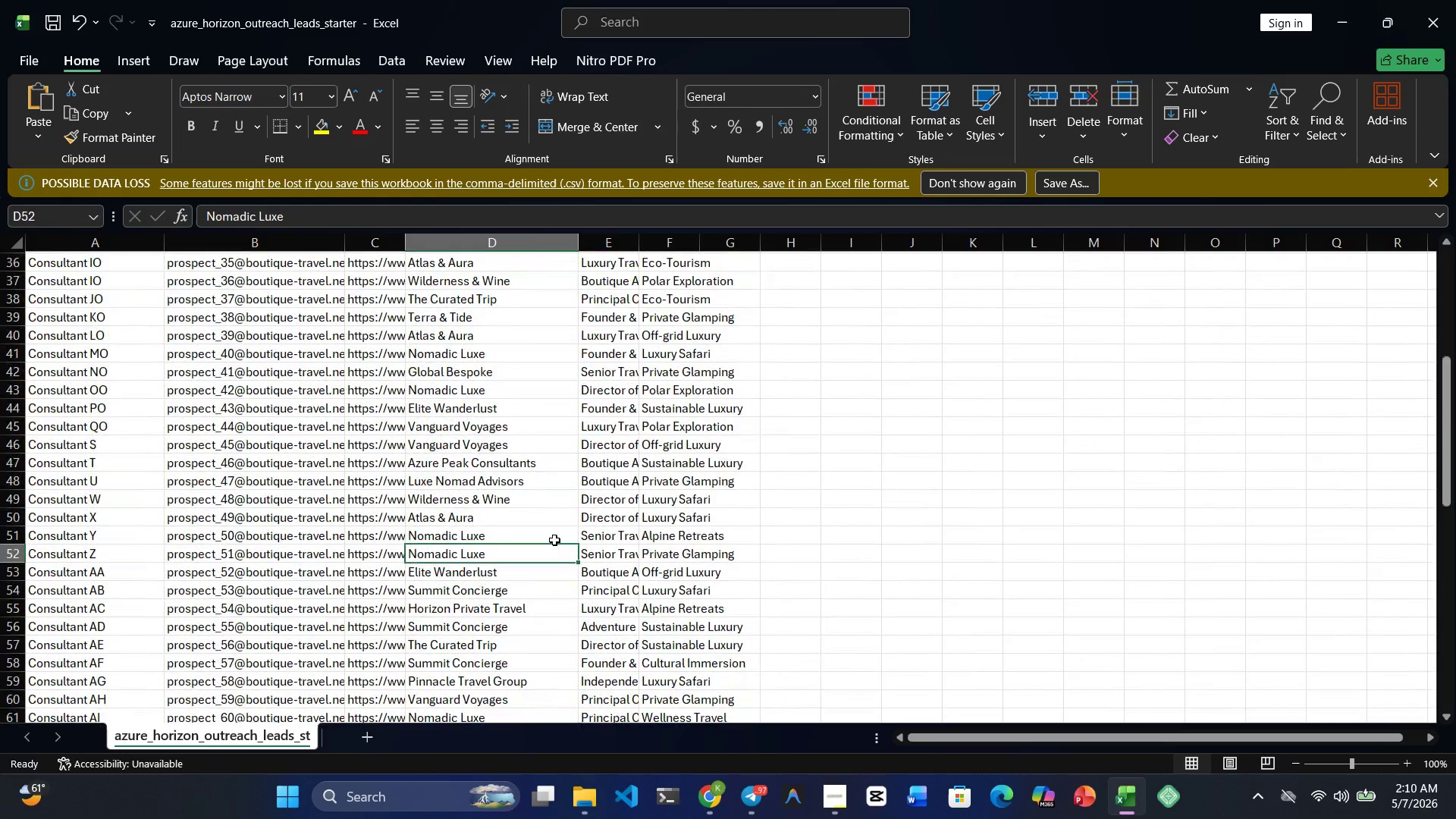 
mouse_move([1100, 787])
 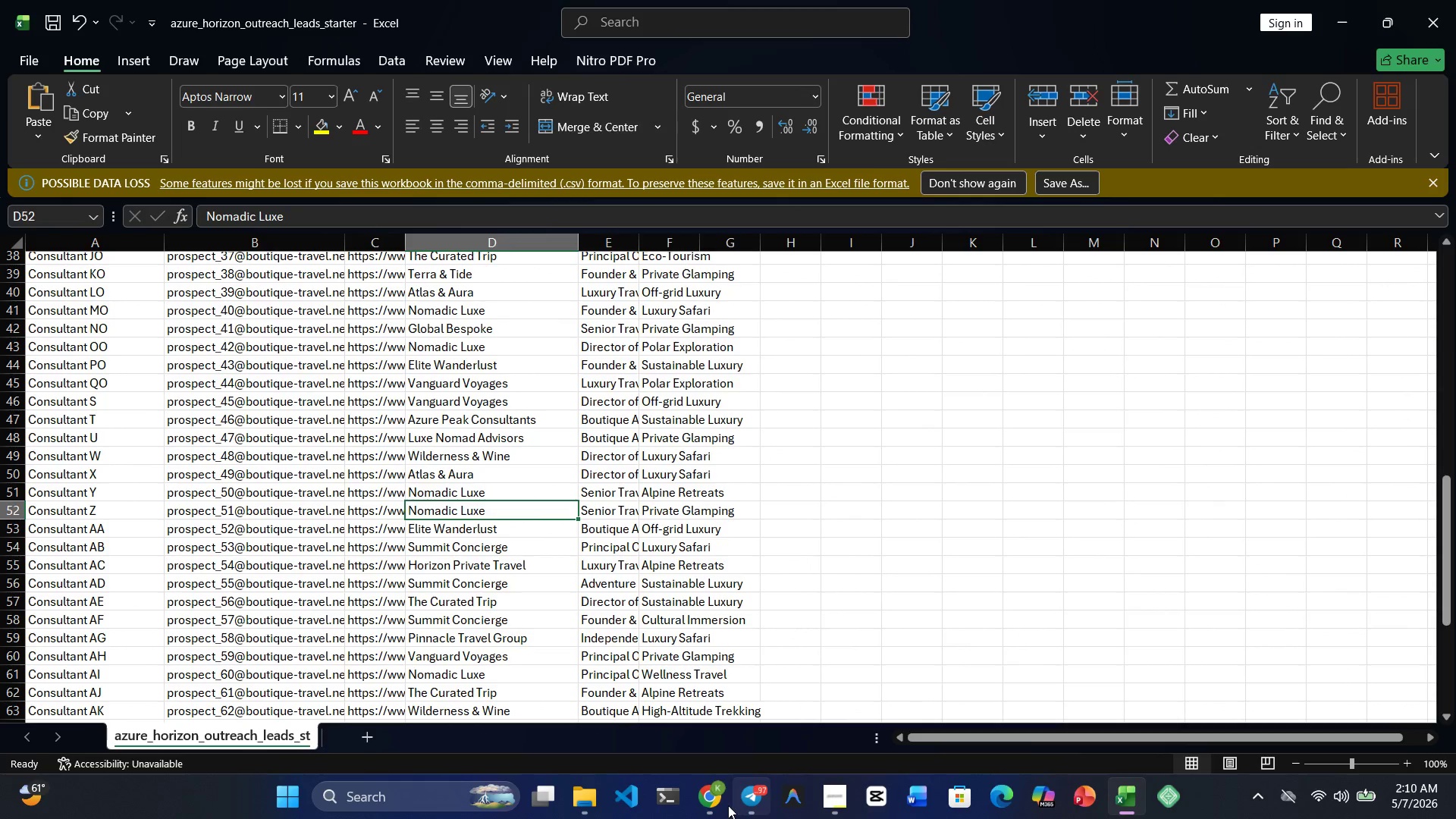 
left_click([720, 805])
 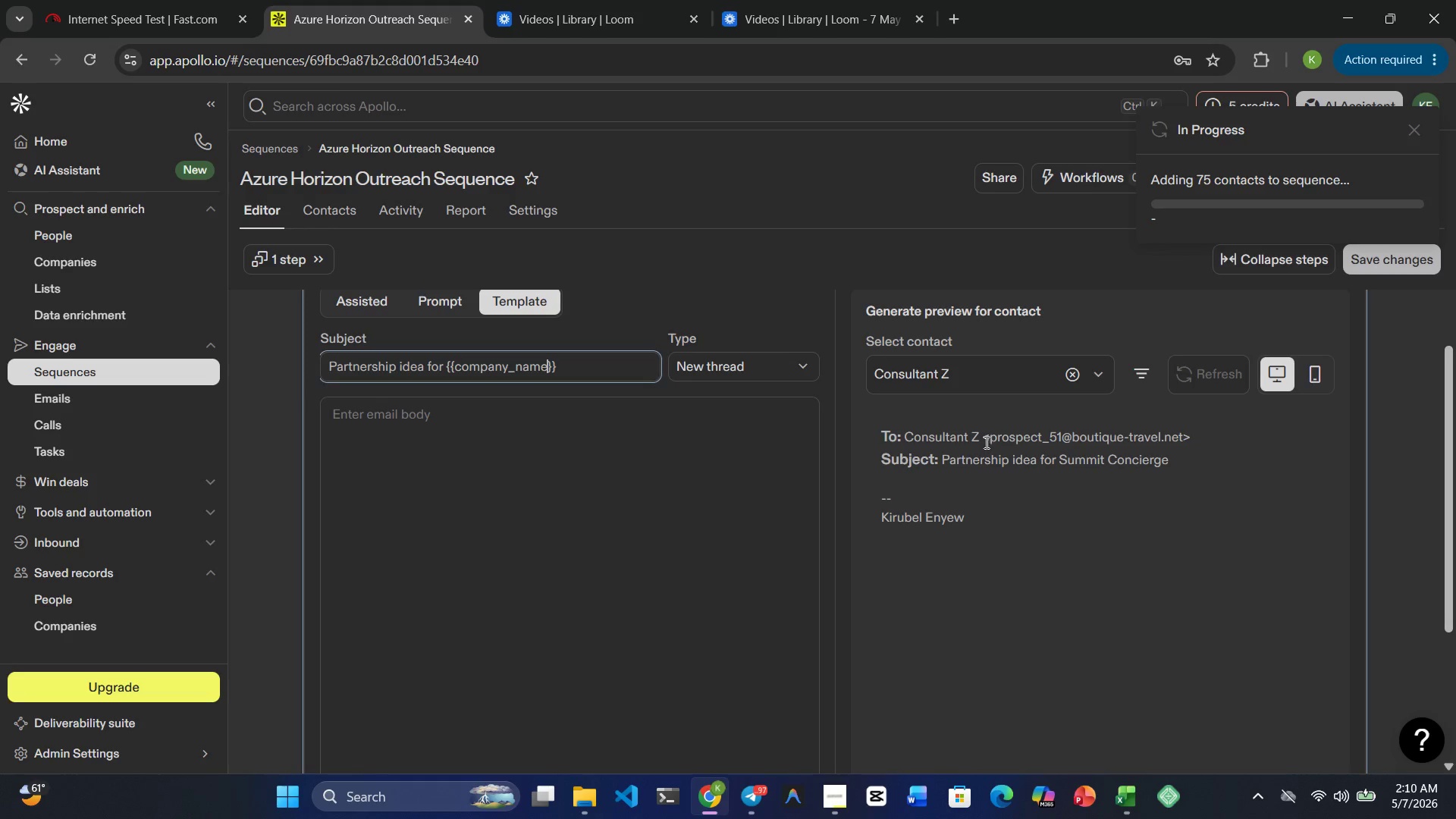 
left_click_drag(start_coordinate=[977, 437], to_coordinate=[902, 436])
 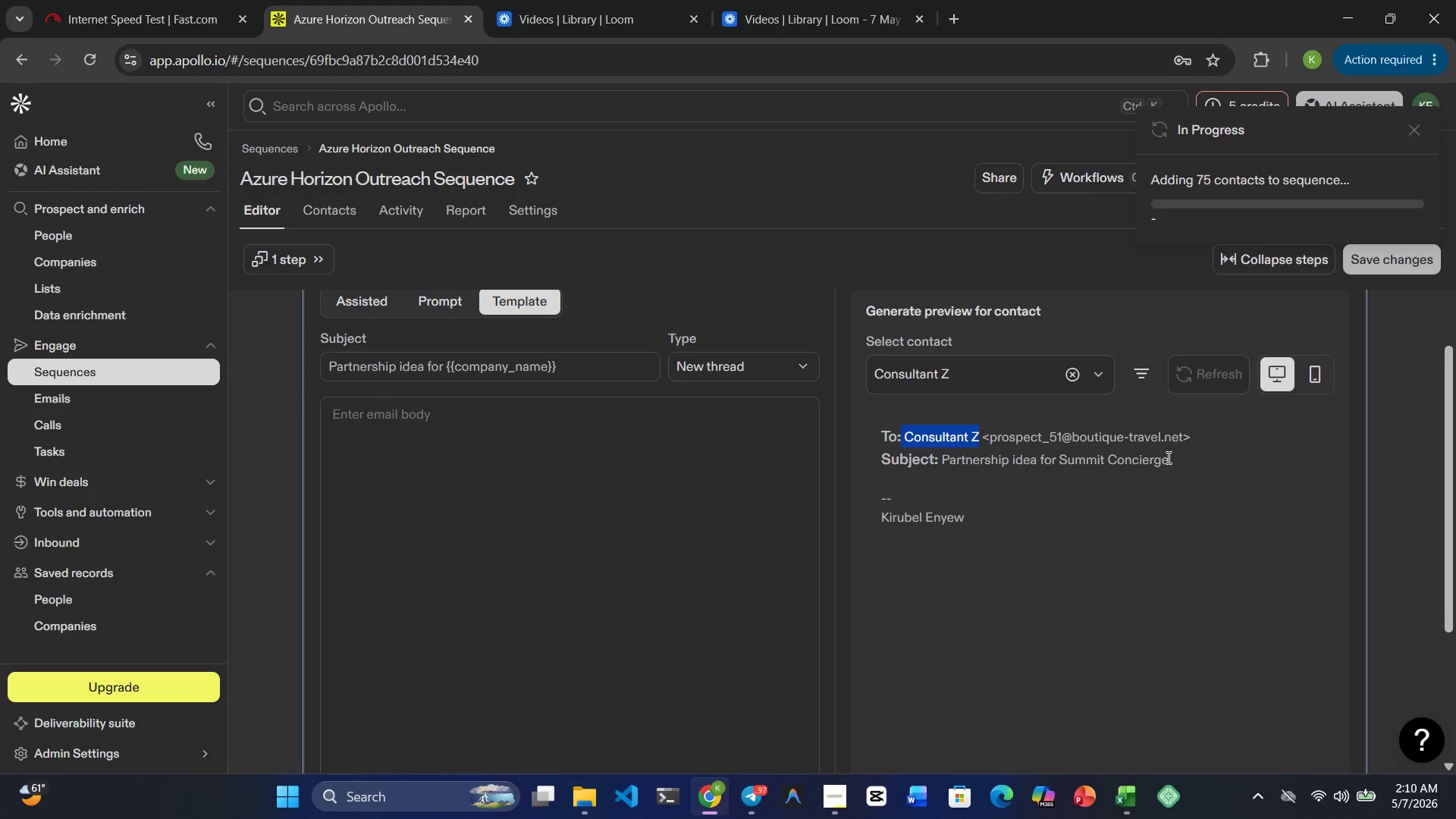 
left_click_drag(start_coordinate=[1167, 457], to_coordinate=[1058, 458])
 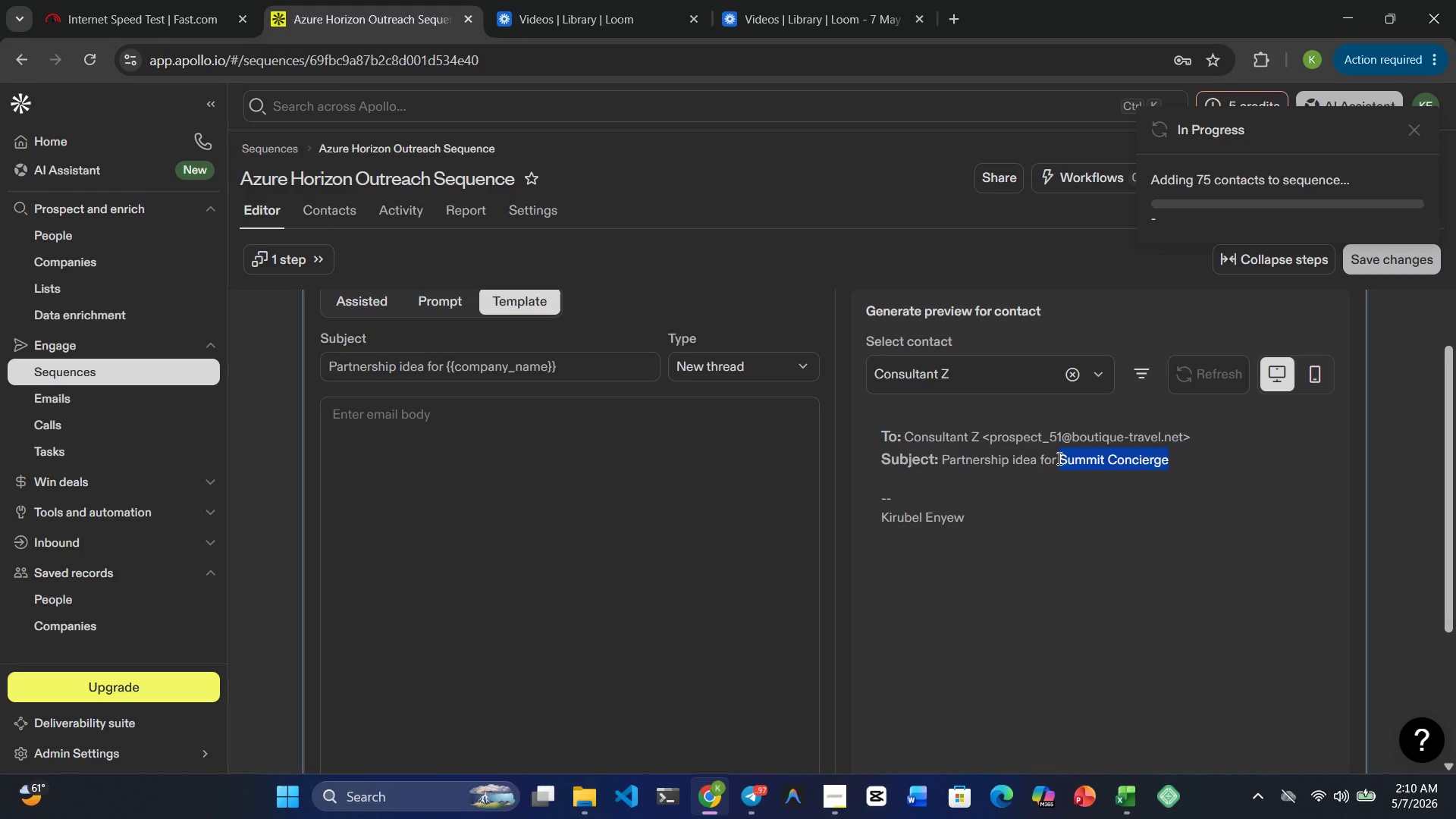 
key(Control+C)
 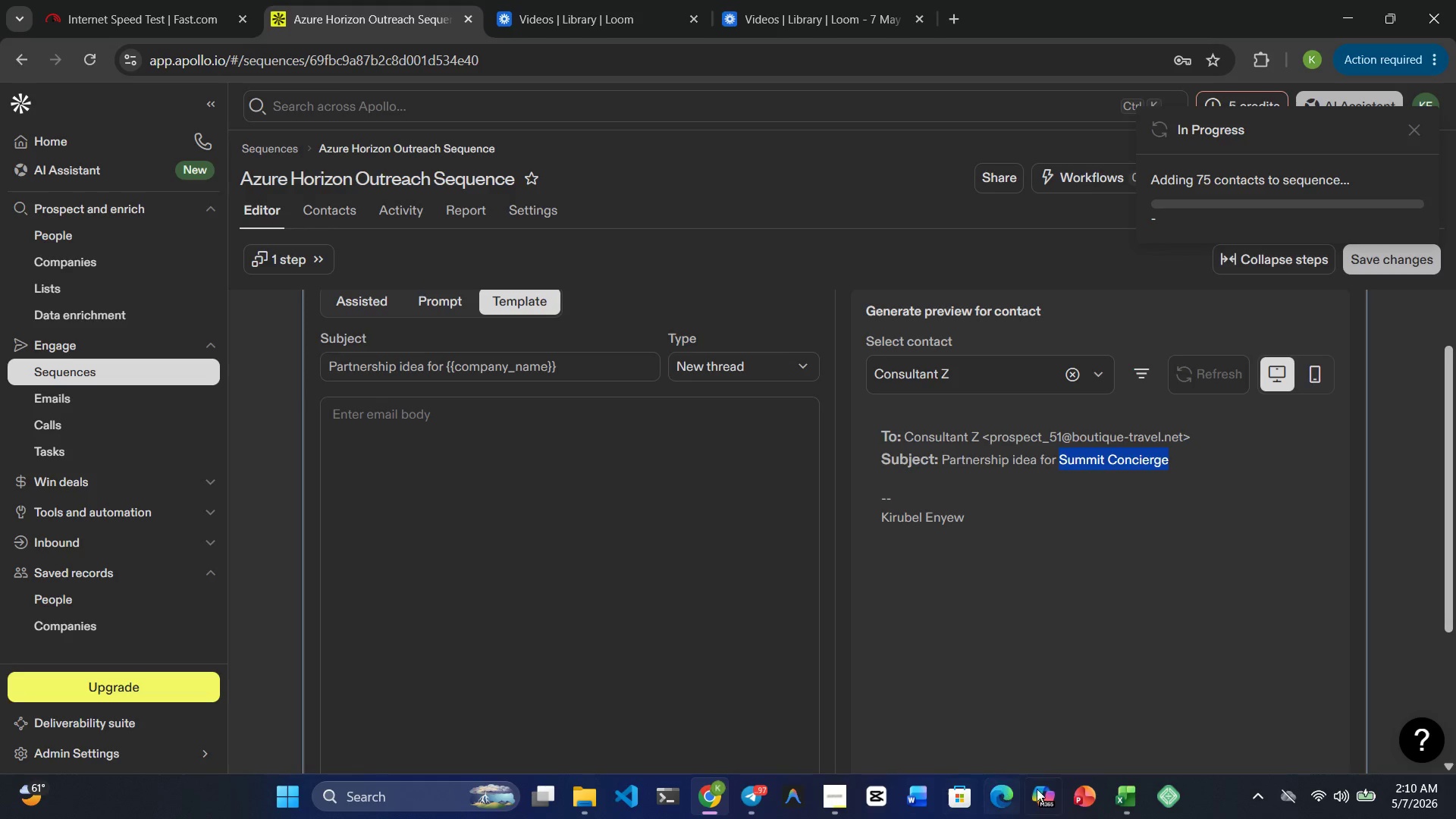 
left_click([1125, 786])
 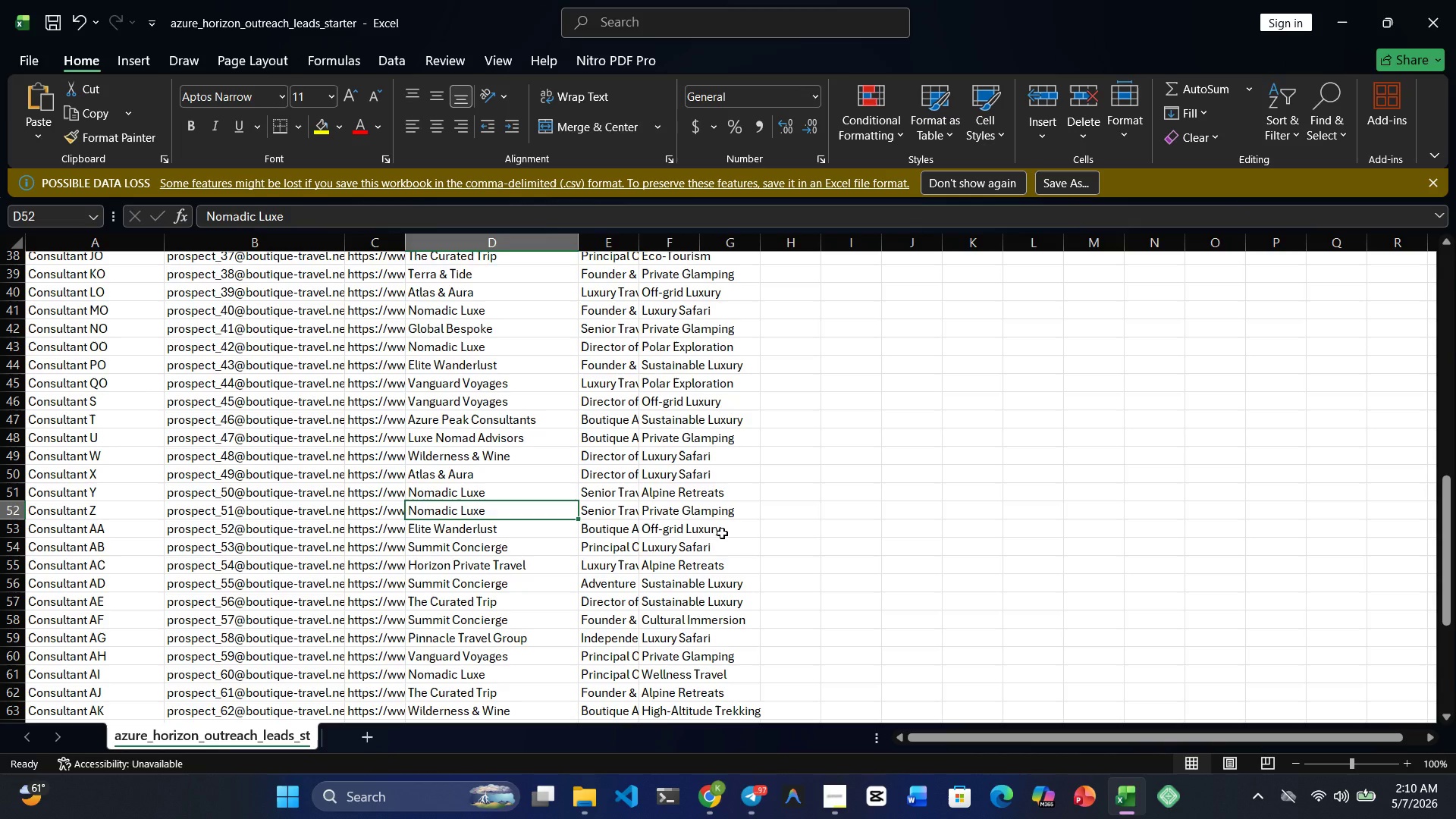 
key(Control+F)
 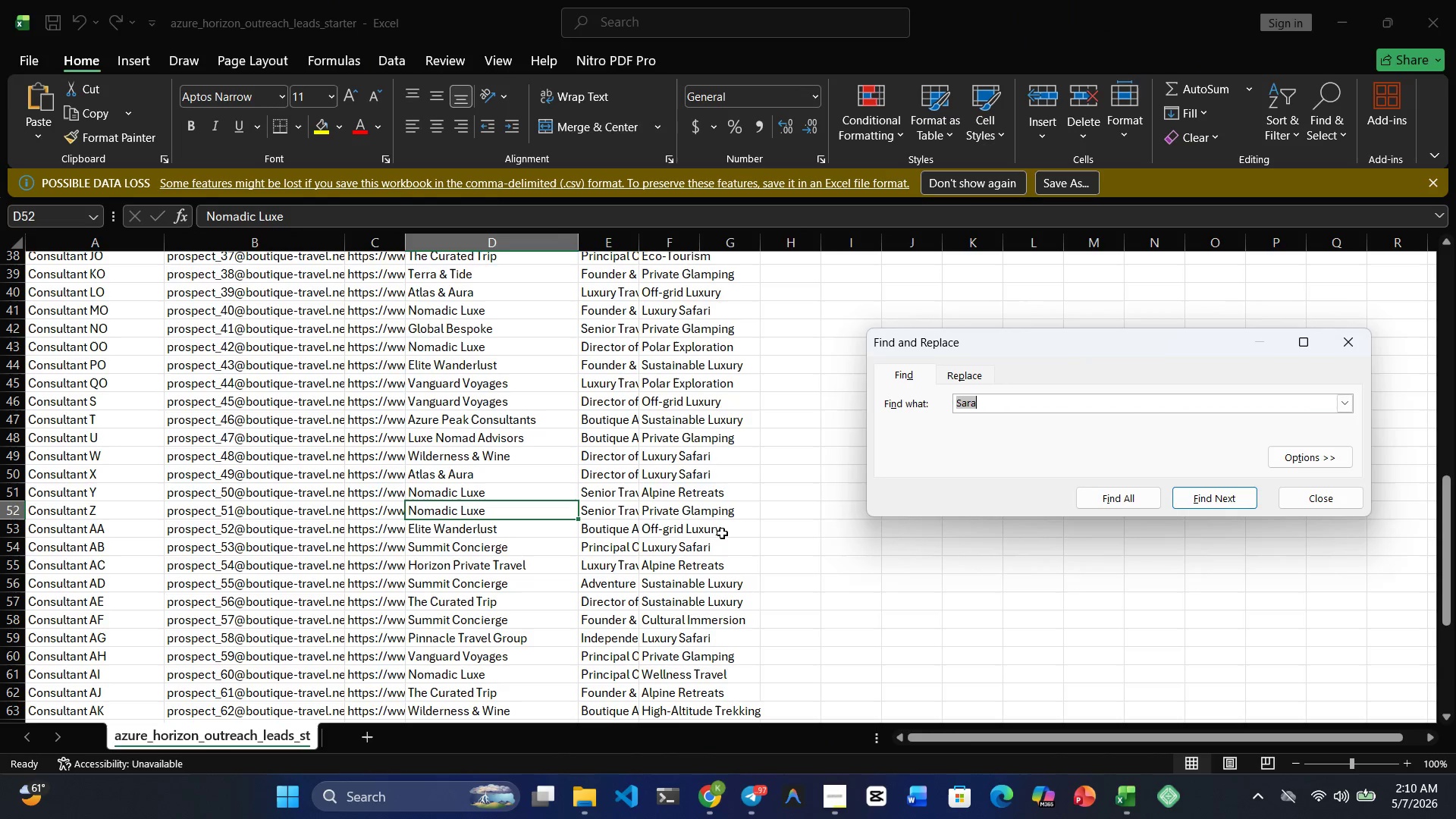 
key(Control+V)
 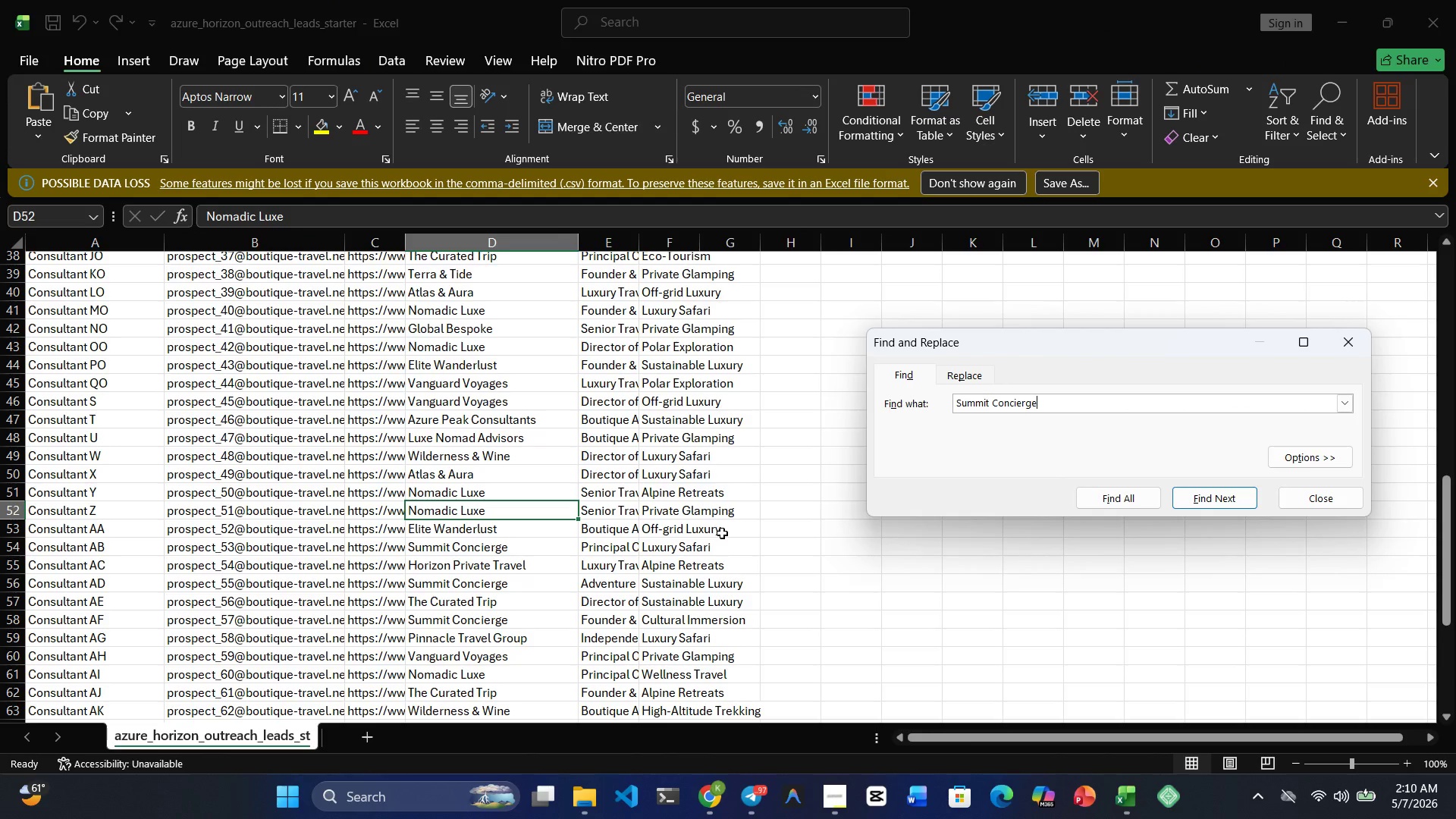 
key(Enter)
 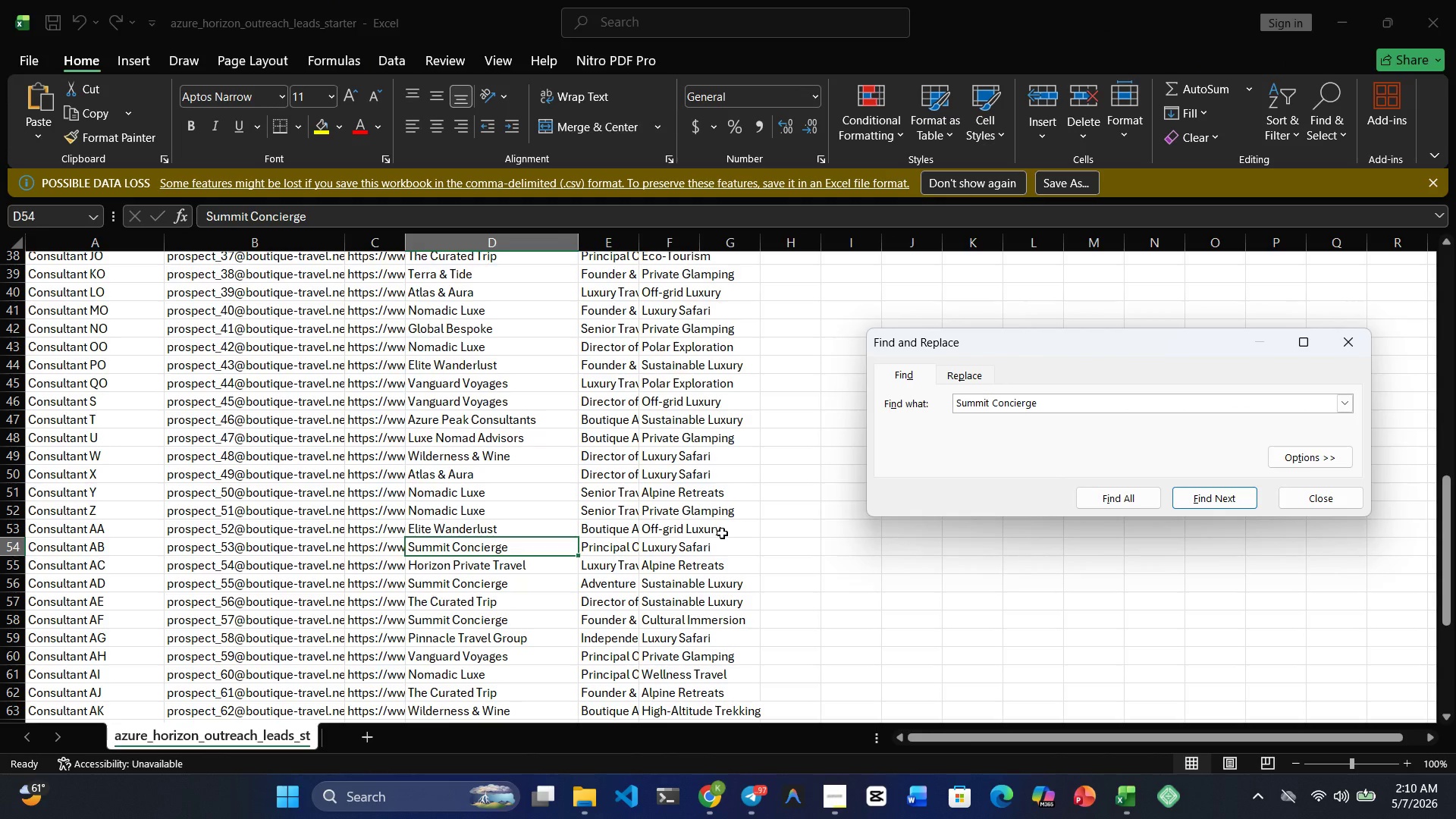 
key(Enter)
 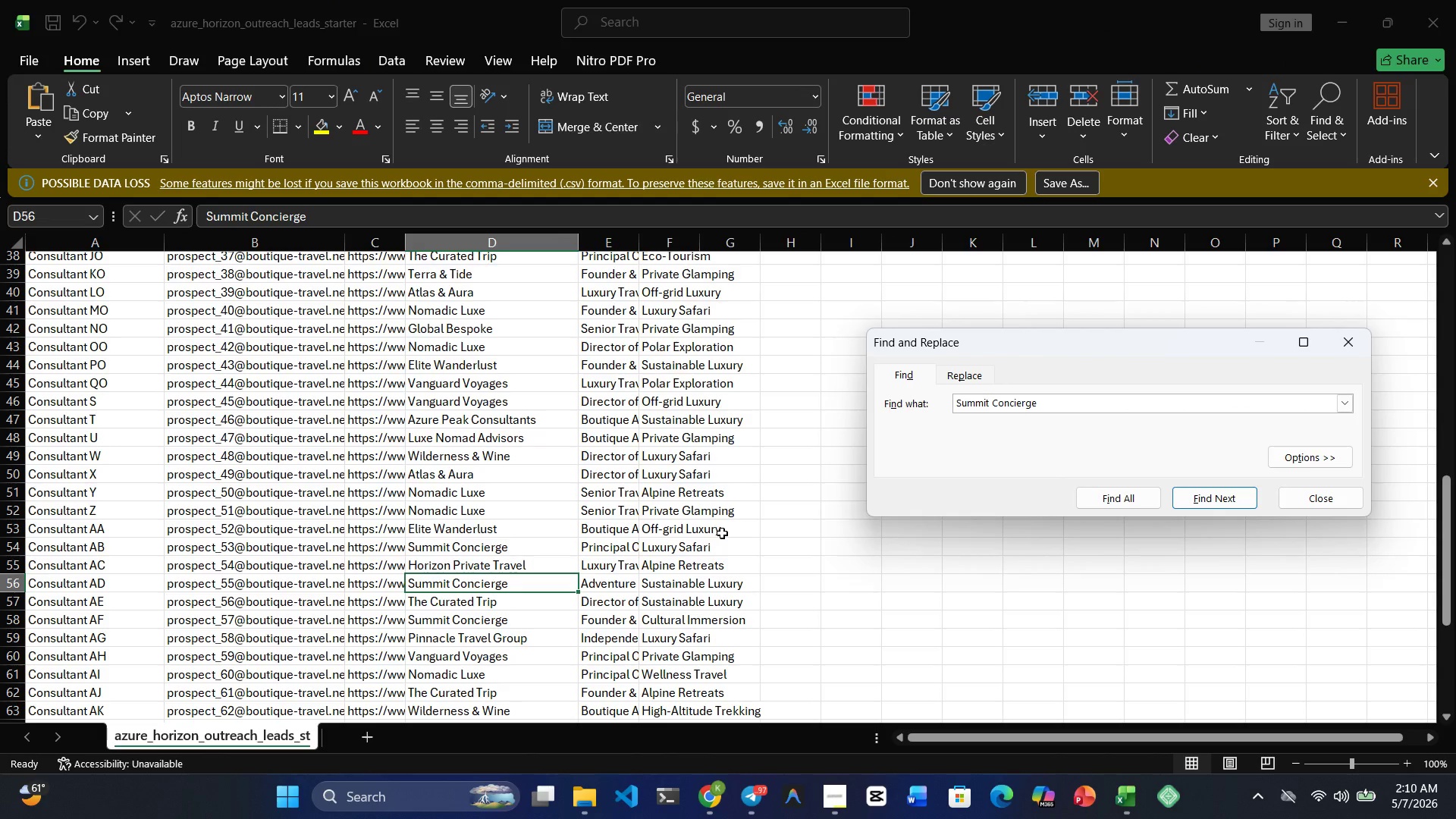 
key(Enter)
 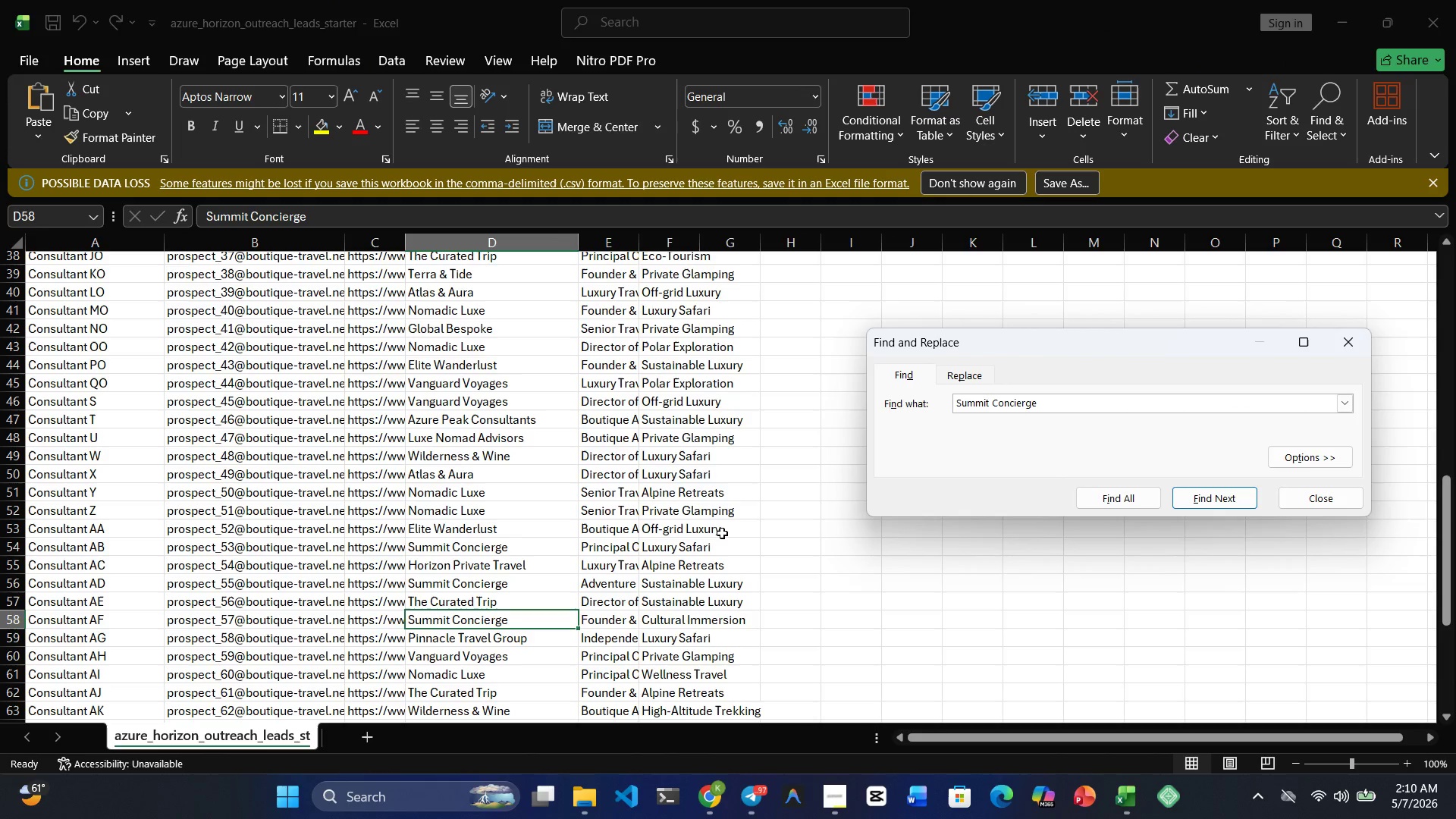 
key(Enter)
 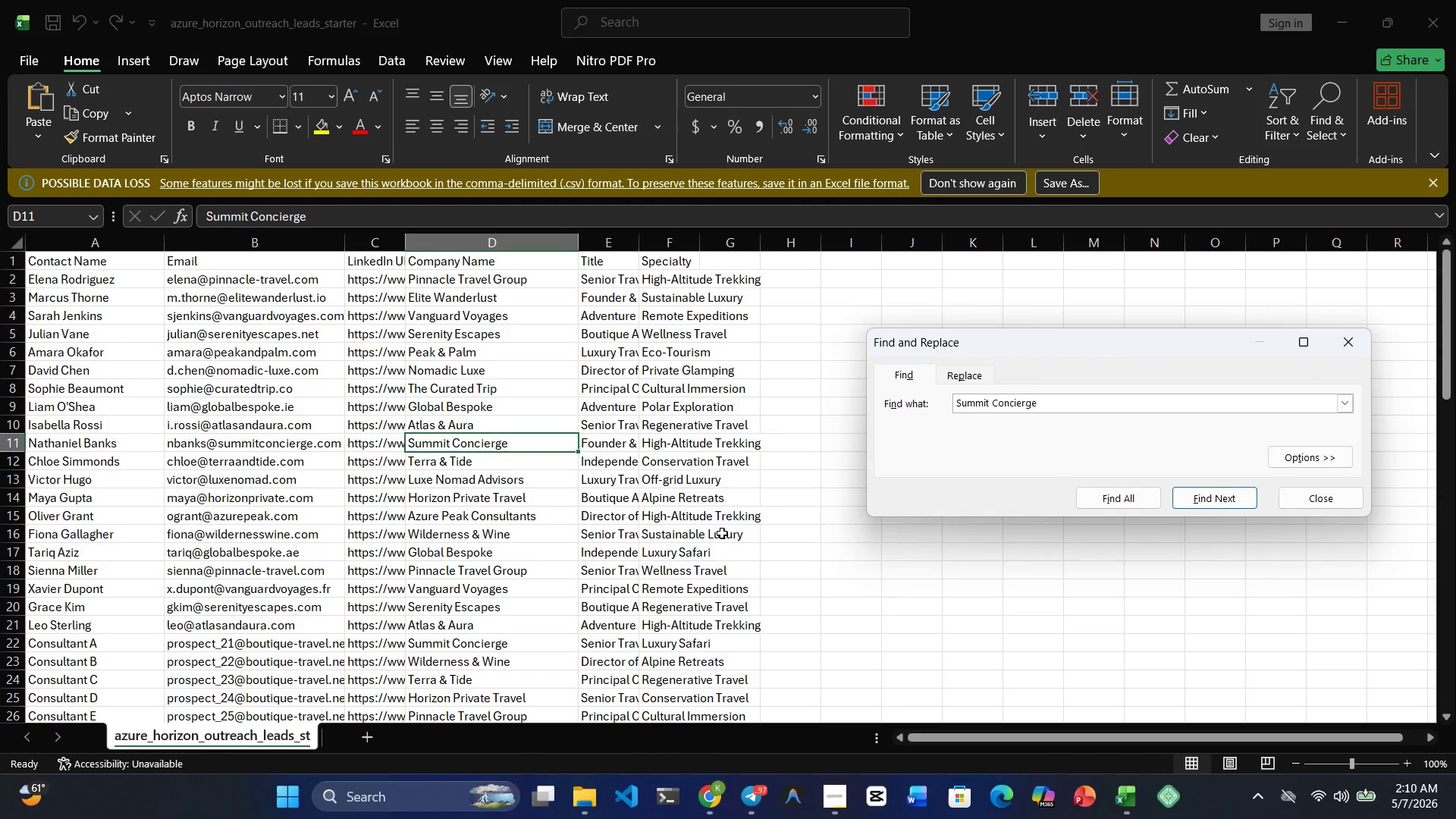 
key(Enter)
 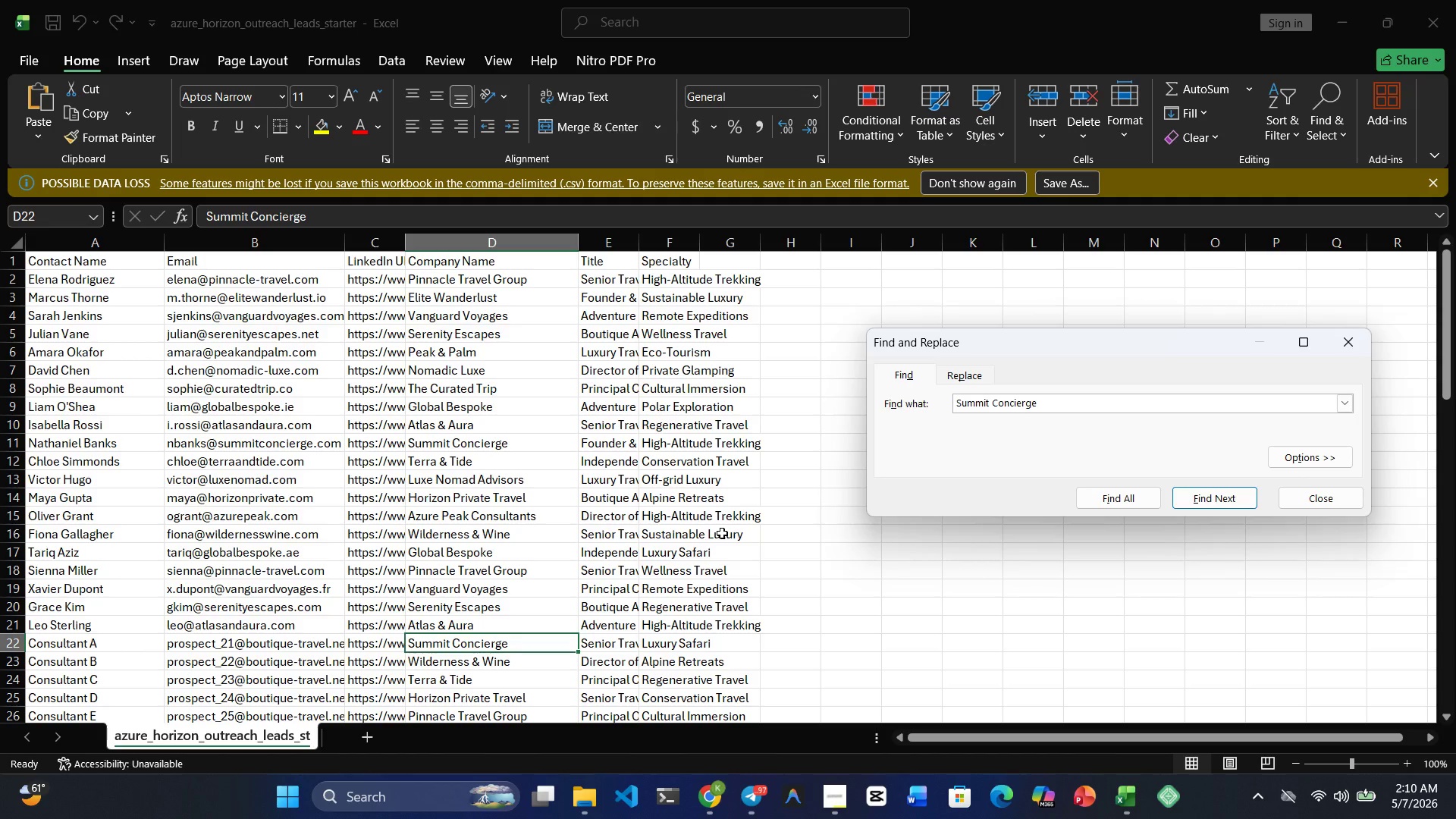 
hold_key(key=Enter, duration=0.31)
 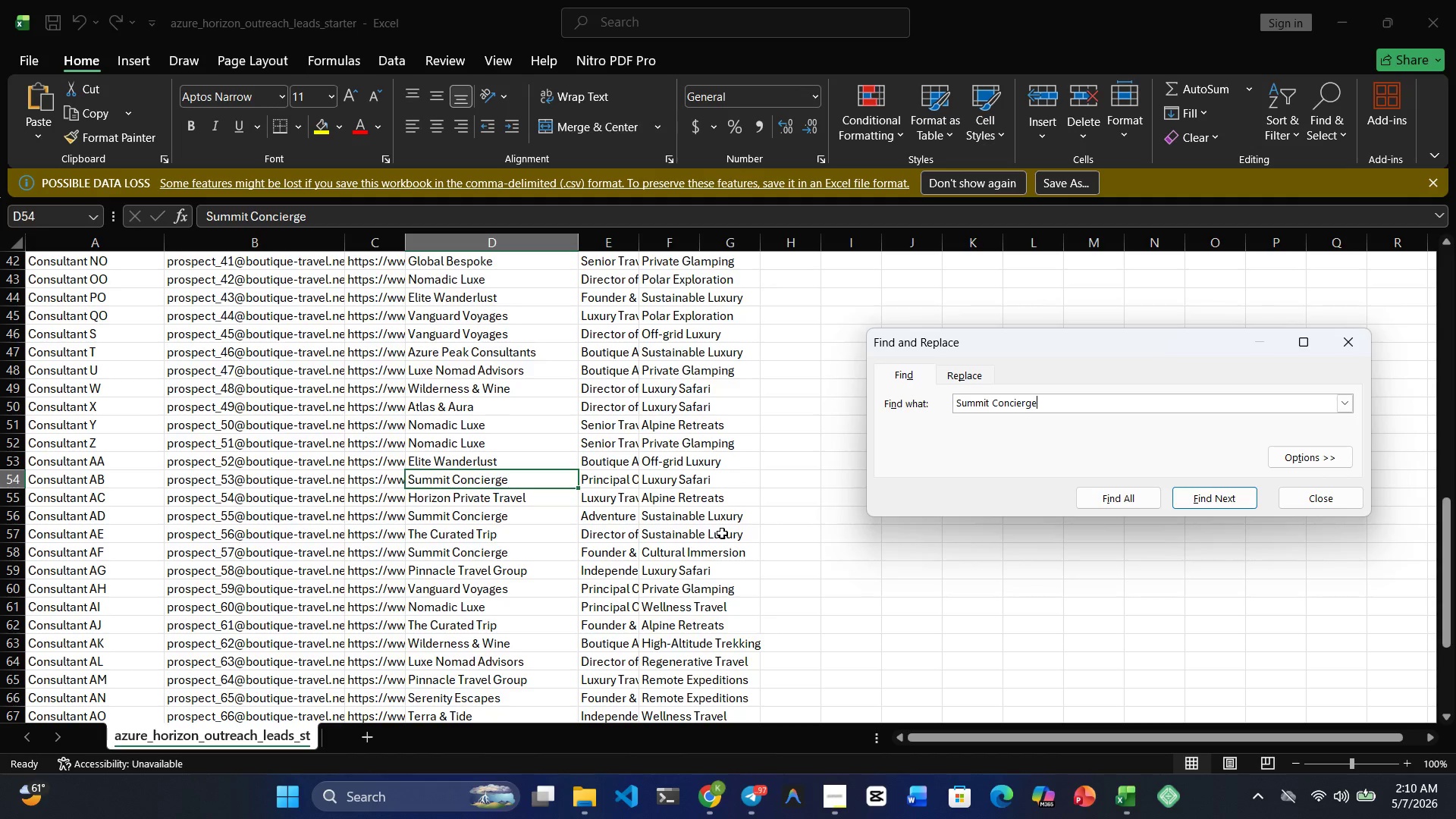 
key(Enter)
 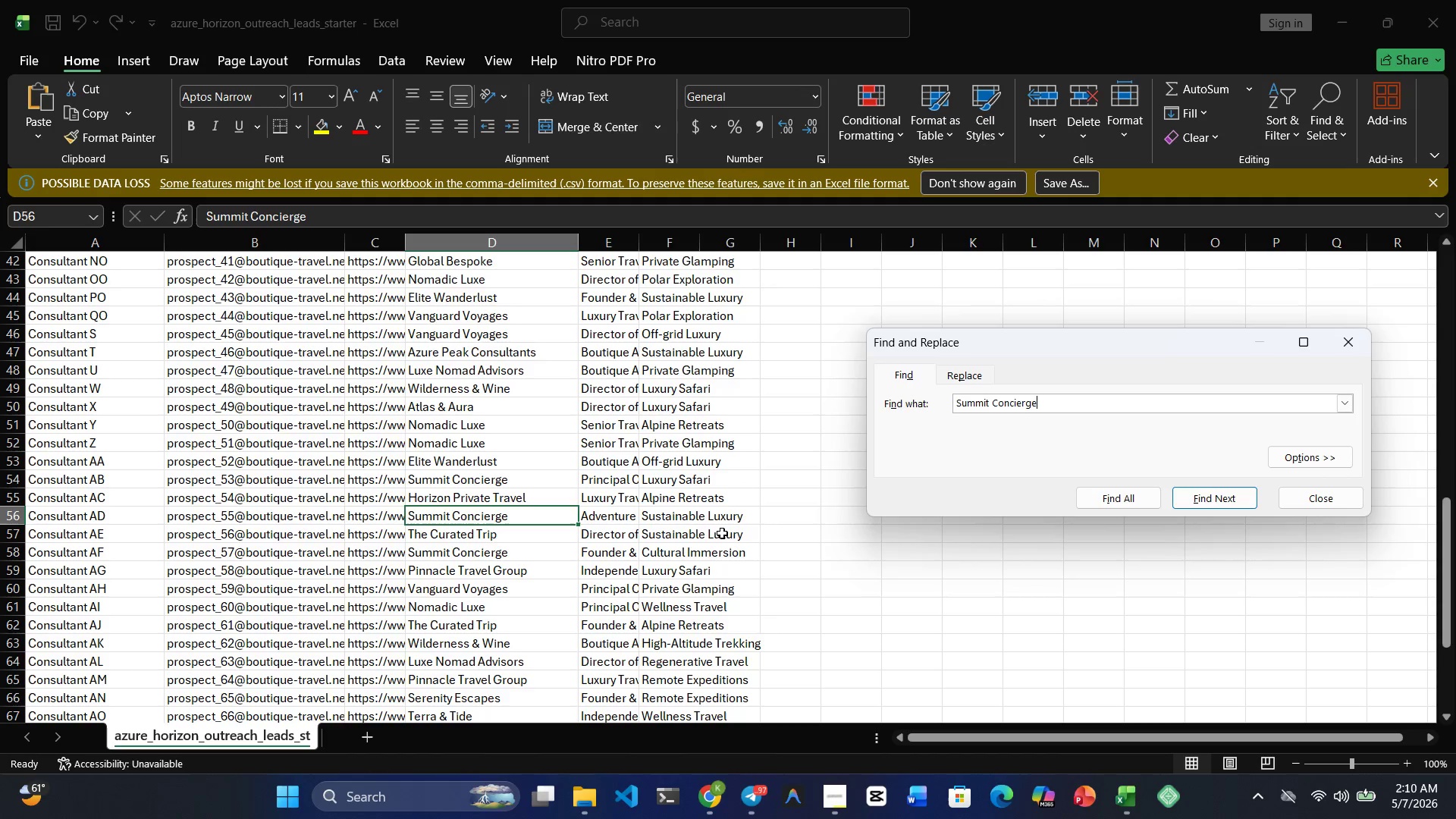 
key(Enter)
 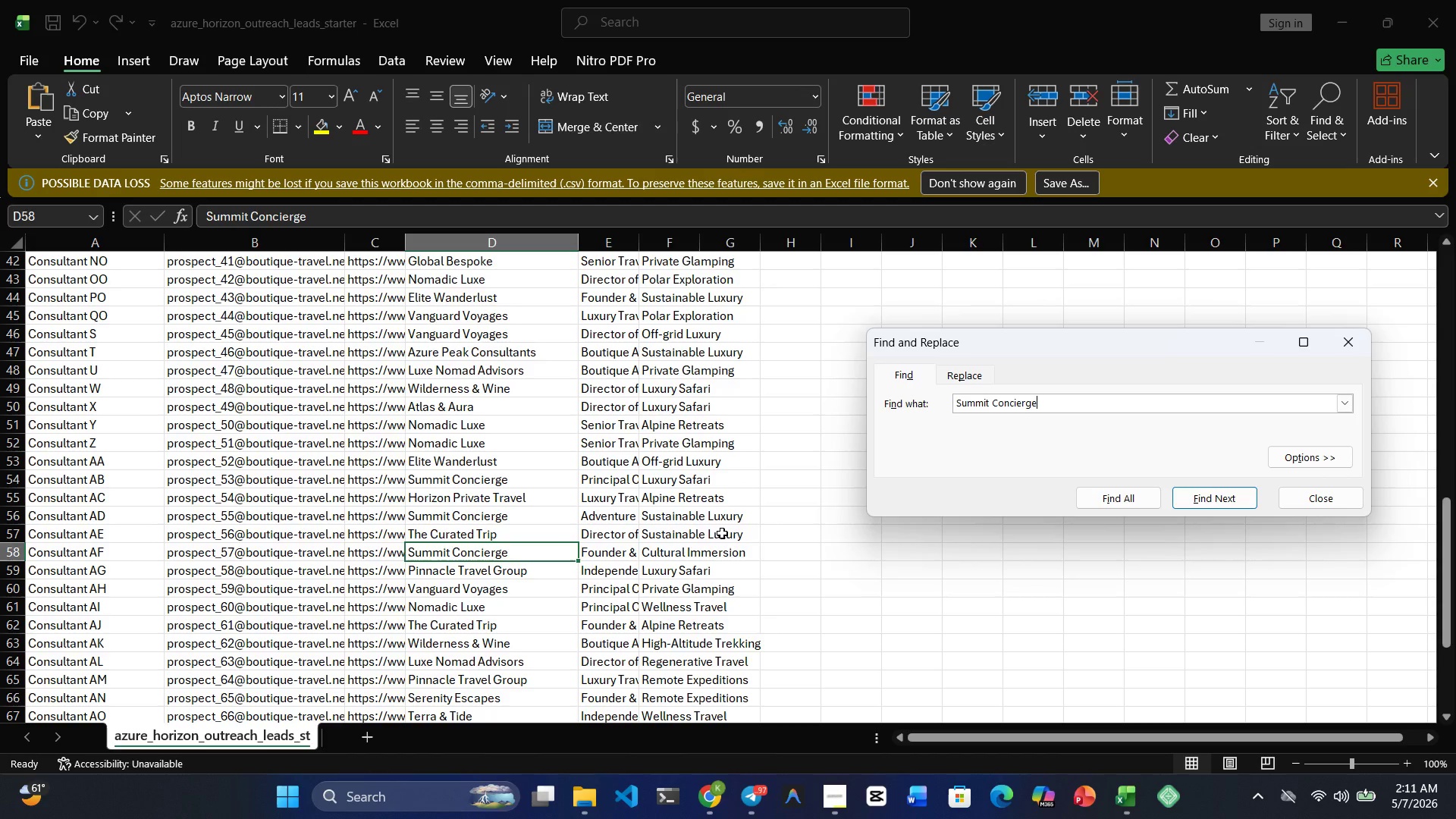 
key(Enter)
 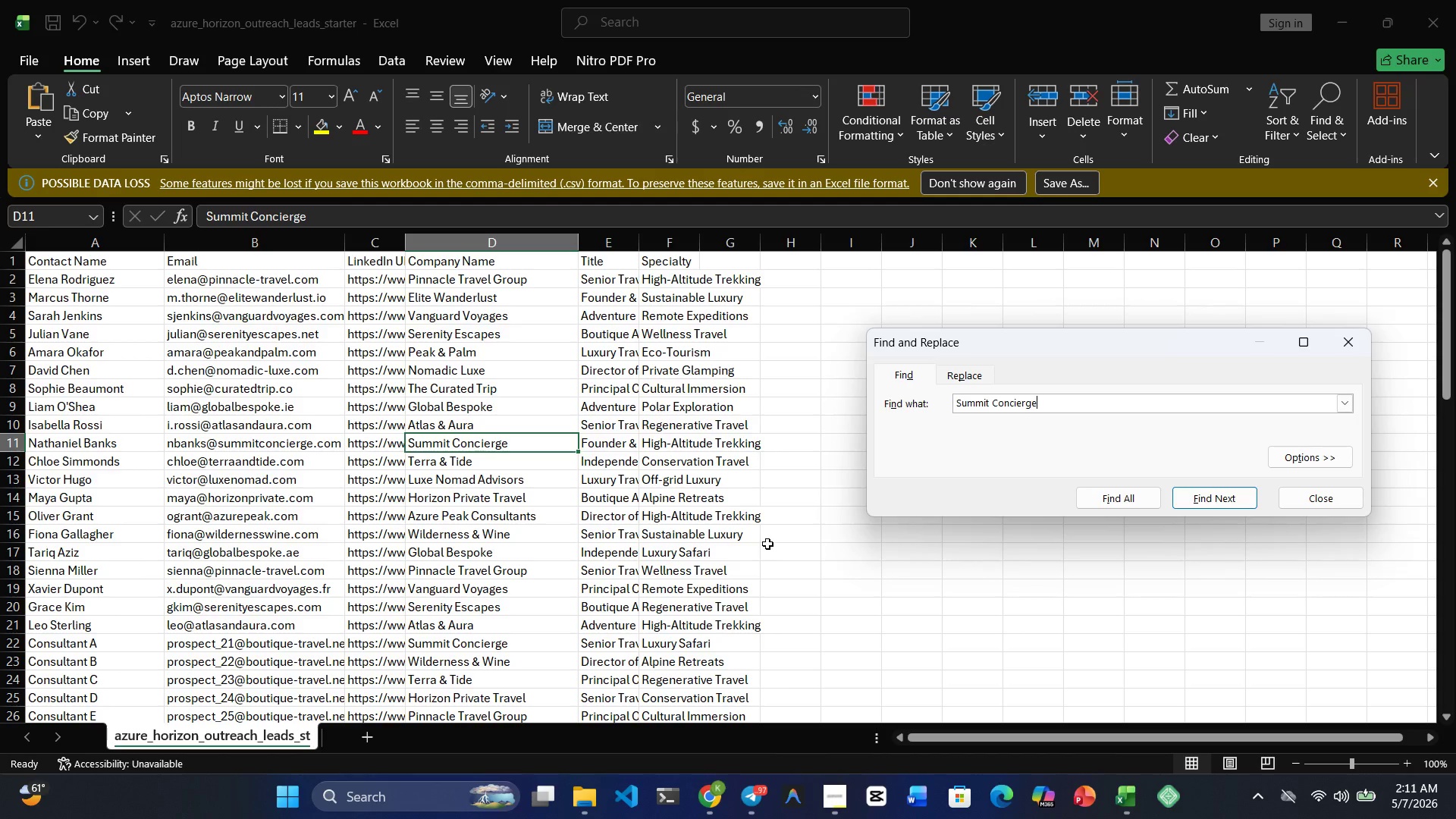 
left_click([721, 798])
 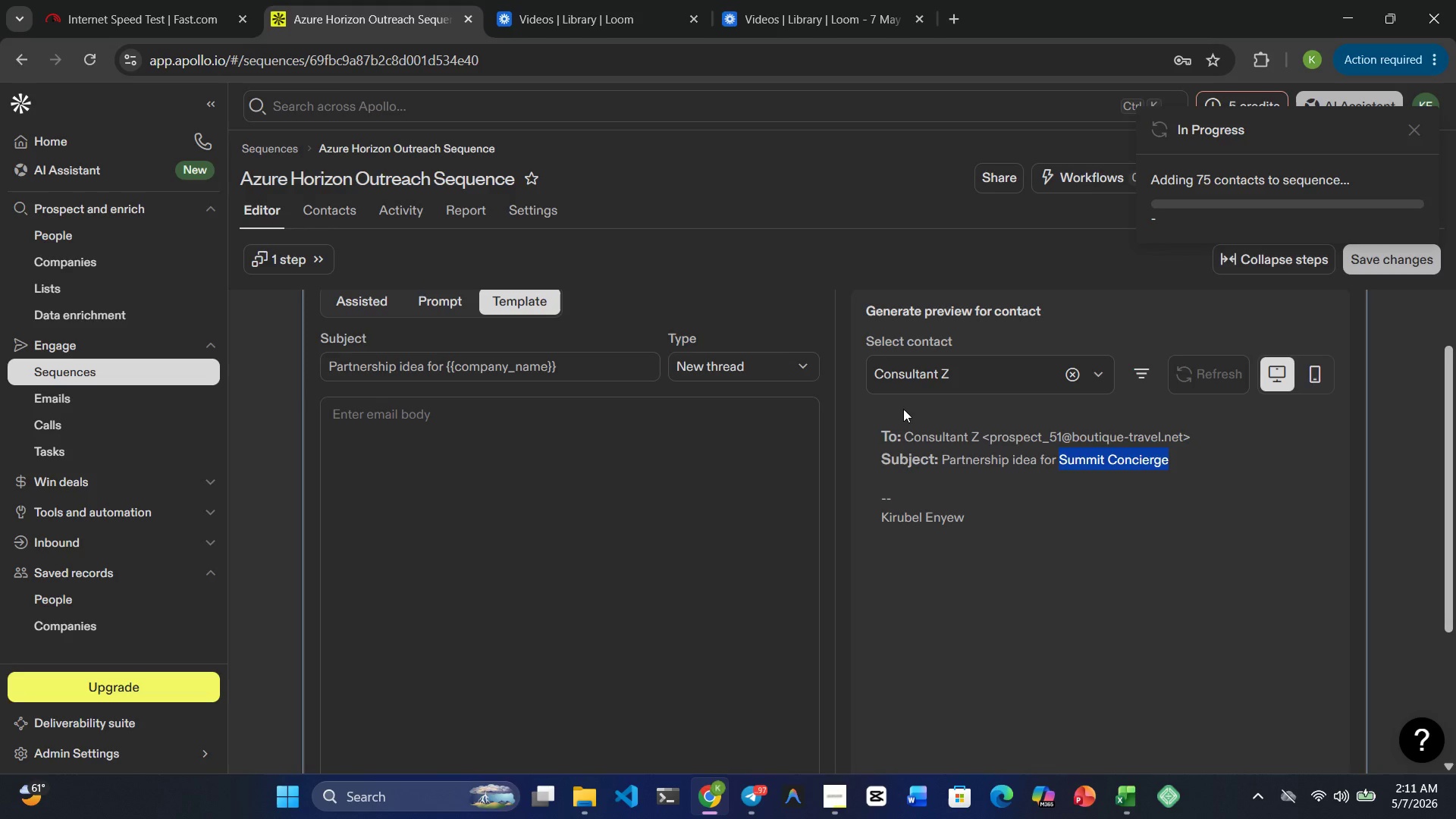 
left_click([916, 381])
 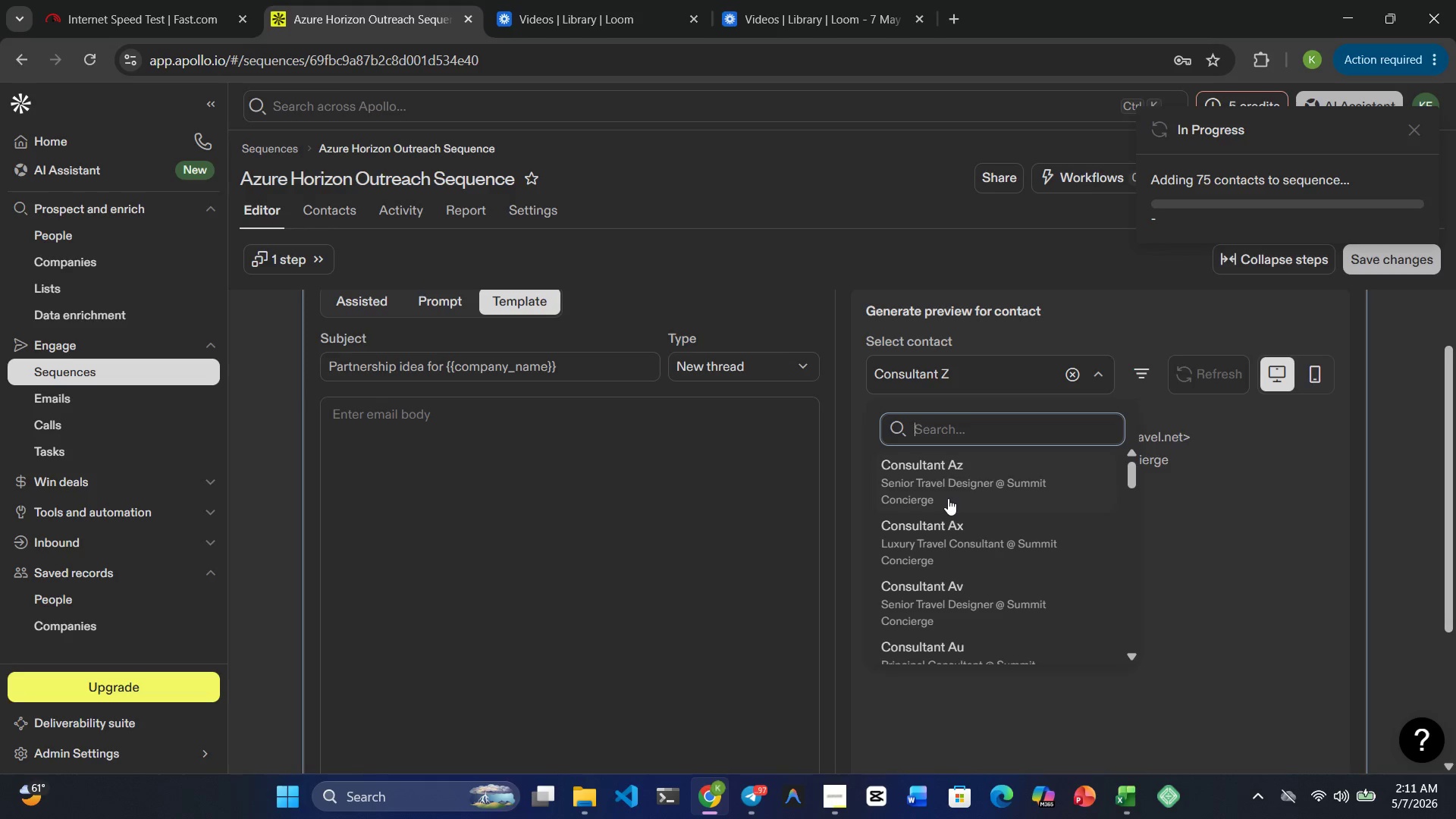 
left_click([941, 471])
 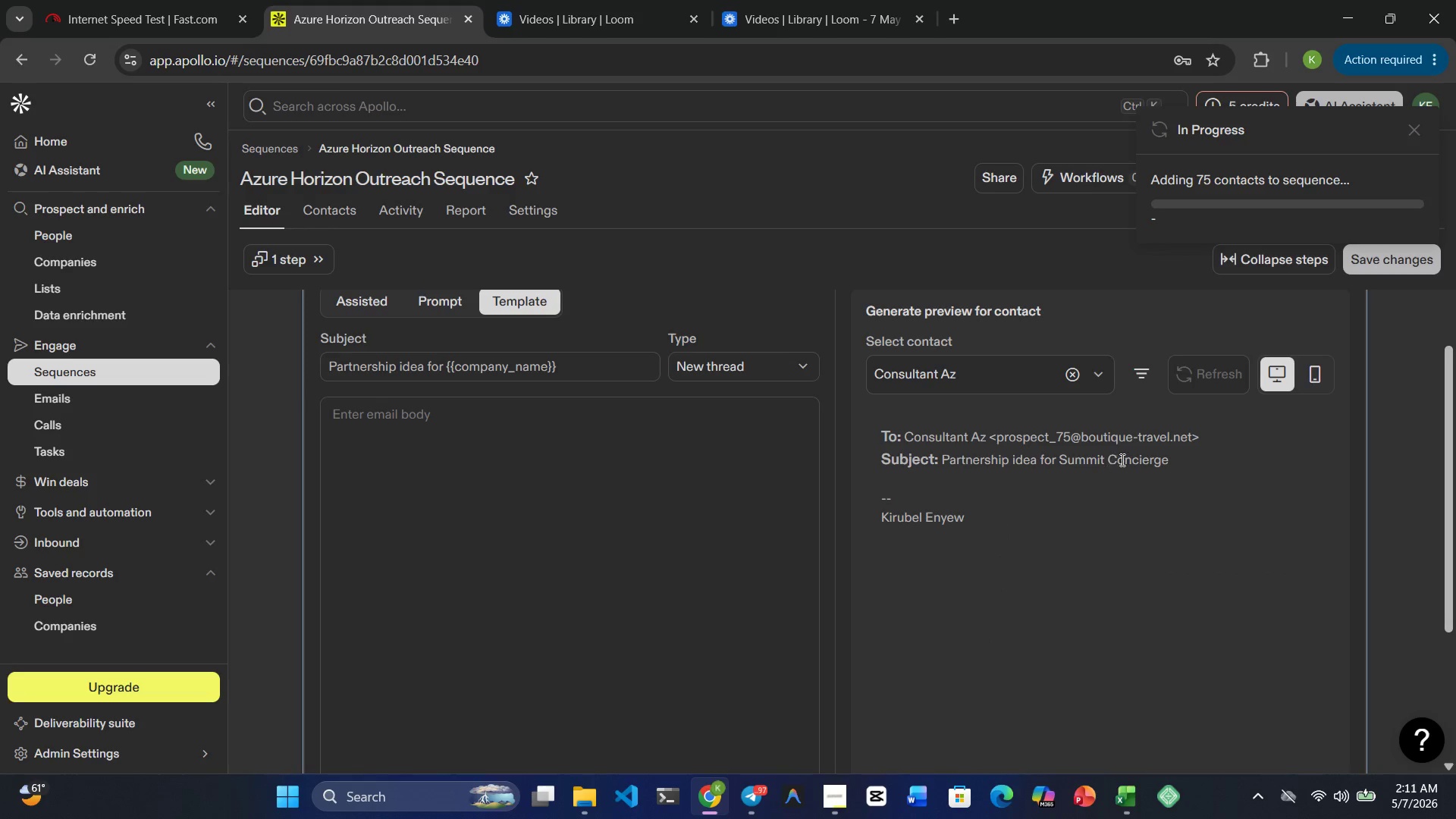 
wait(9.34)
 